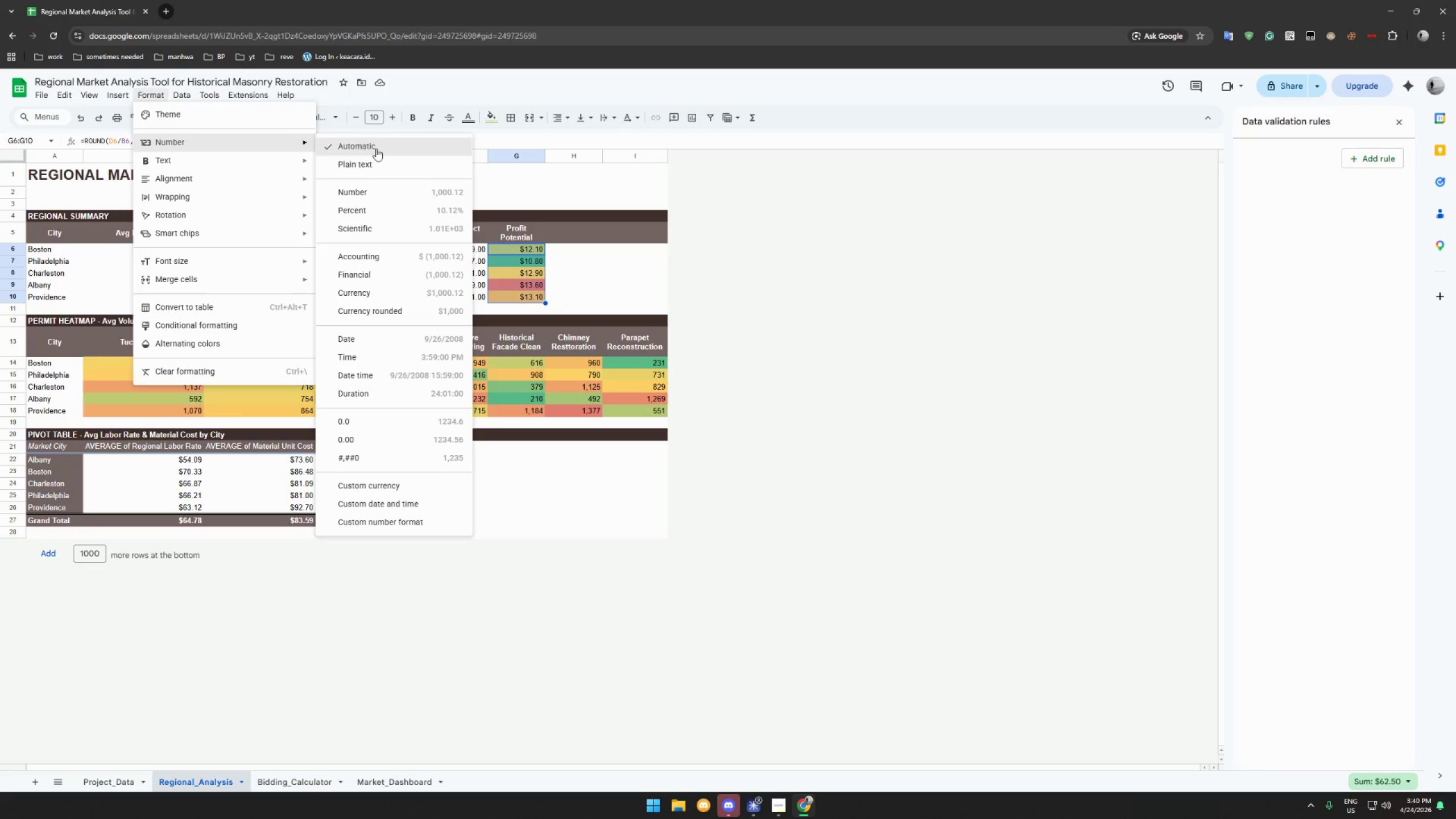 
left_click([378, 148])
 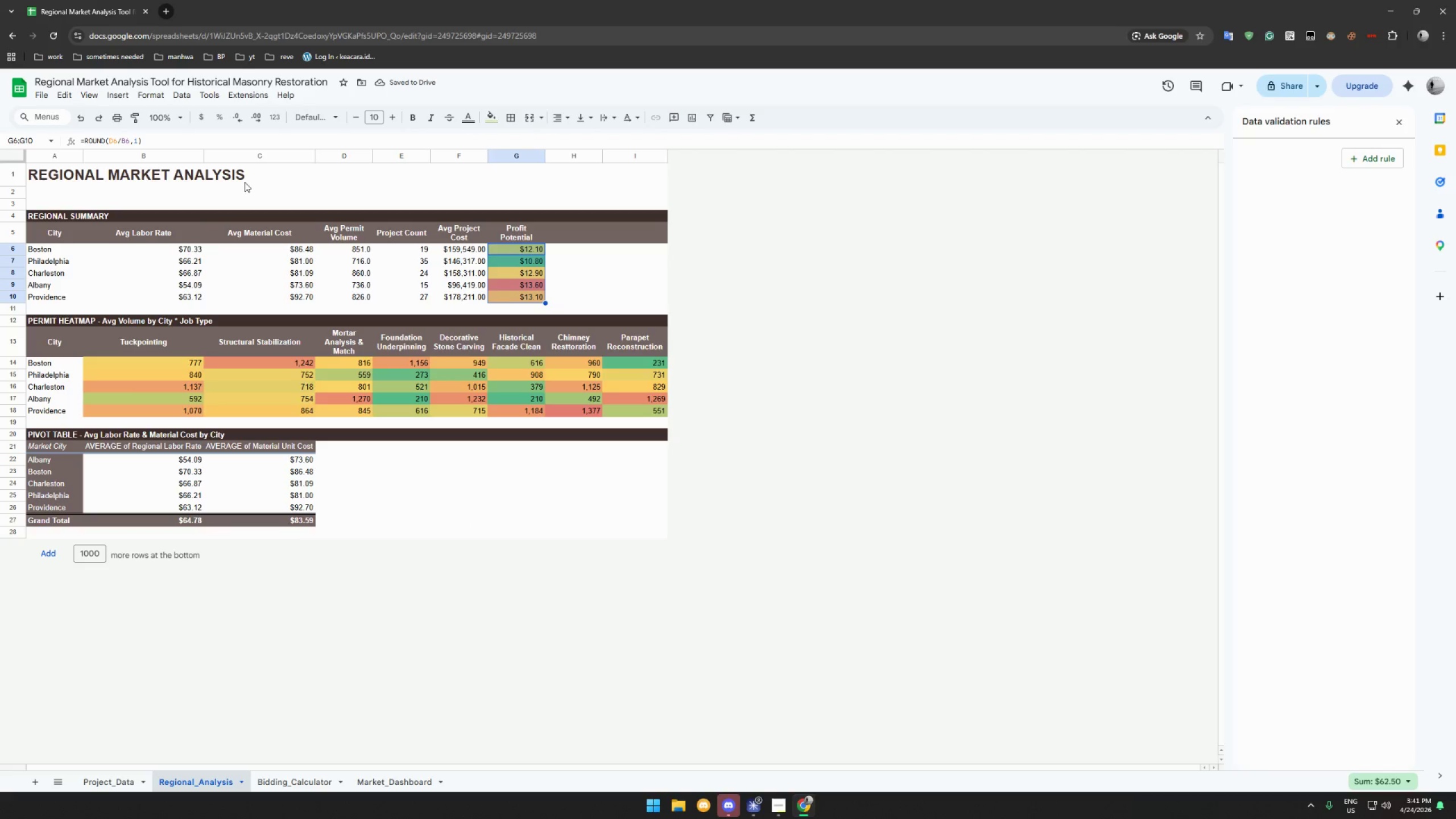 
wait(6.89)
 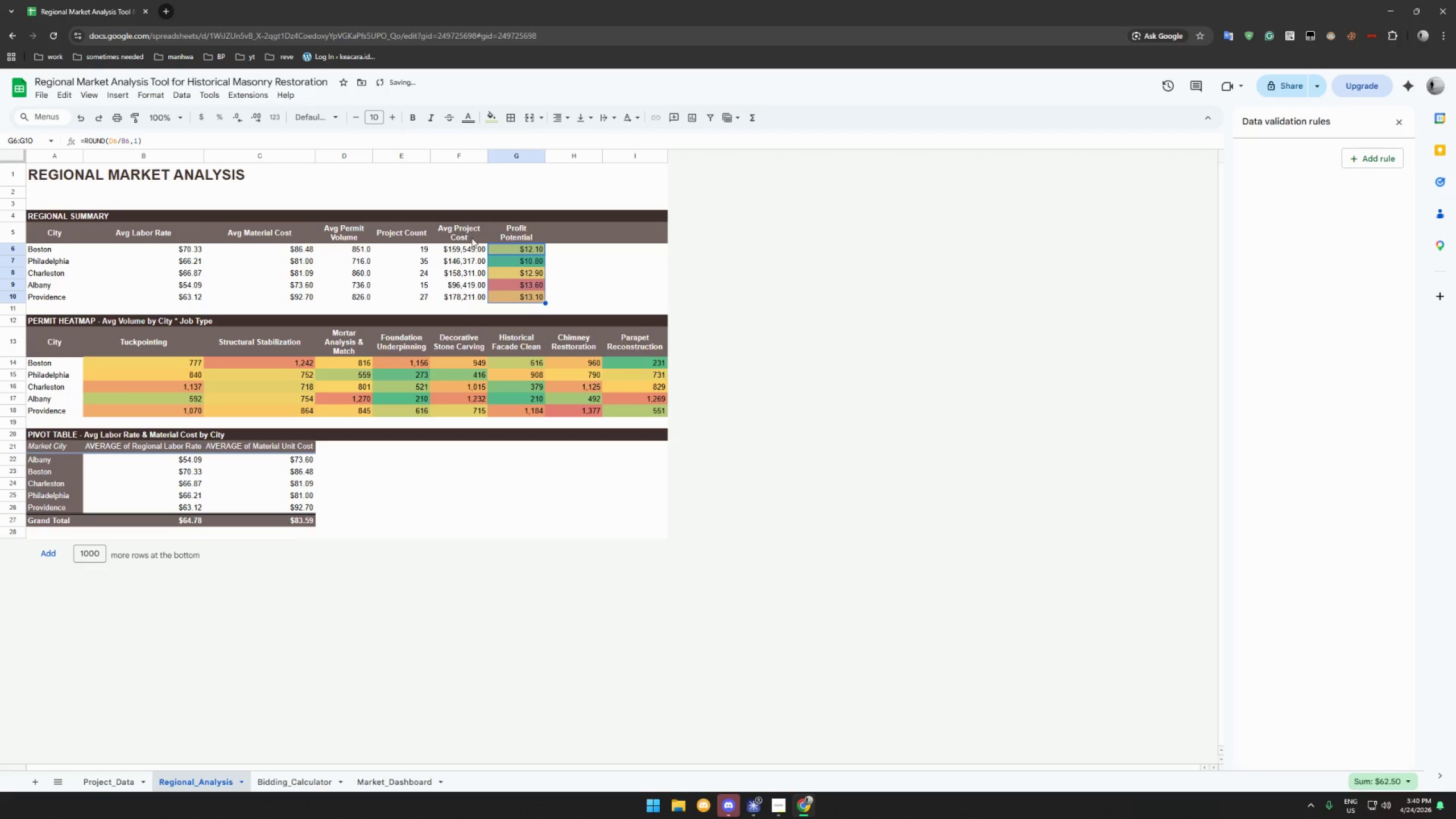 
left_click([151, 96])
 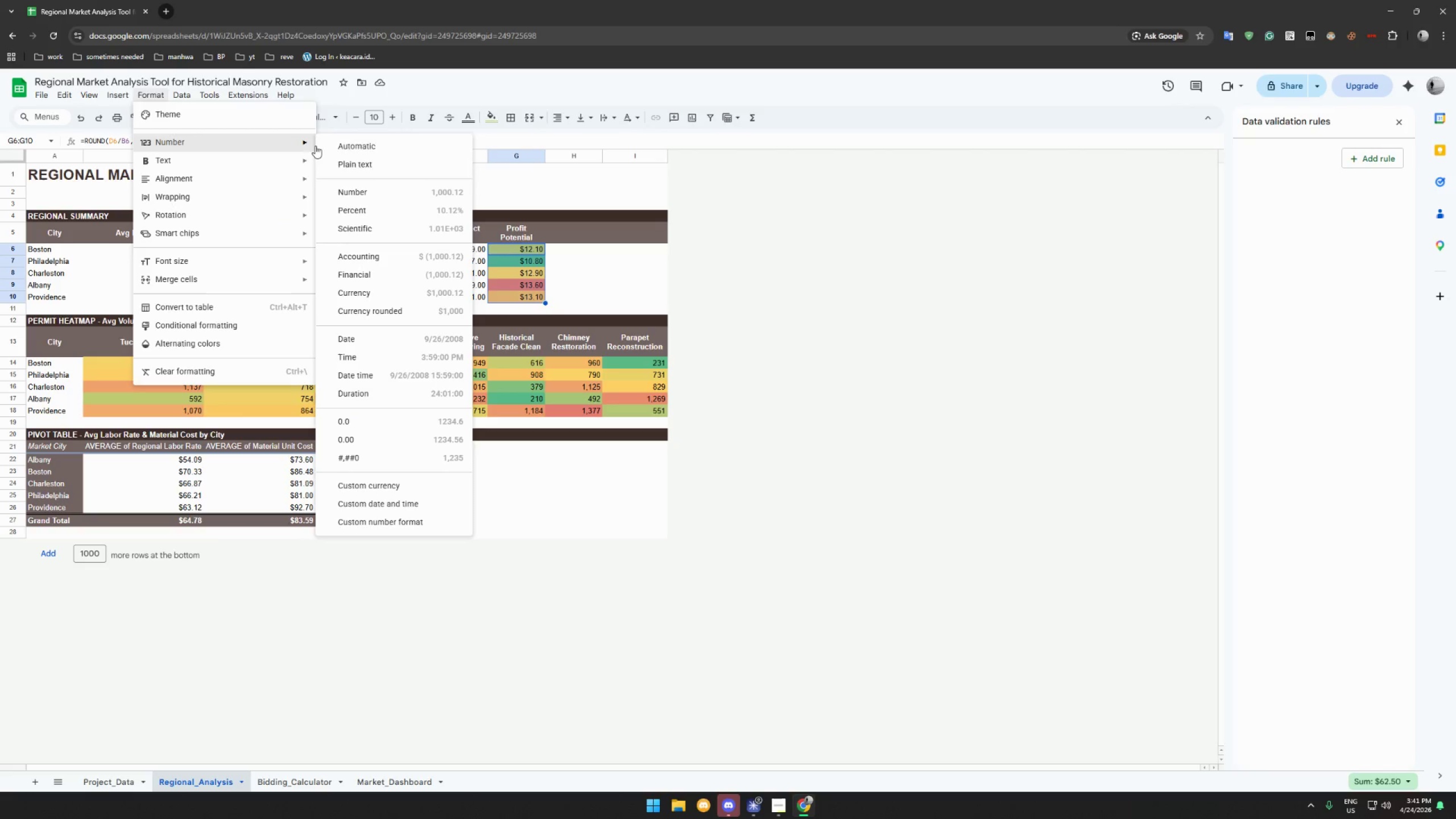 
left_click([357, 165])
 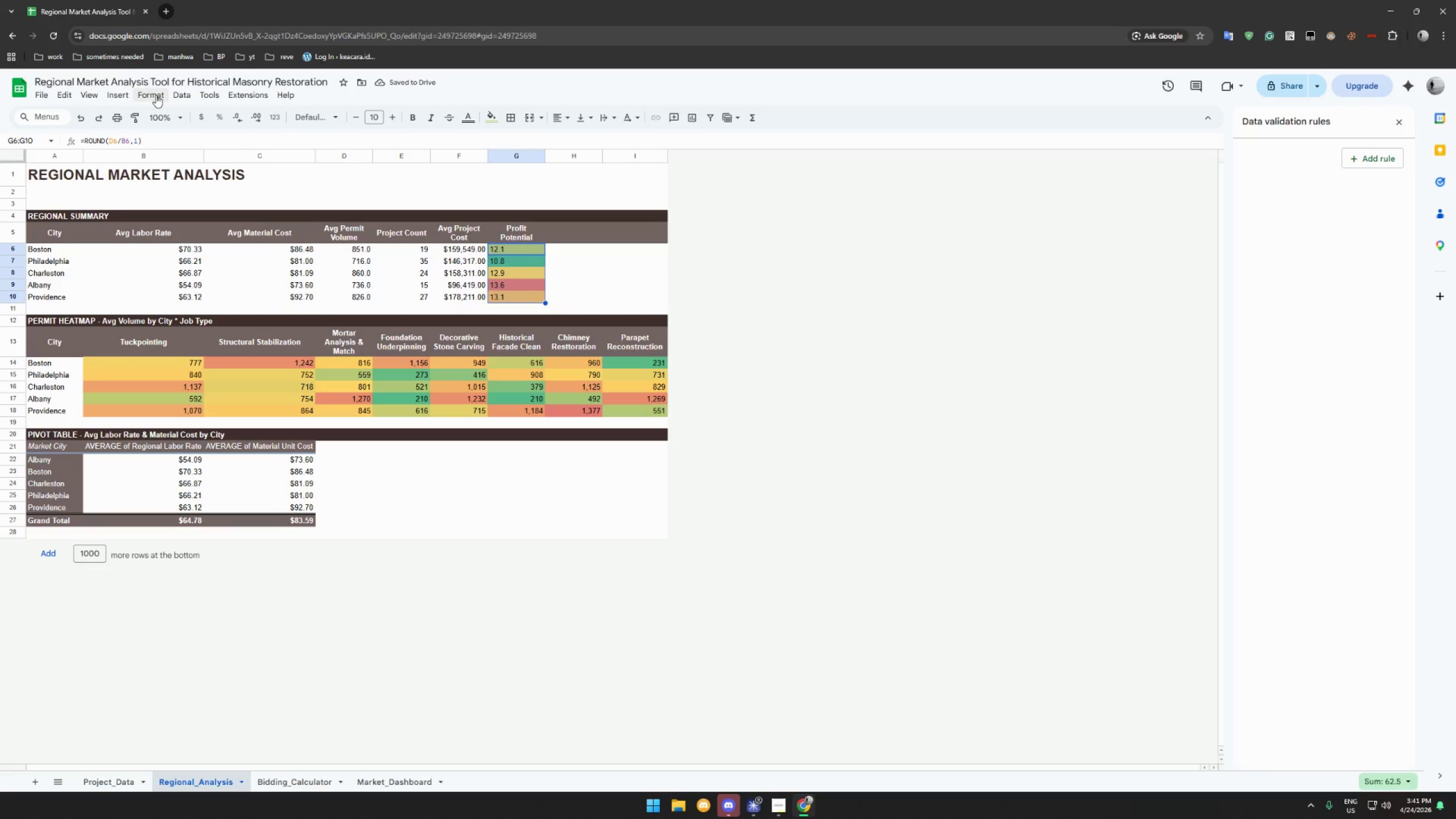 
left_click([156, 95])
 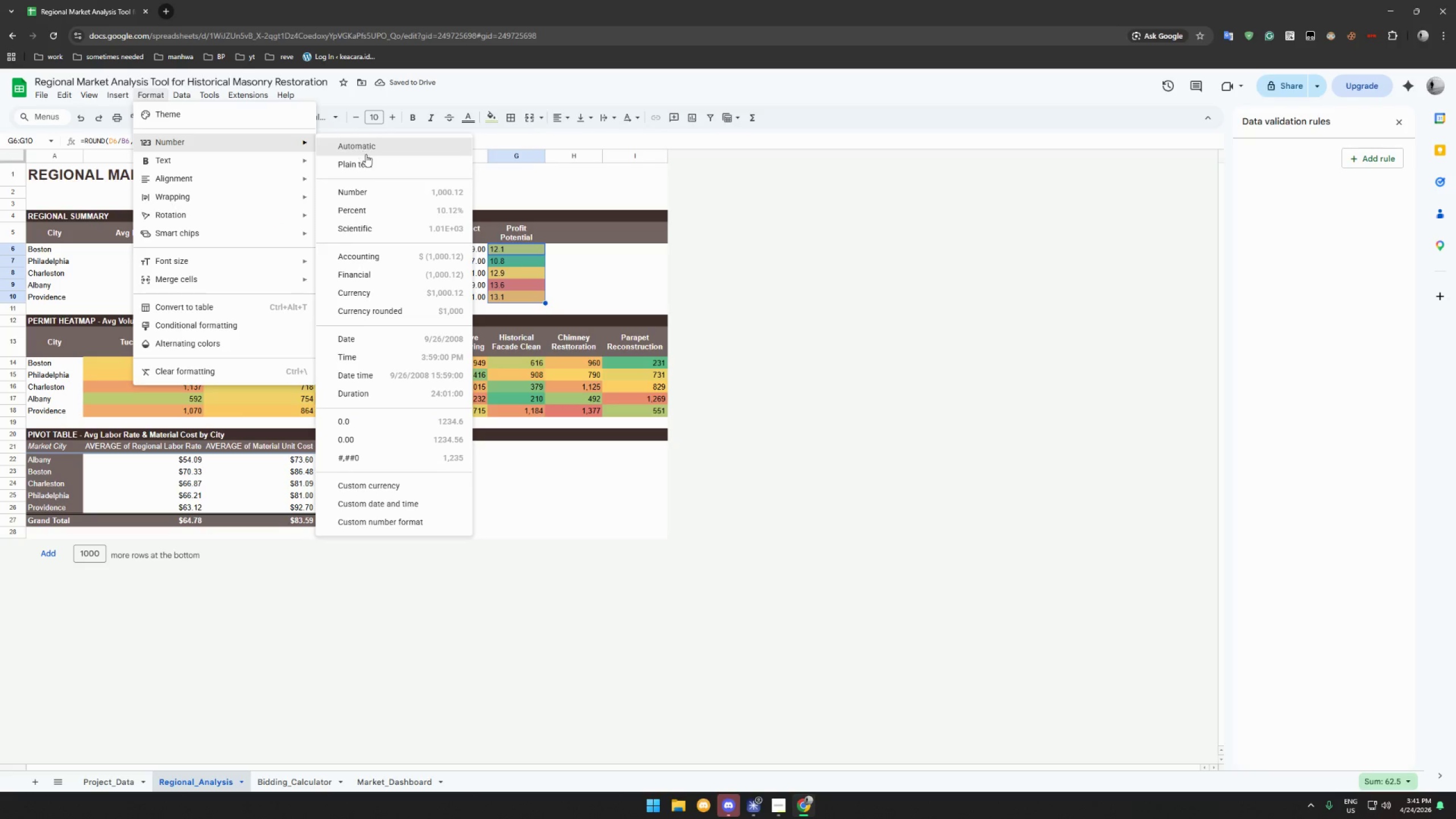 
left_click([376, 150])
 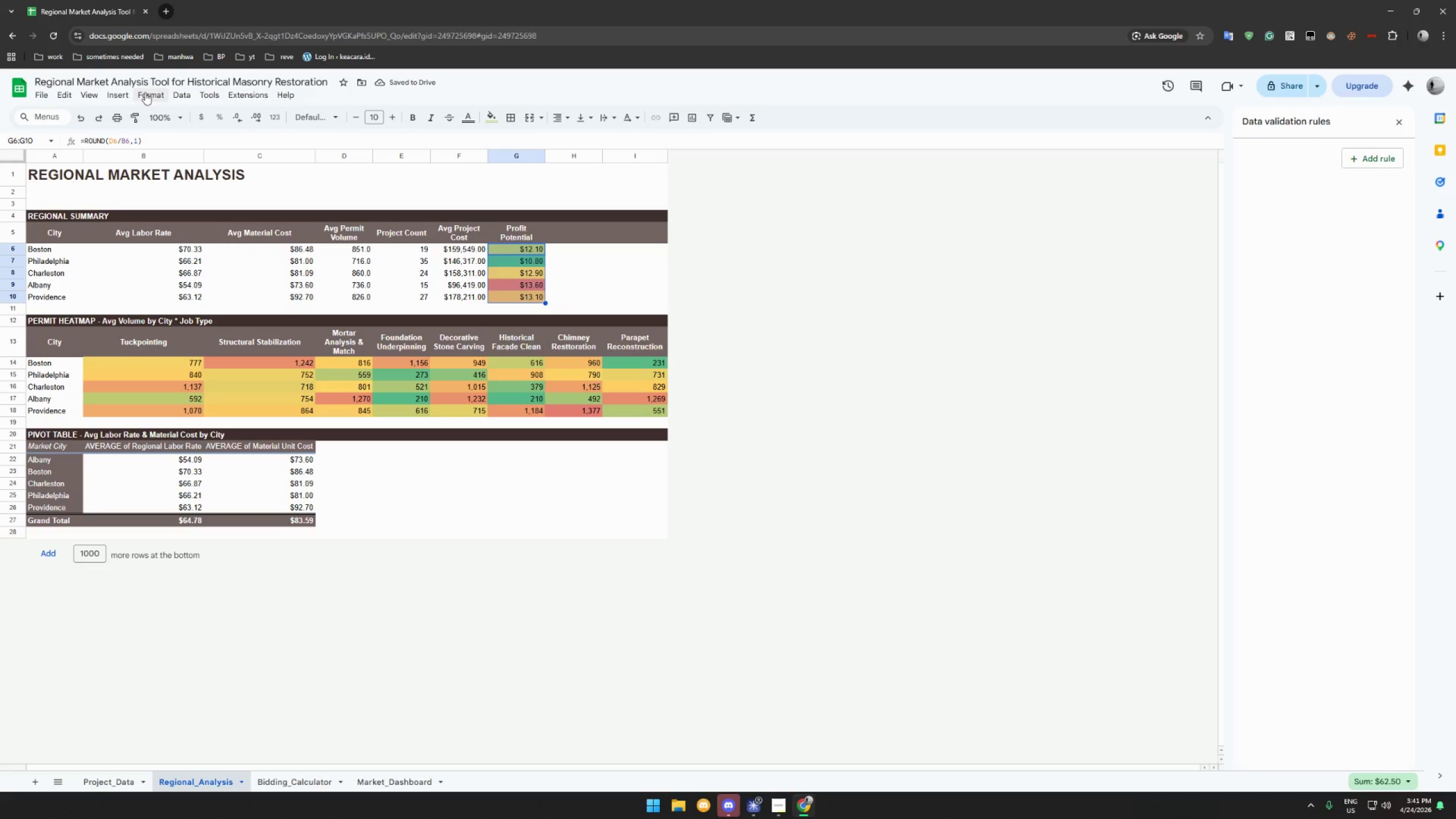 
wait(9.67)
 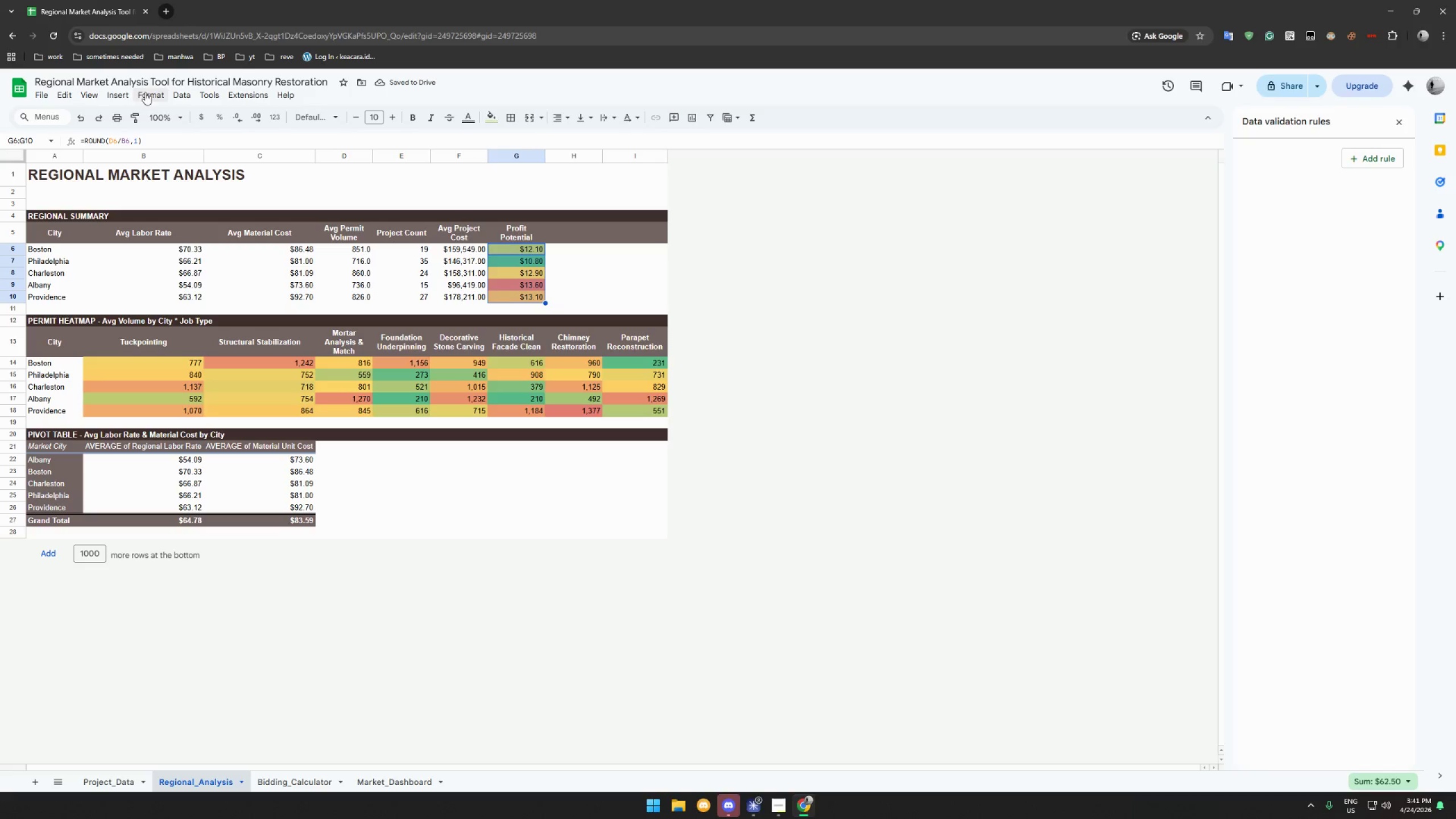 
left_click([389, 783])
 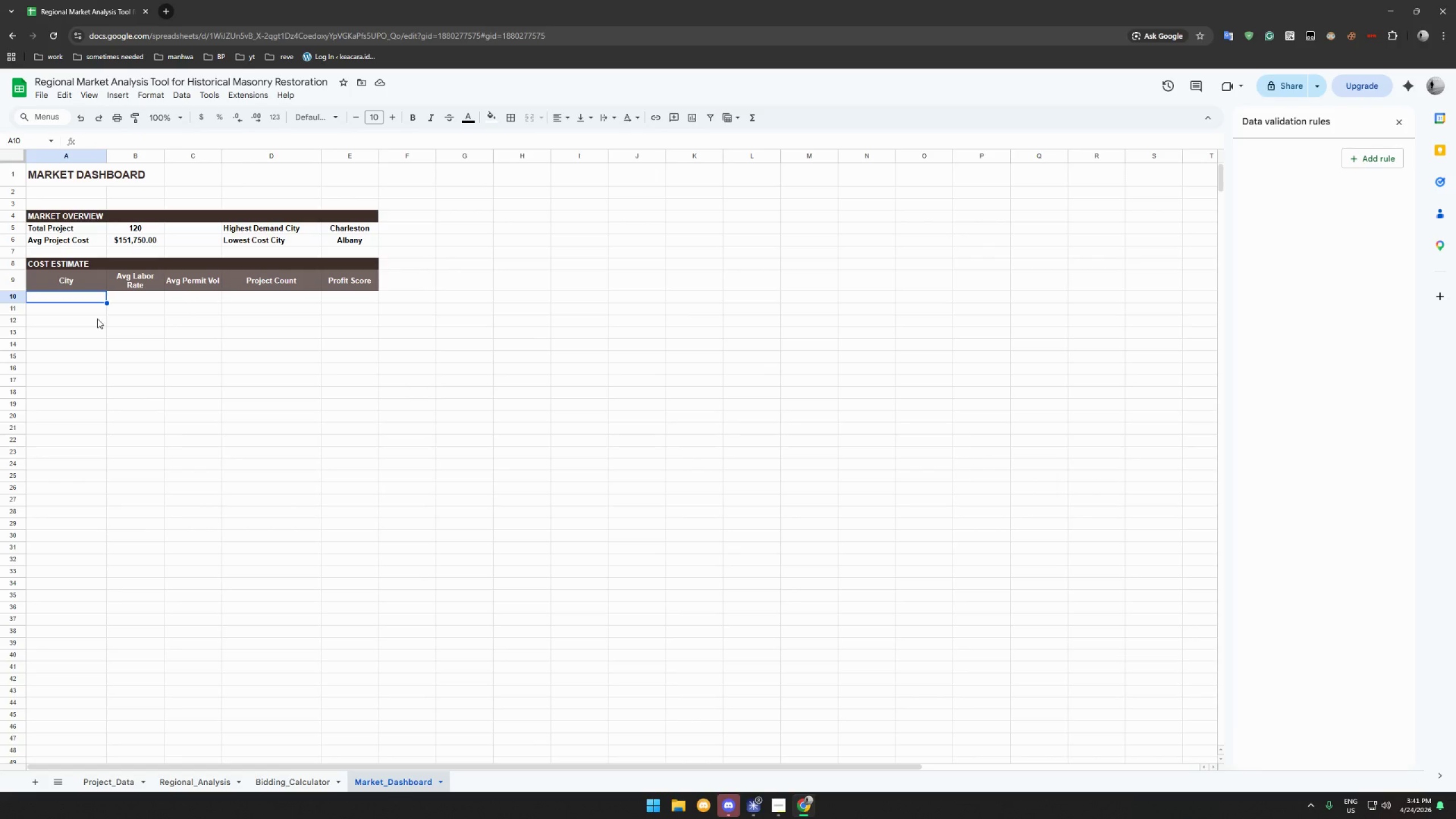 
type(Boston)
 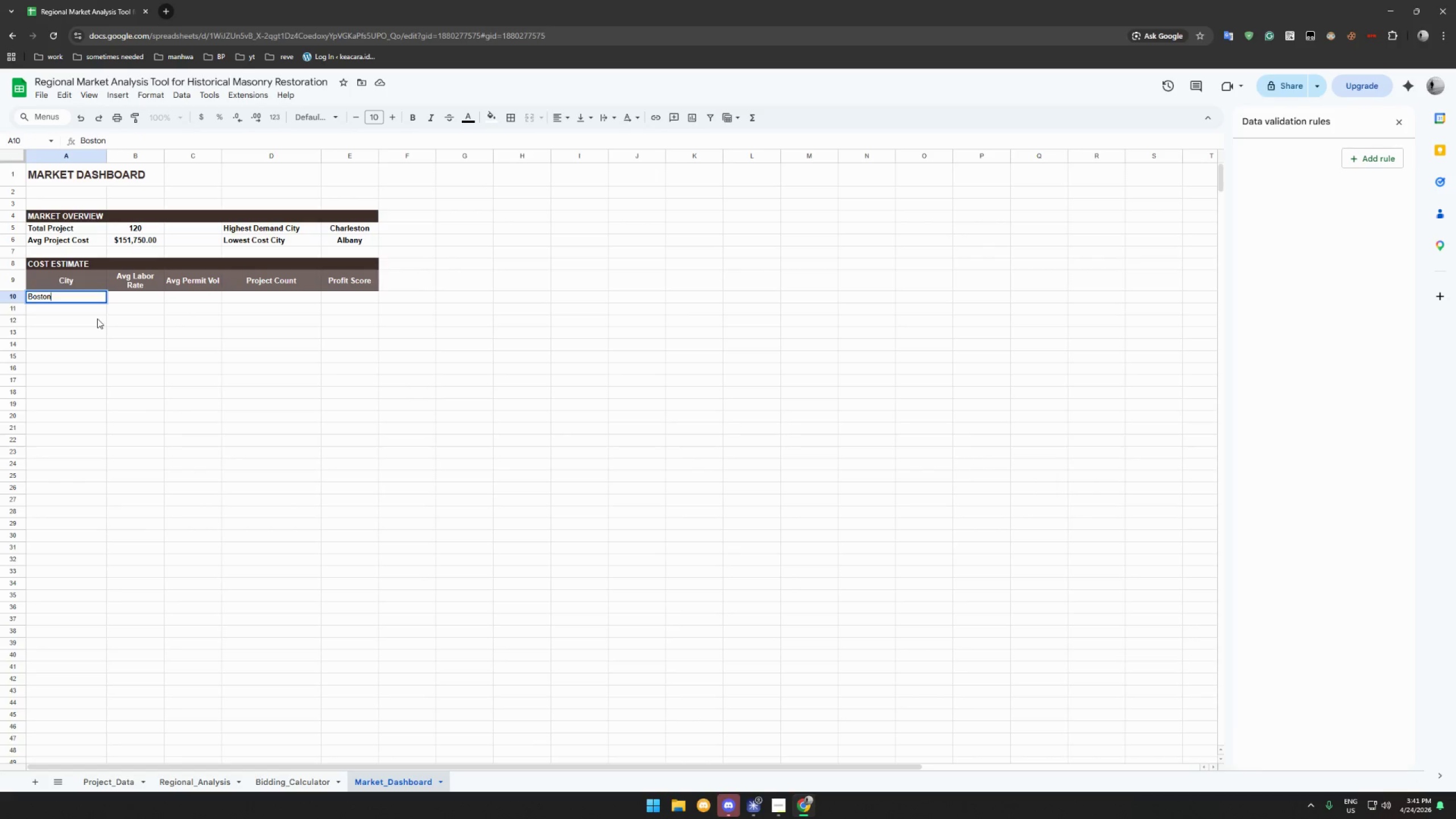 
key(Enter)
 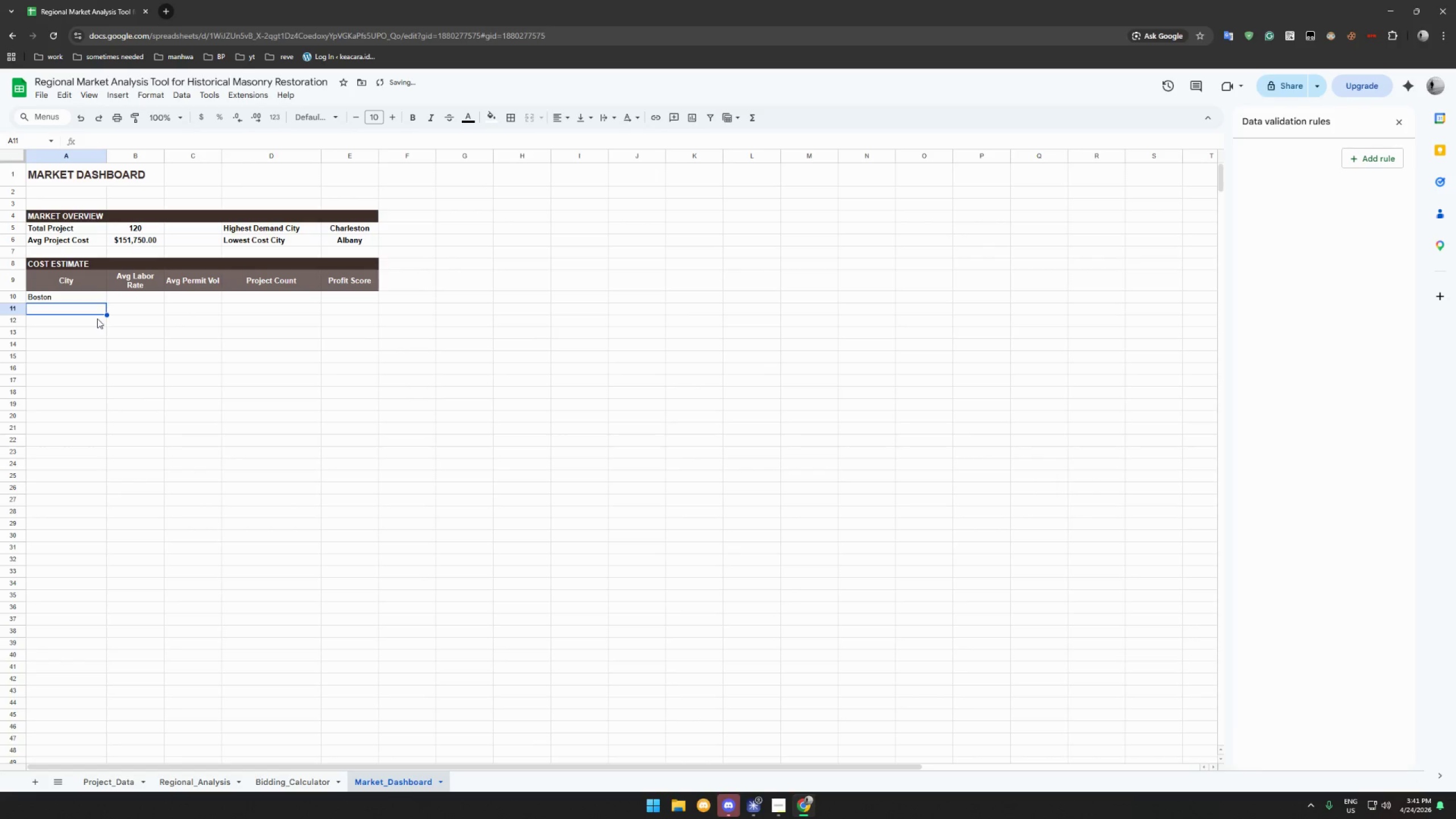 
type(Philadelphioa)
key(Backspace)
key(Backspace)
type(a)
 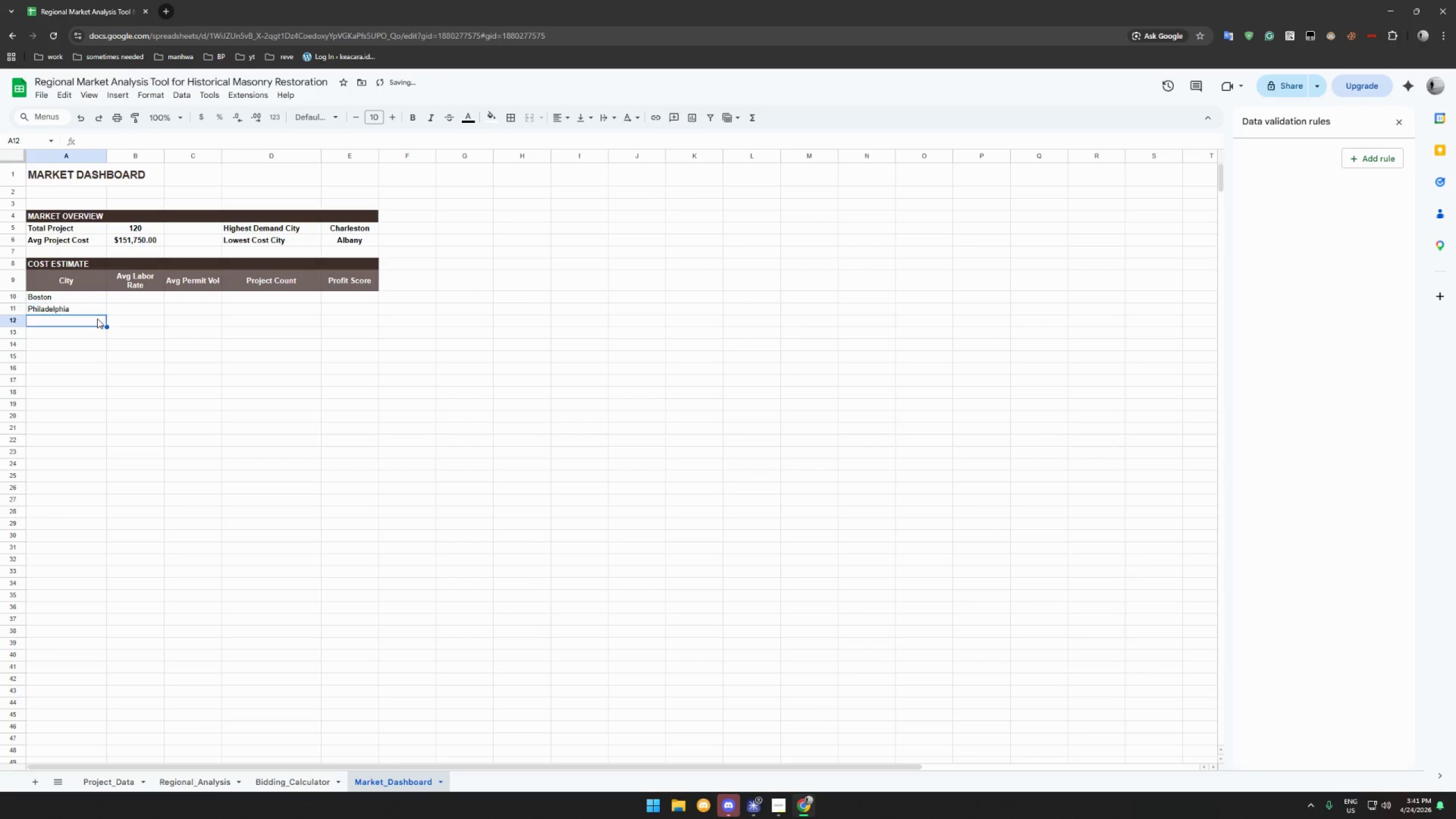 
key(Enter)
 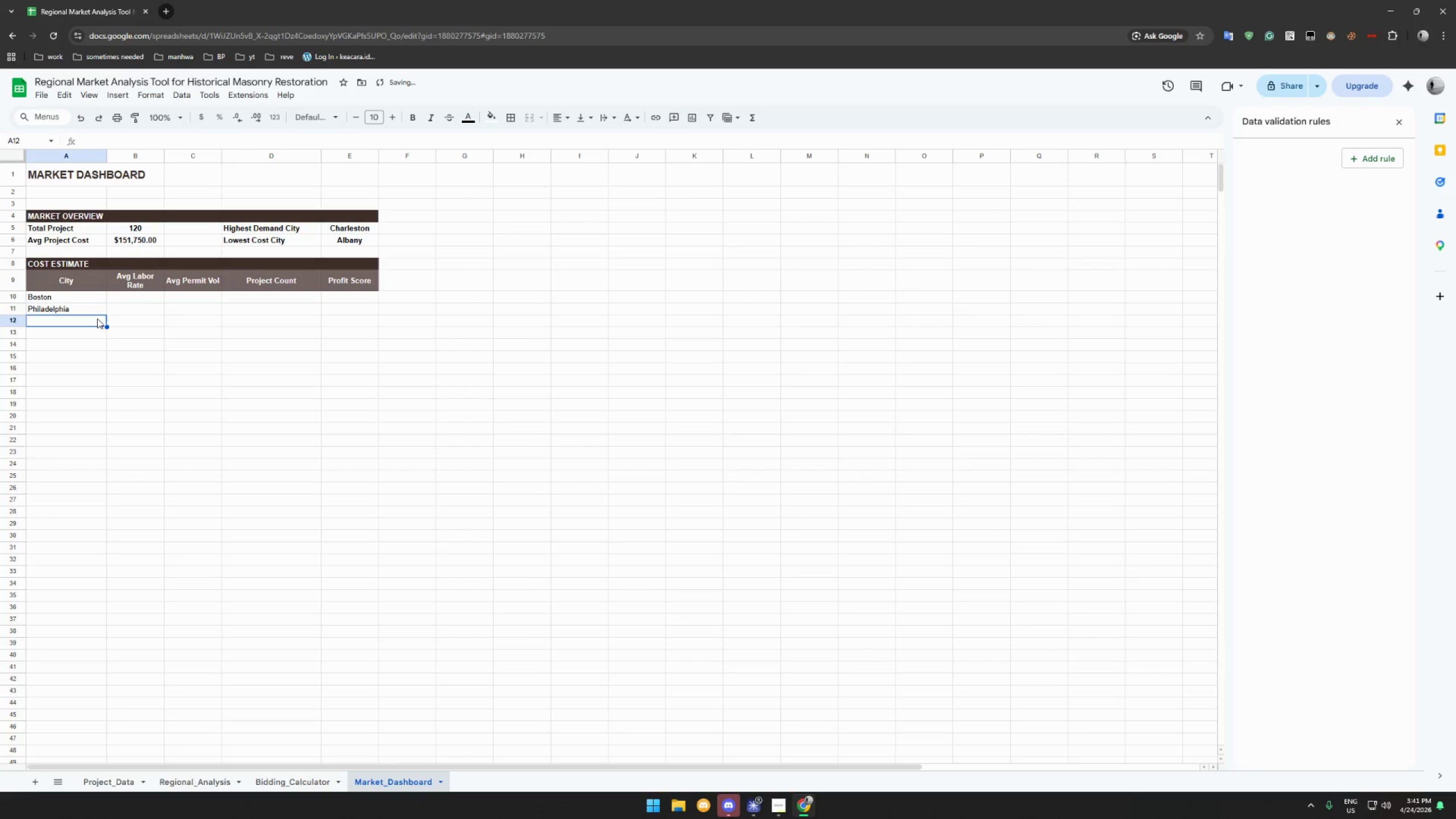 
type(Charleston)
 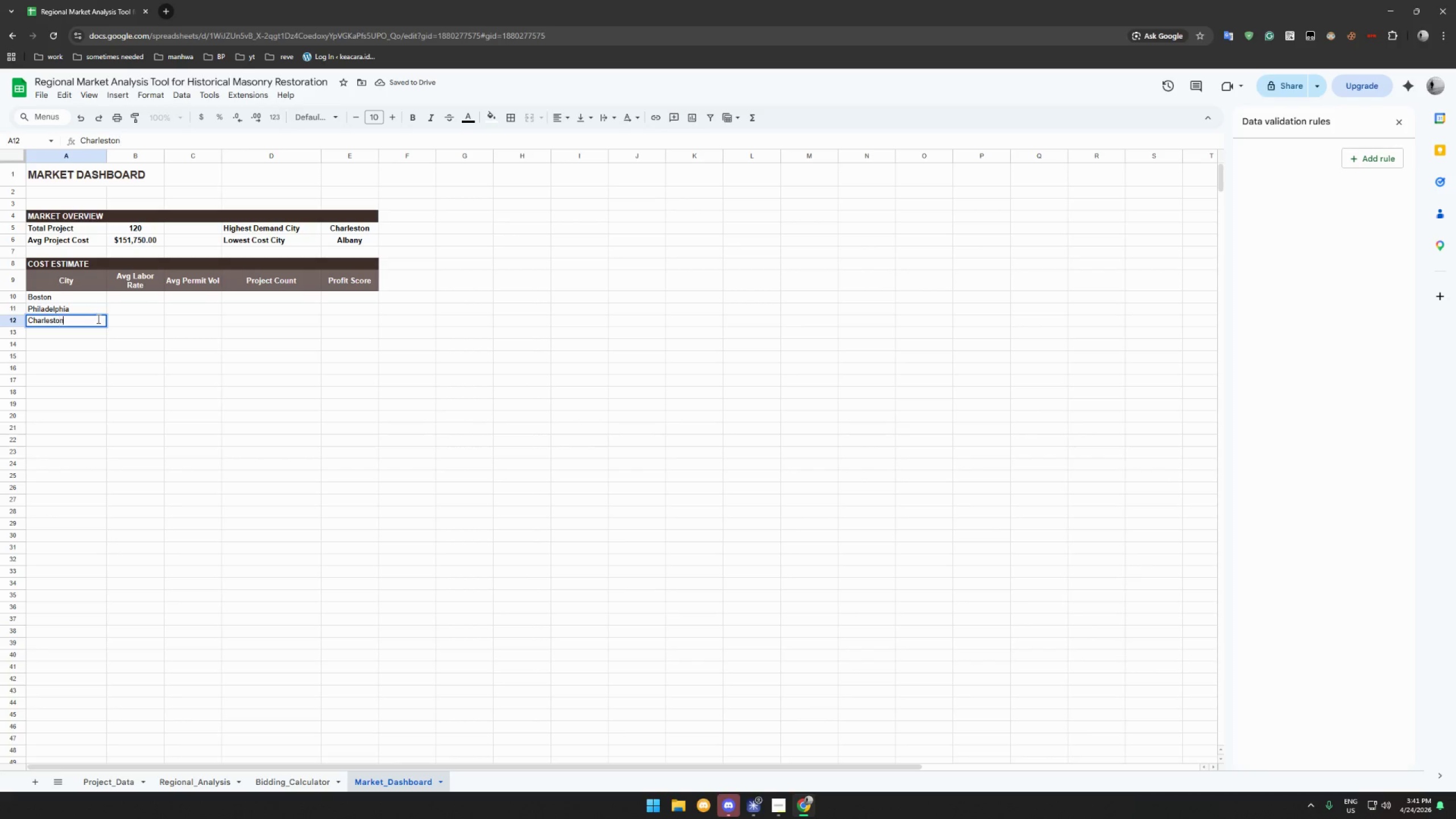 
key(Enter)
 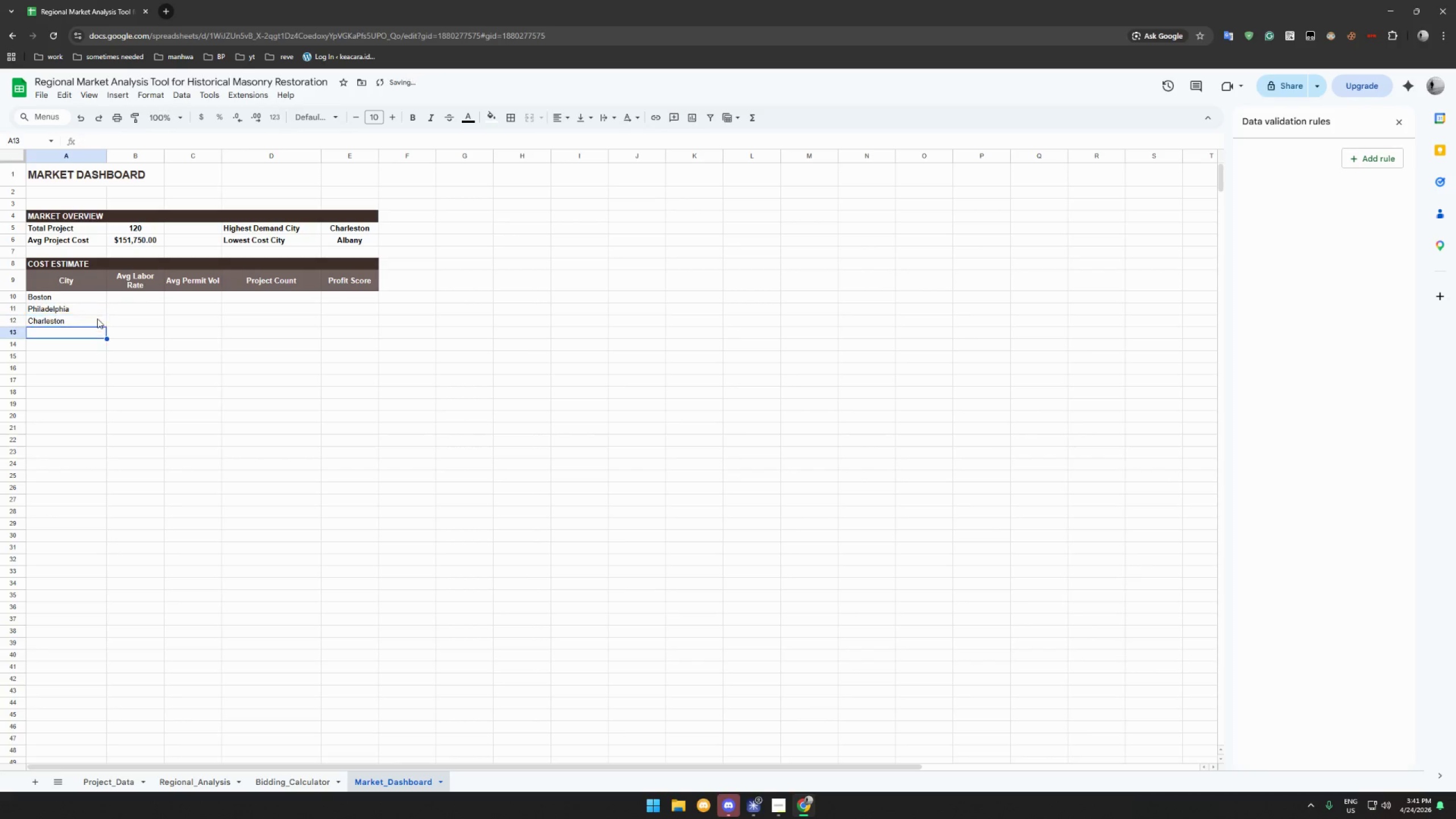 
type(Albany)
 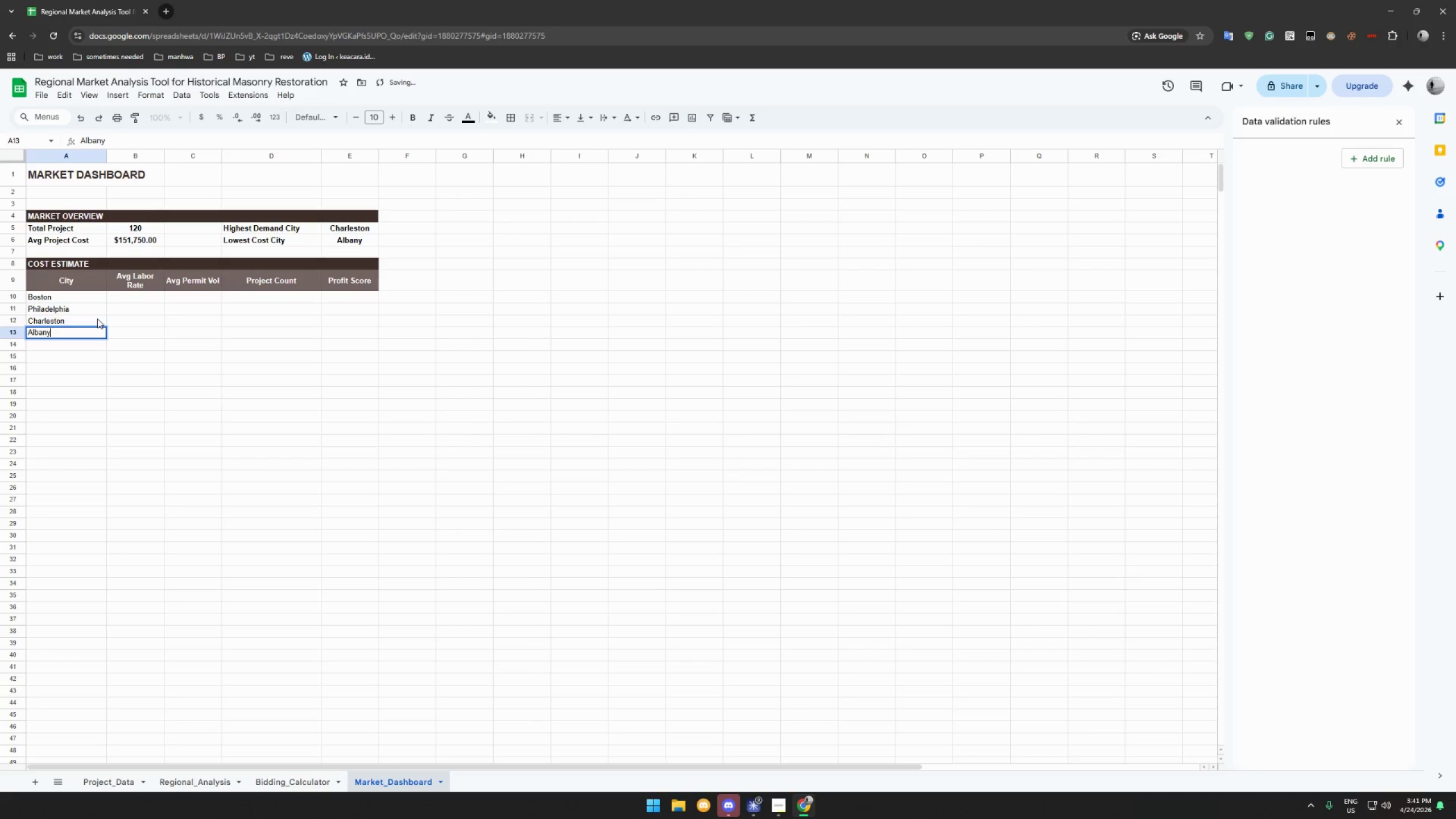 
key(Enter)
 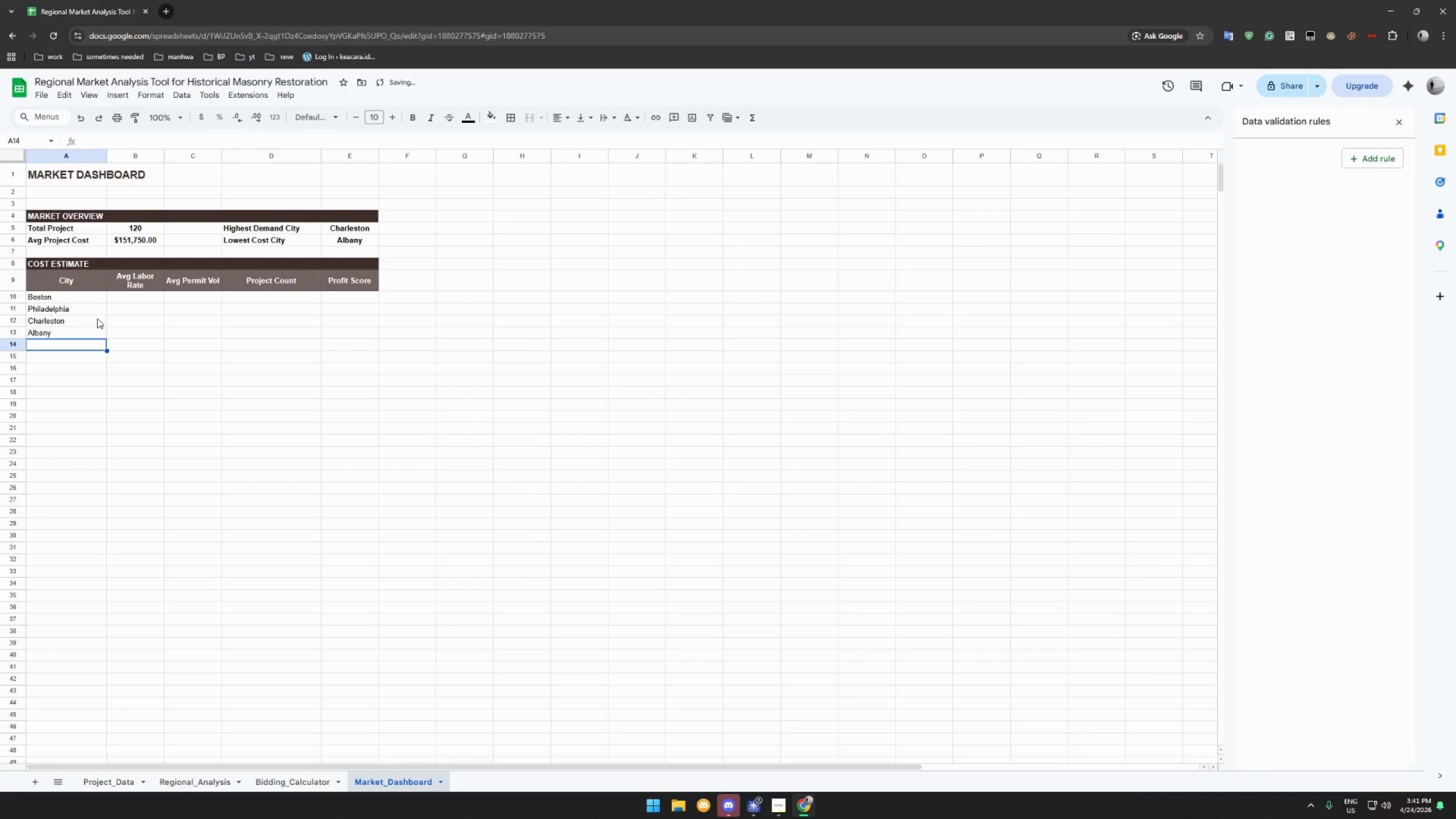 
type(Pridence)
key(Backspace)
key(Backspace)
key(Backspace)
key(Backspace)
key(Backspace)
key(Backspace)
type(ovidence)
 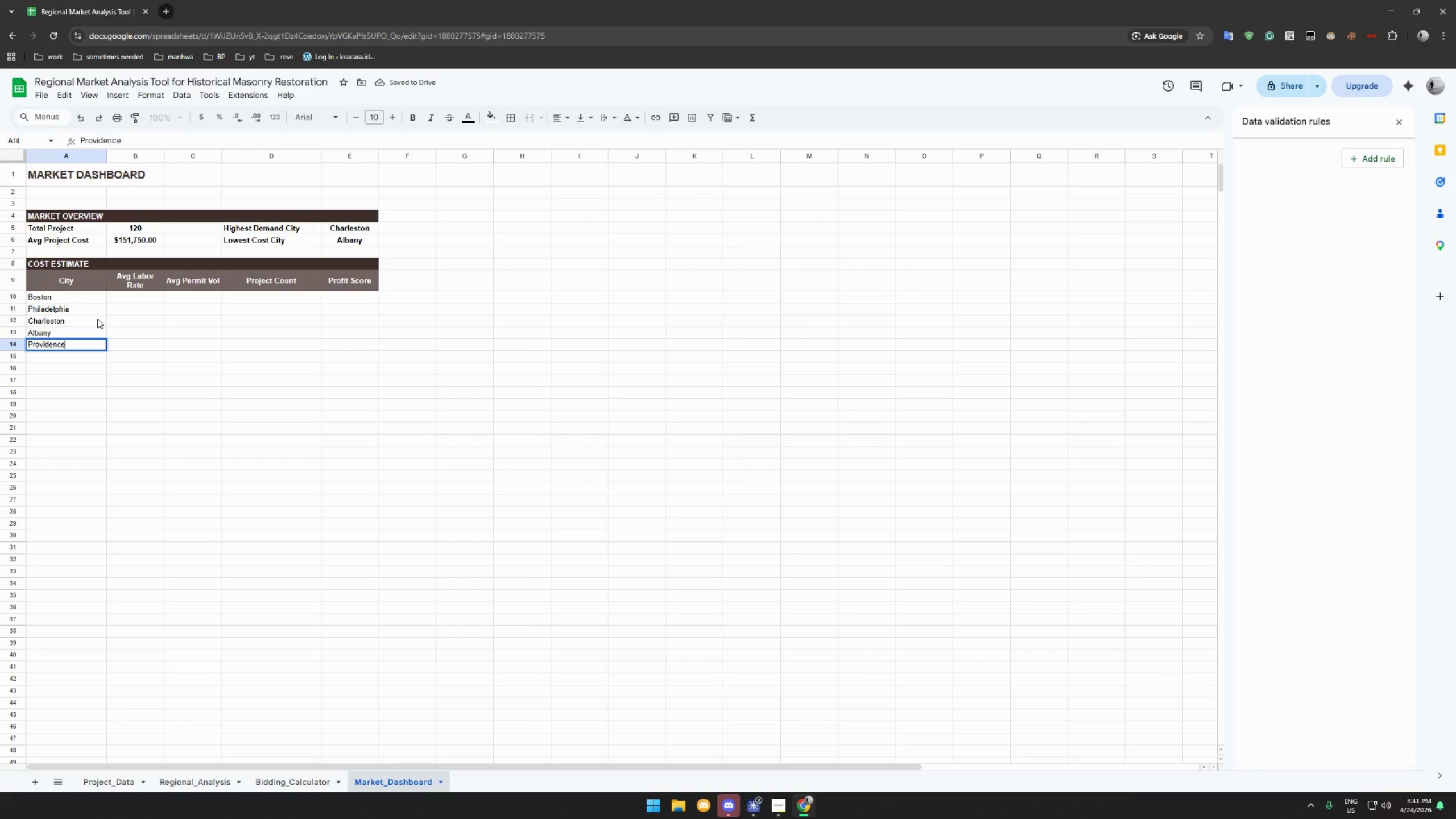 
key(Enter)
 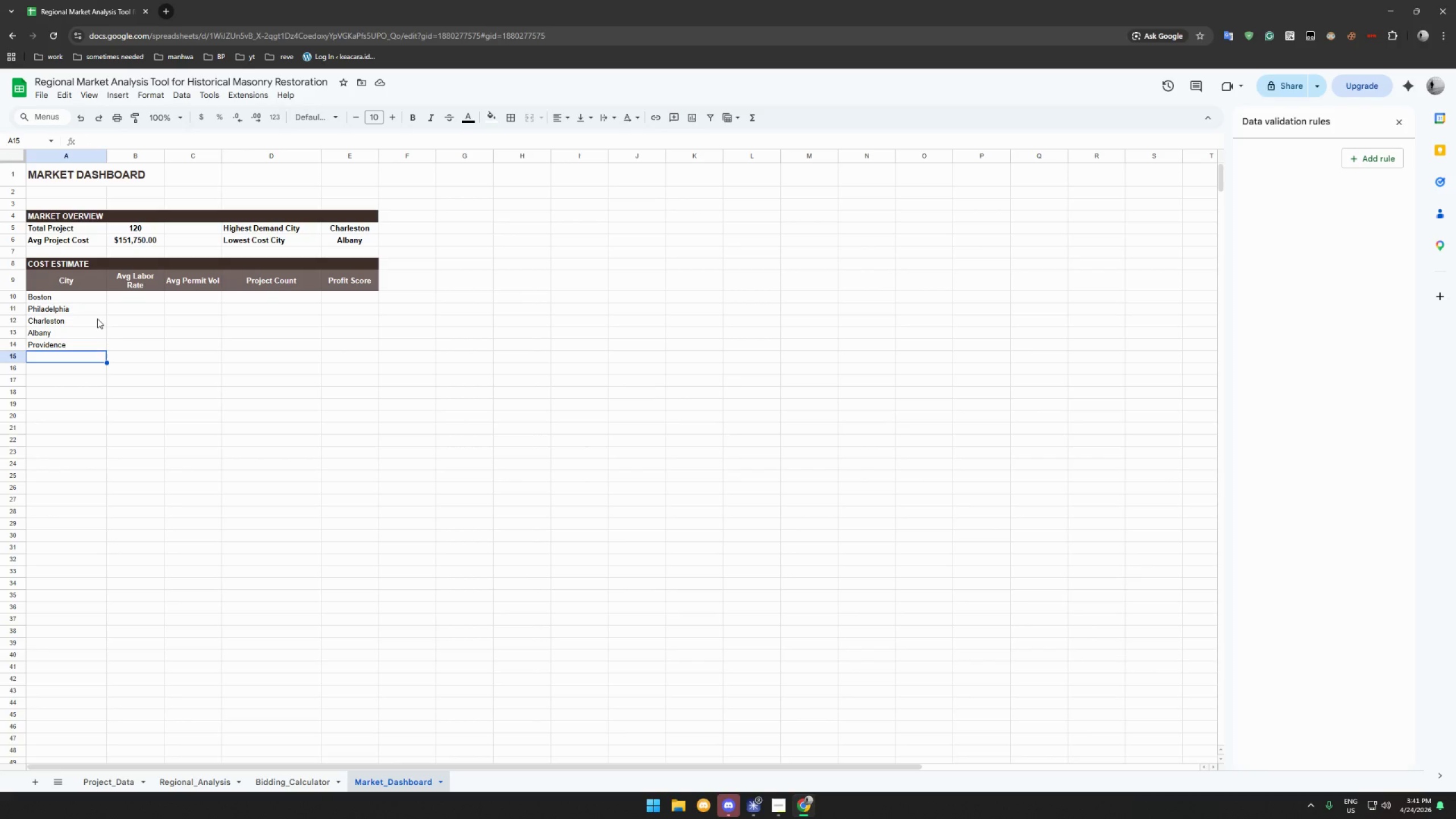 
wait(7.84)
 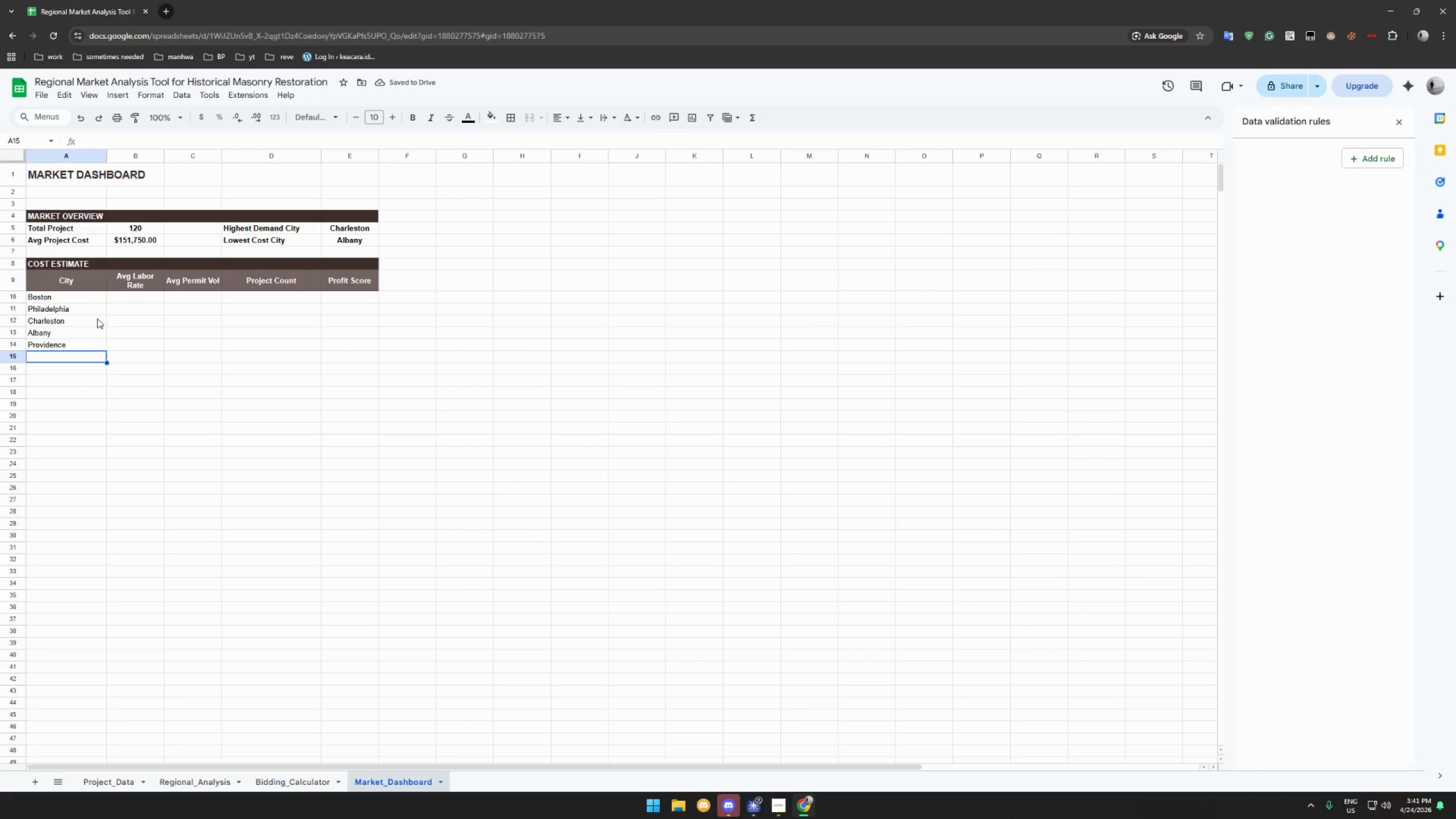 
left_click([127, 303])
 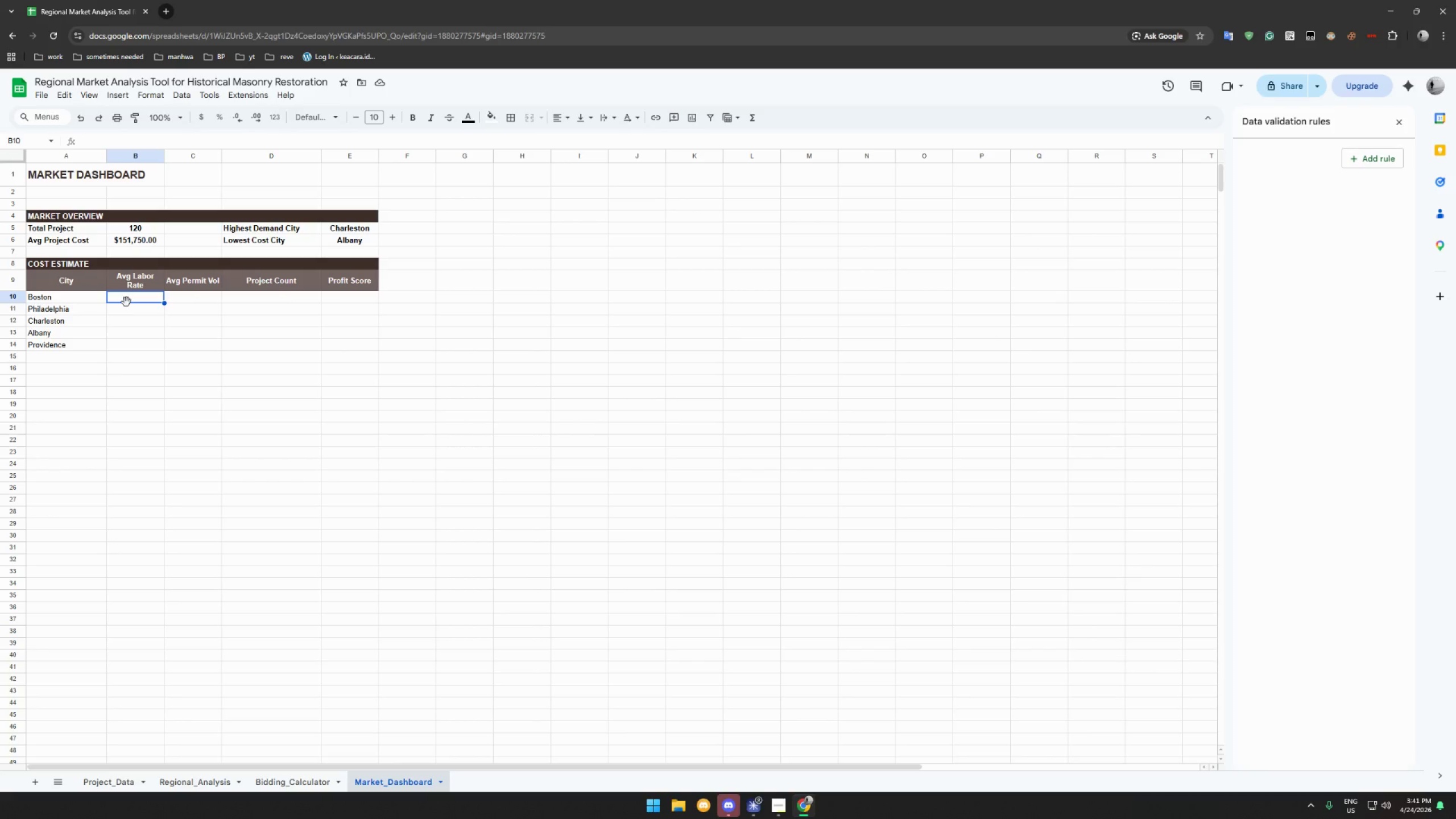 
wait(8.14)
 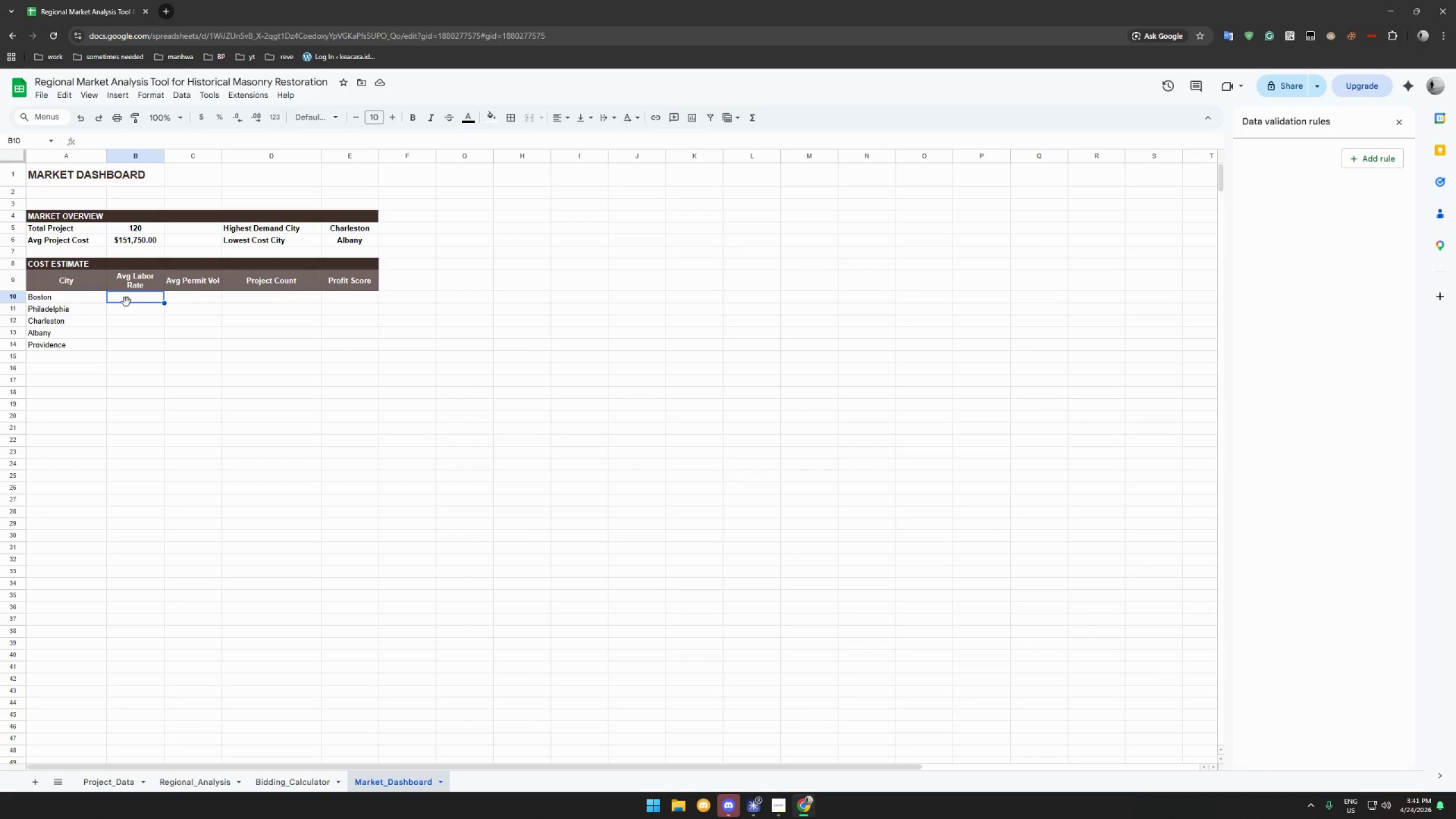 
type(=Regional_Analysis!B6)
 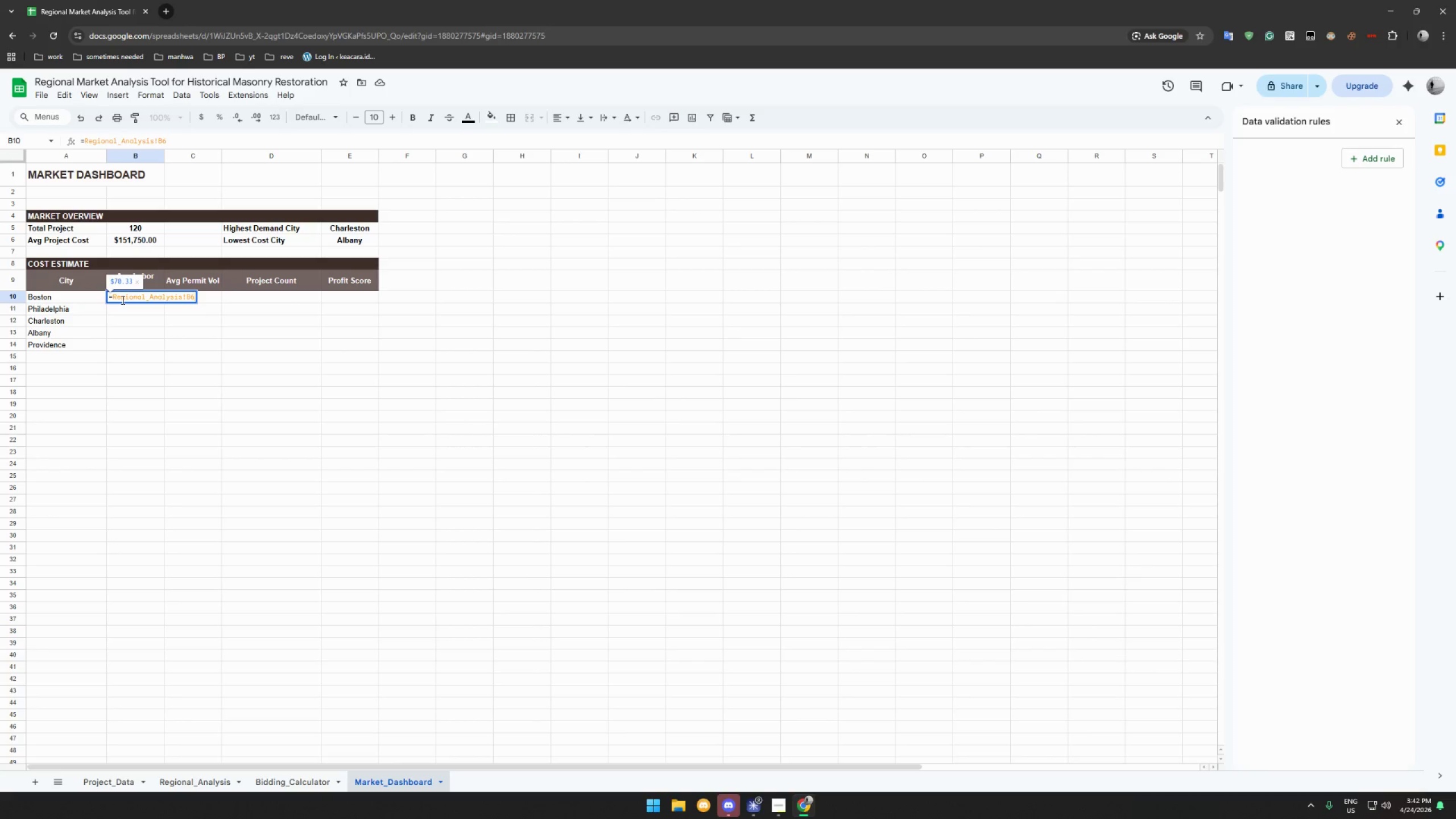 
key(Enter)
 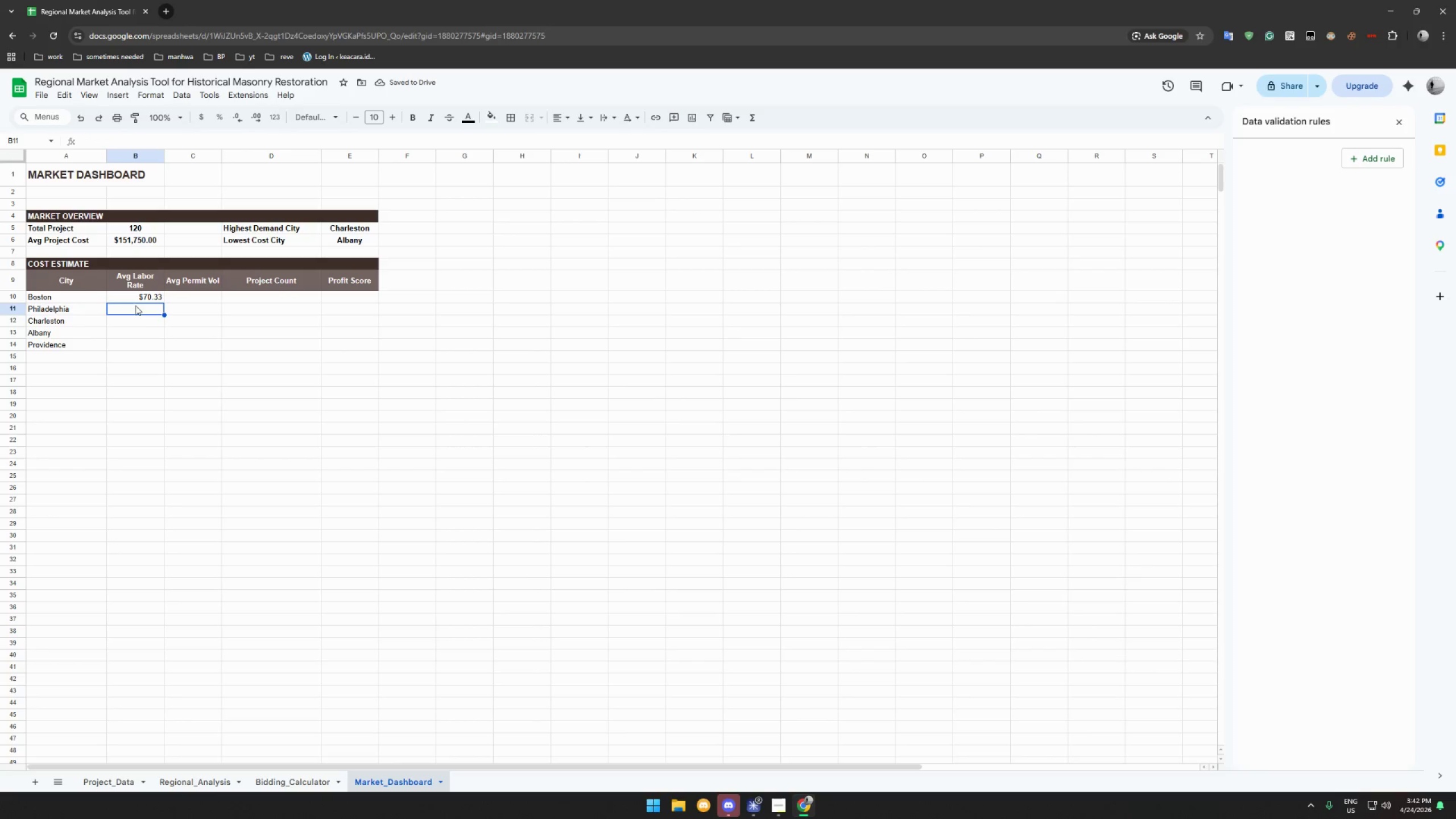 
left_click([145, 296])
 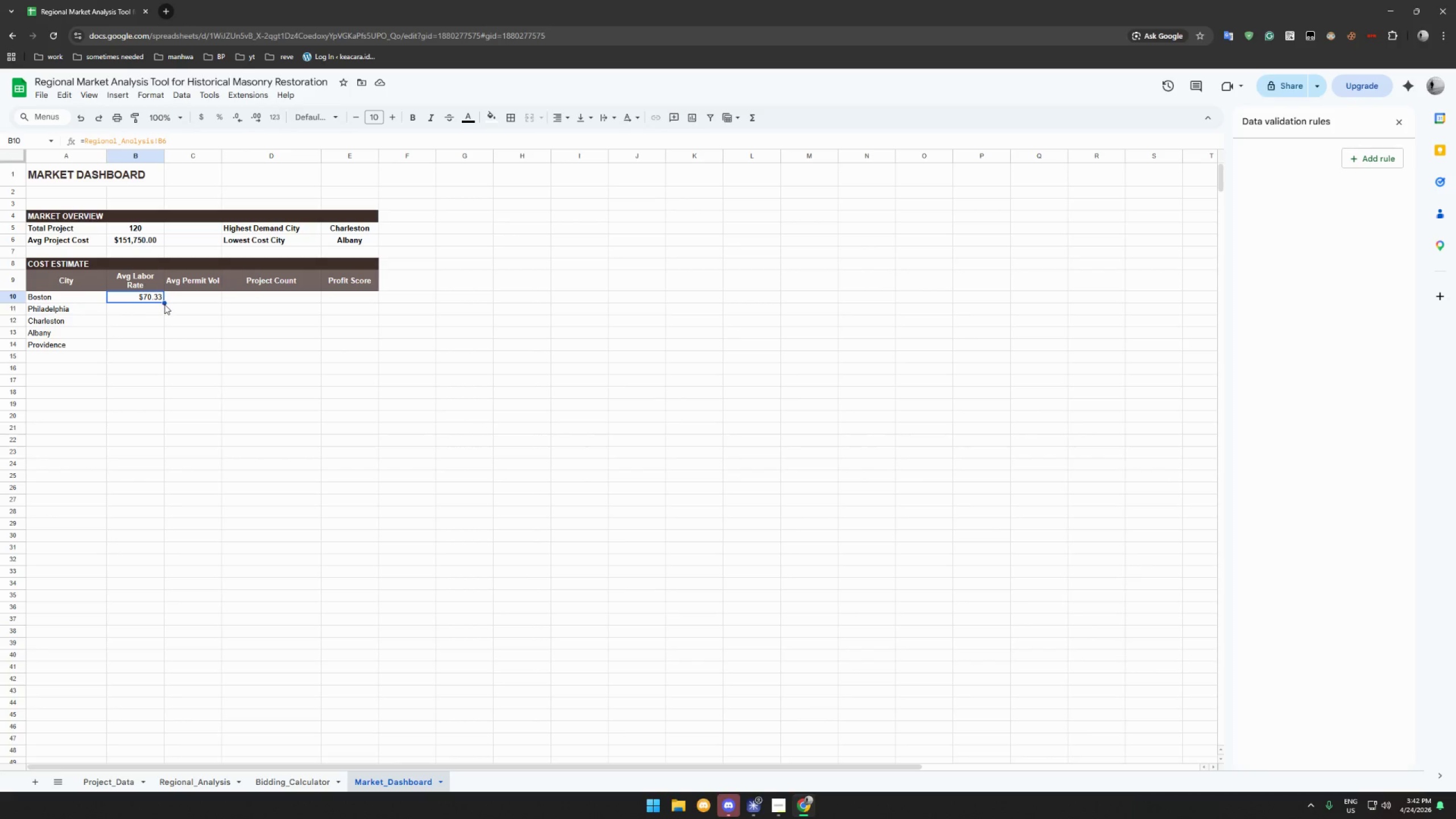 
left_click_drag(start_coordinate=[164, 303], to_coordinate=[156, 348])
 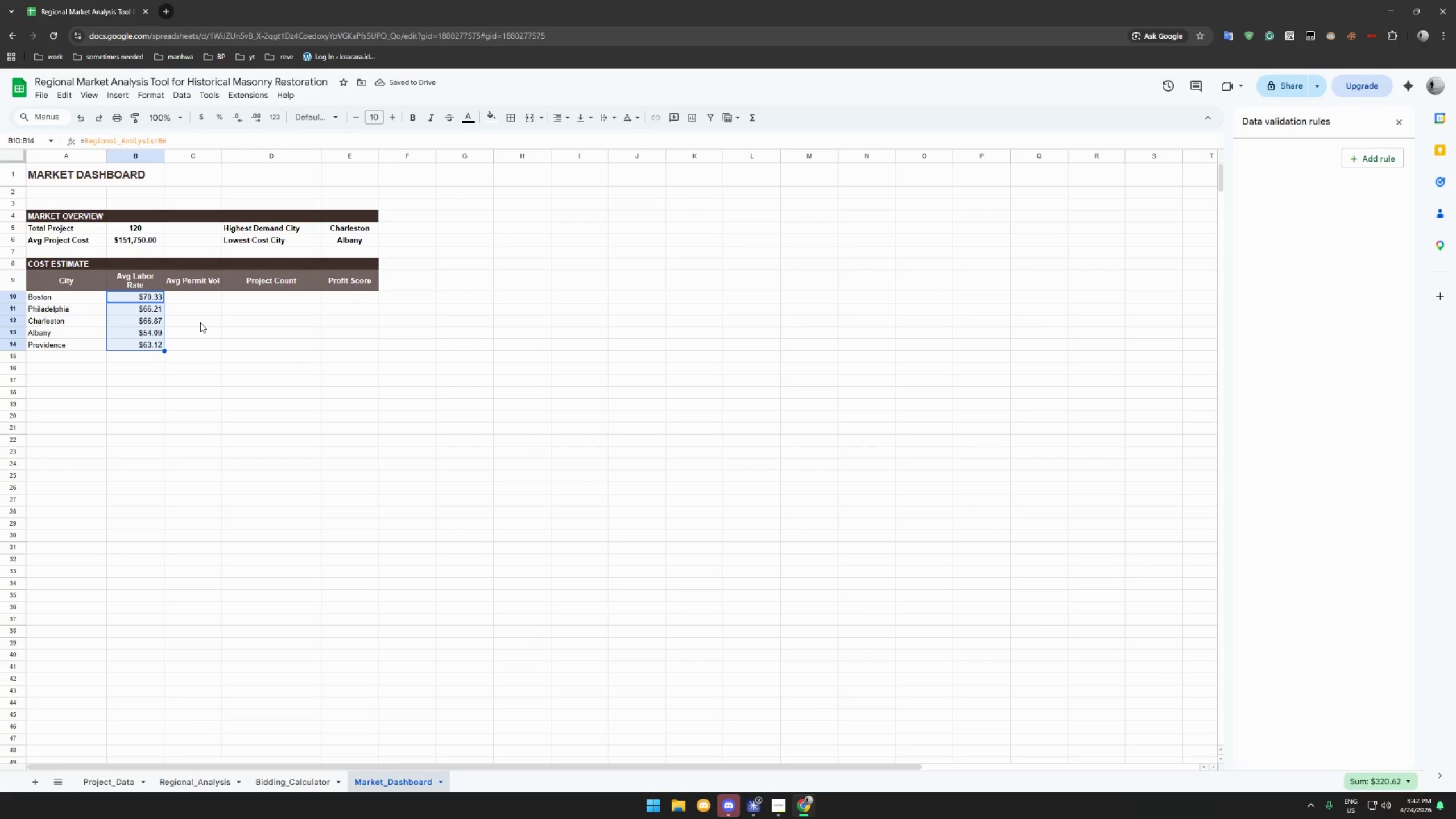 
wait(6.91)
 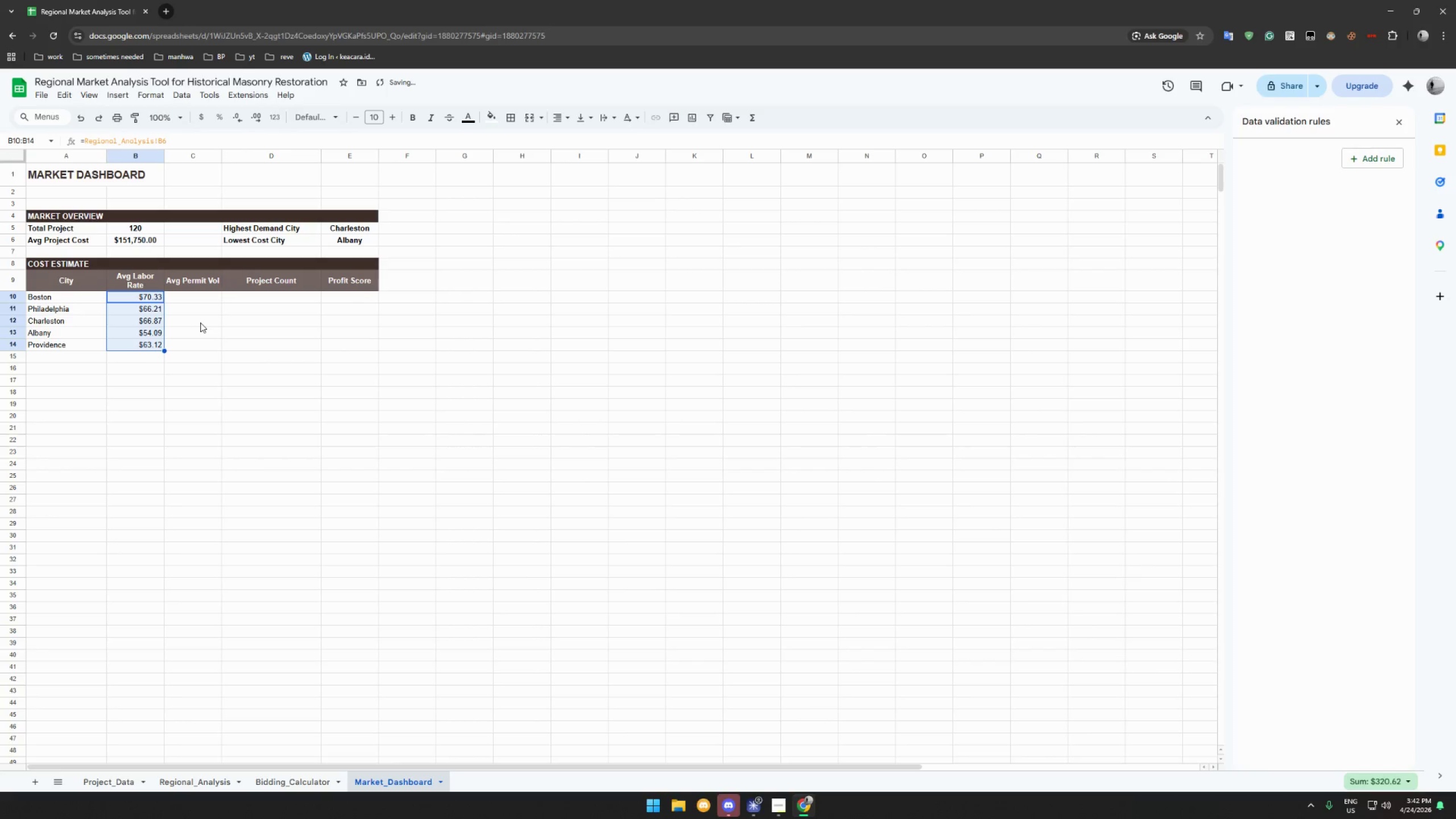 
left_click([146, 300])
 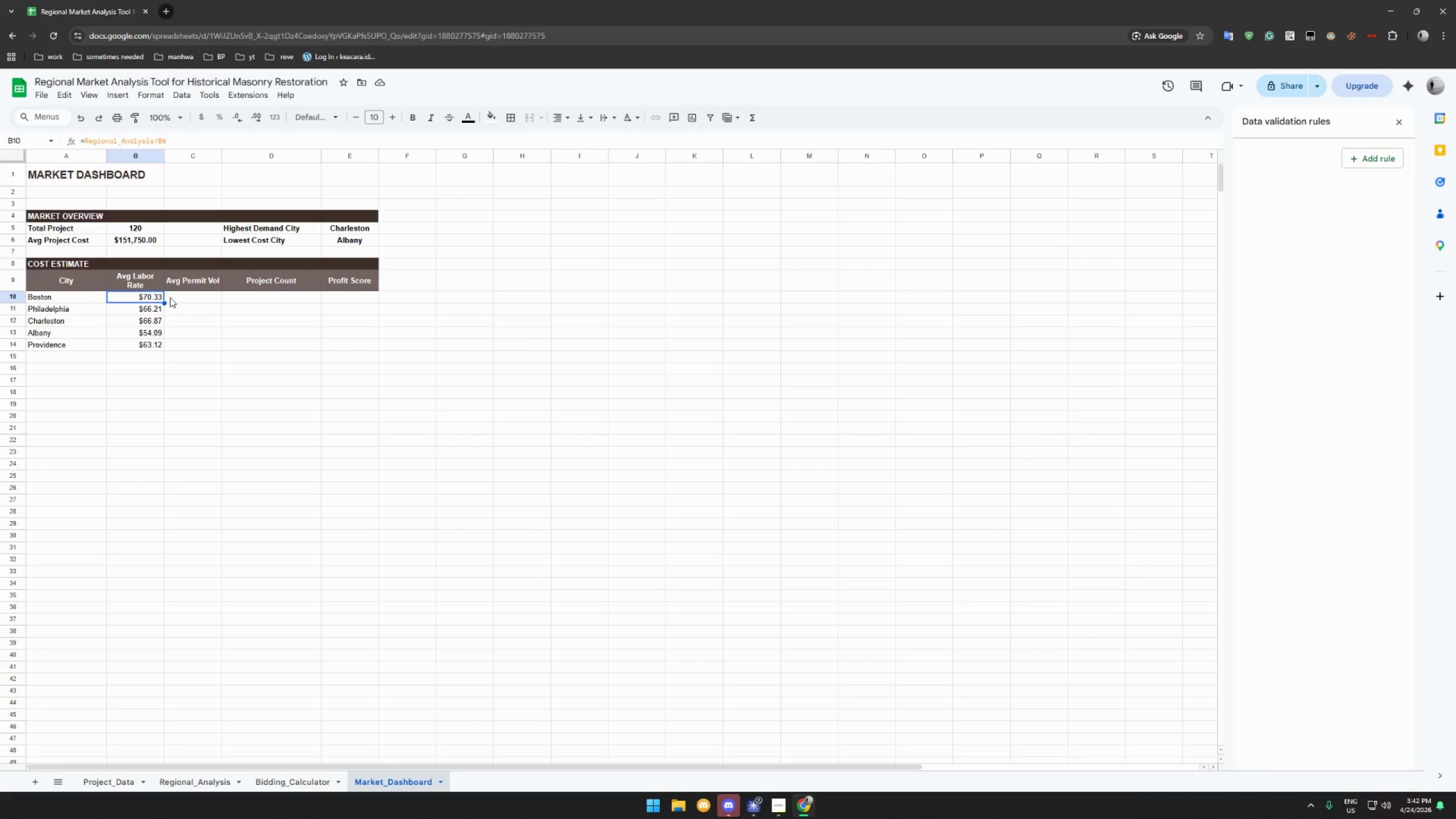 
hold_key(key=ControlLeft, duration=0.41)
 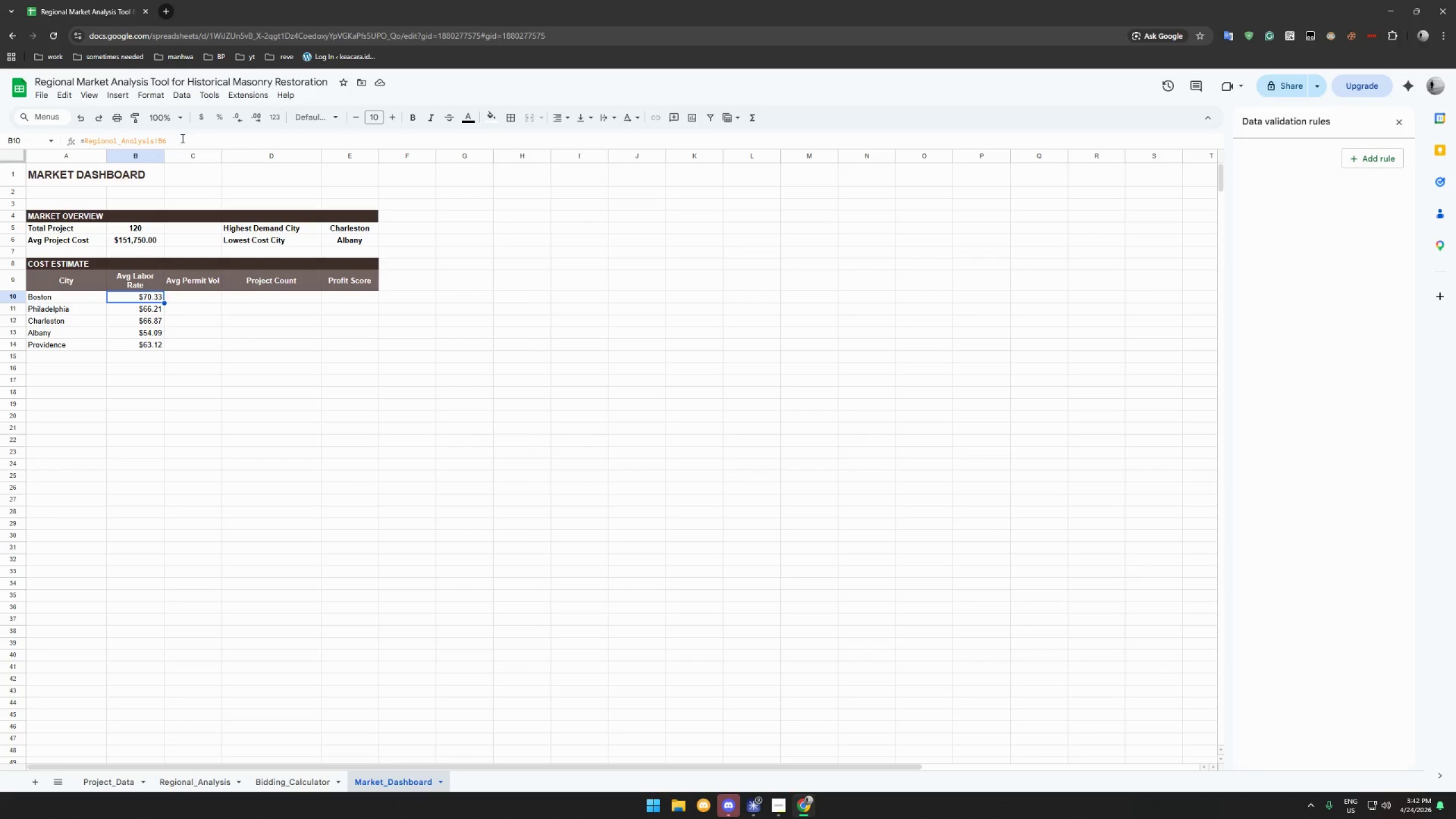 
left_click([184, 140])
 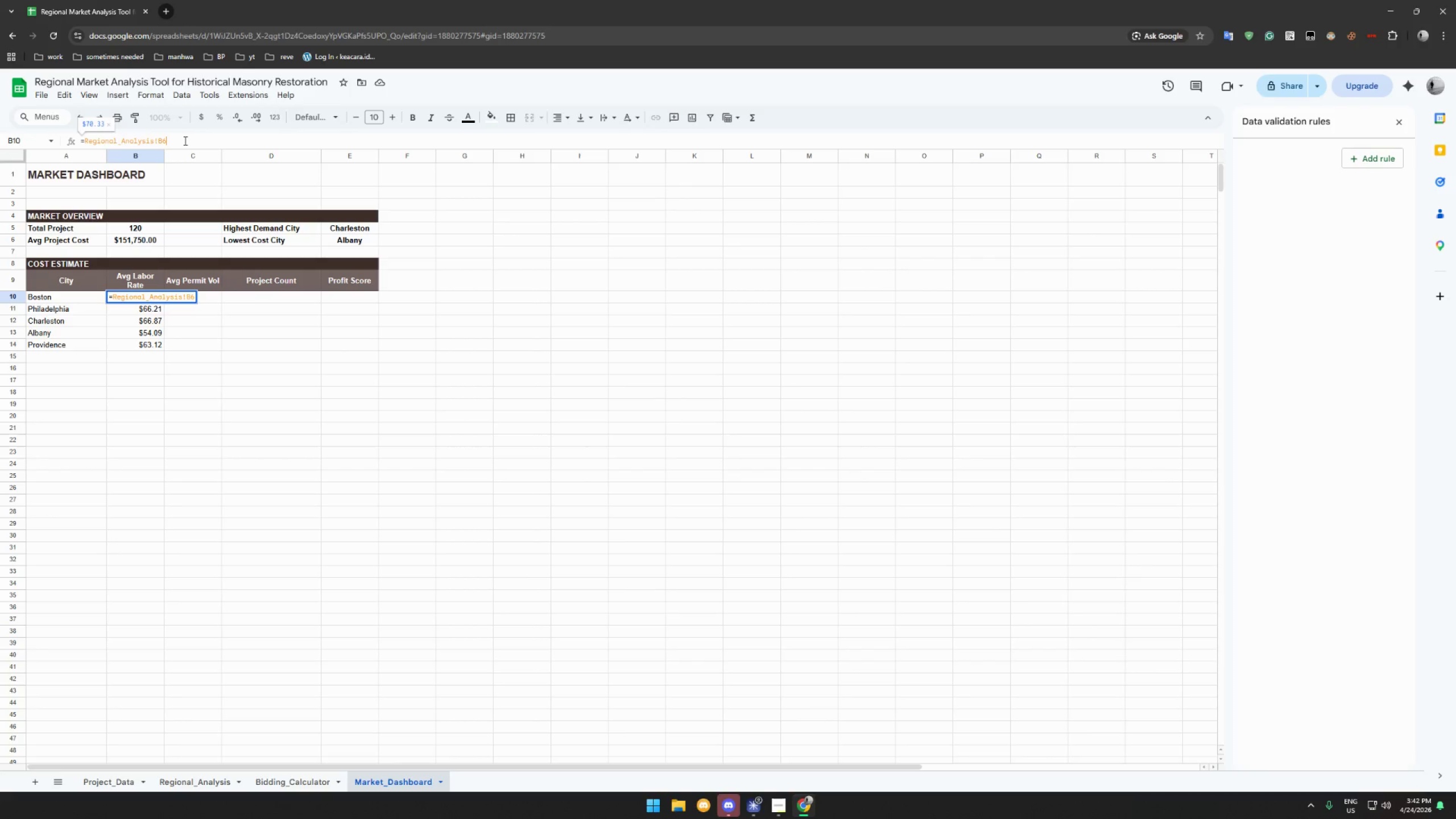 
key(Control+A)
 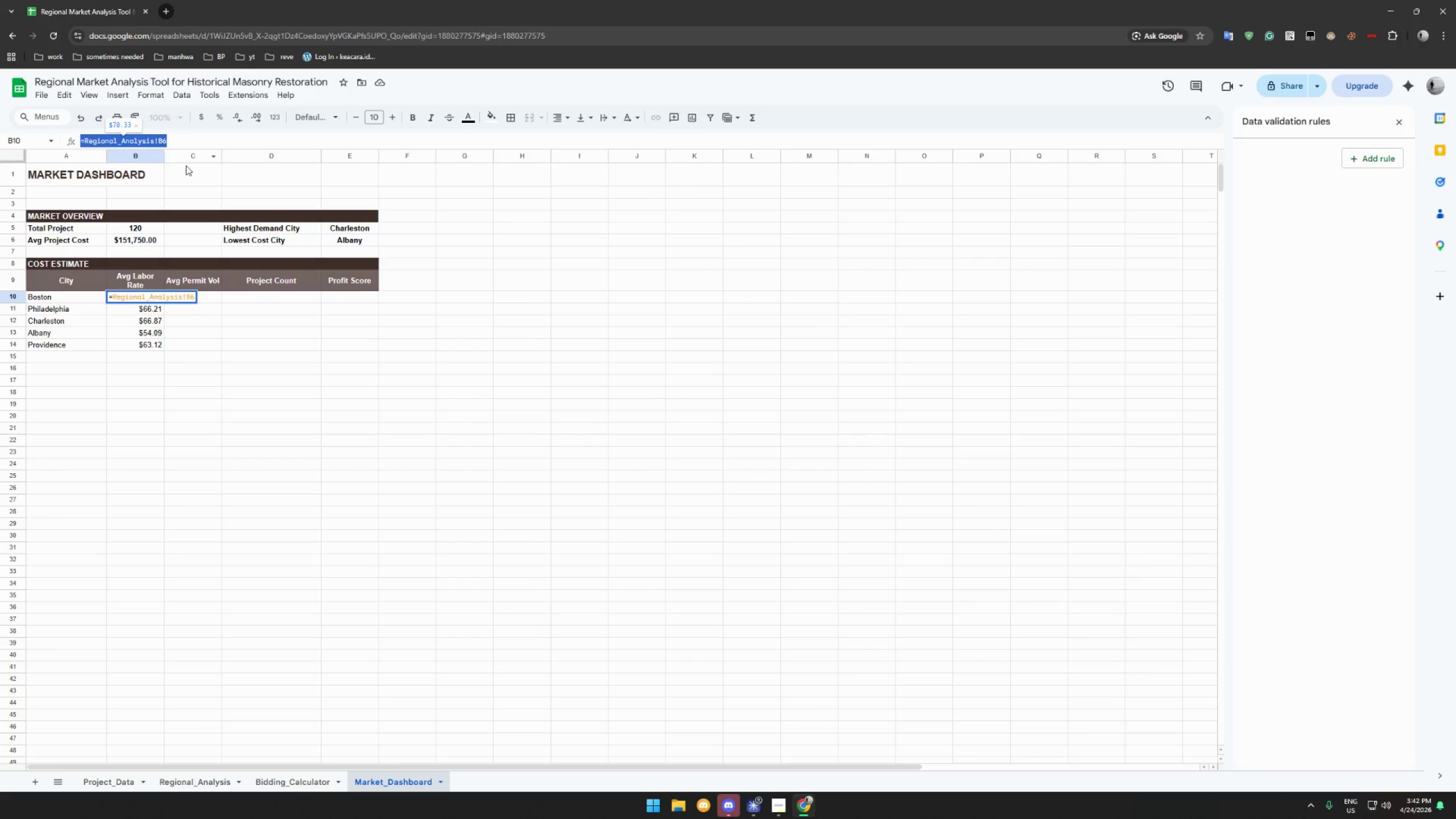 
key(Control+C)
 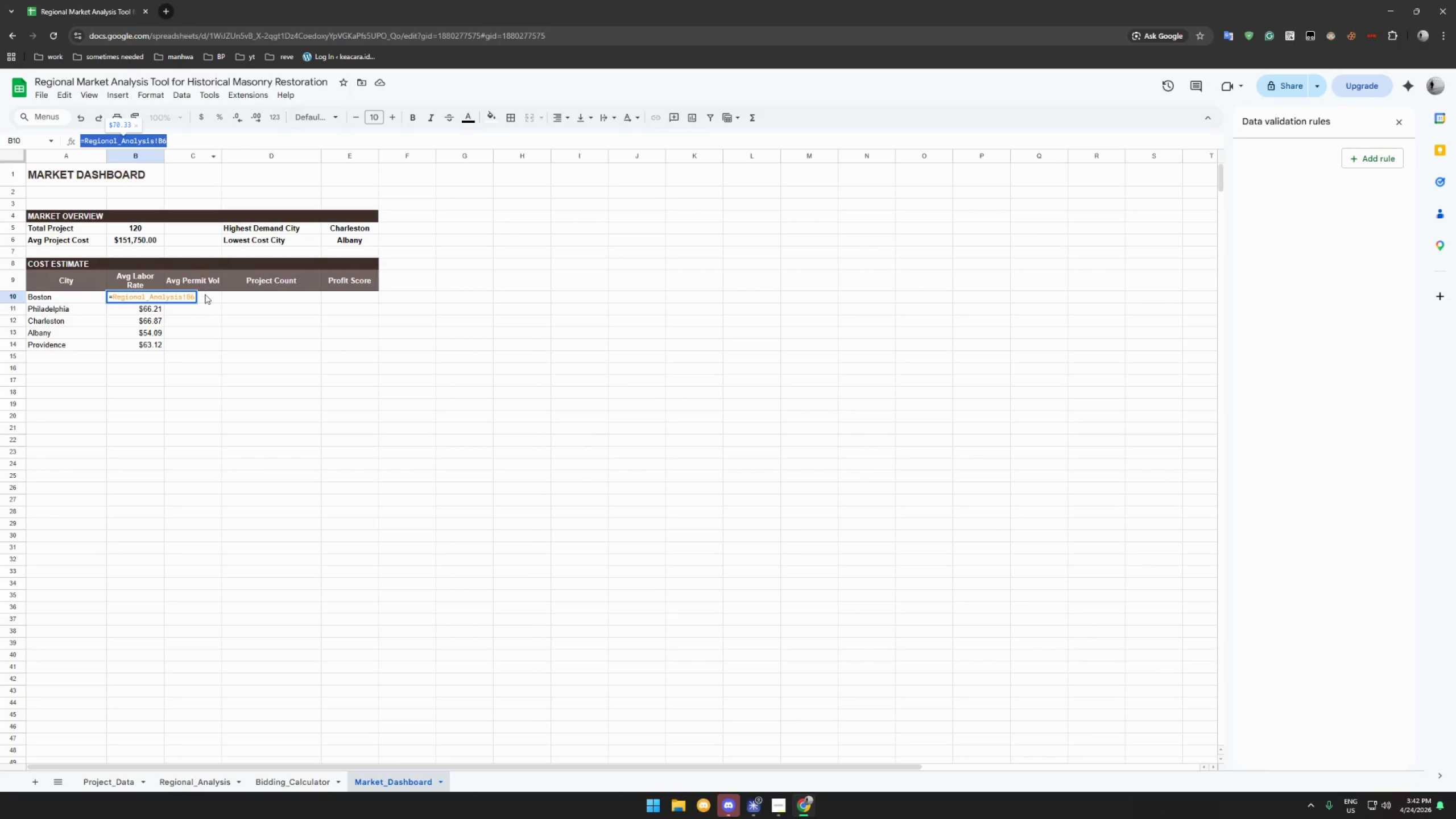 
left_click([206, 296])
 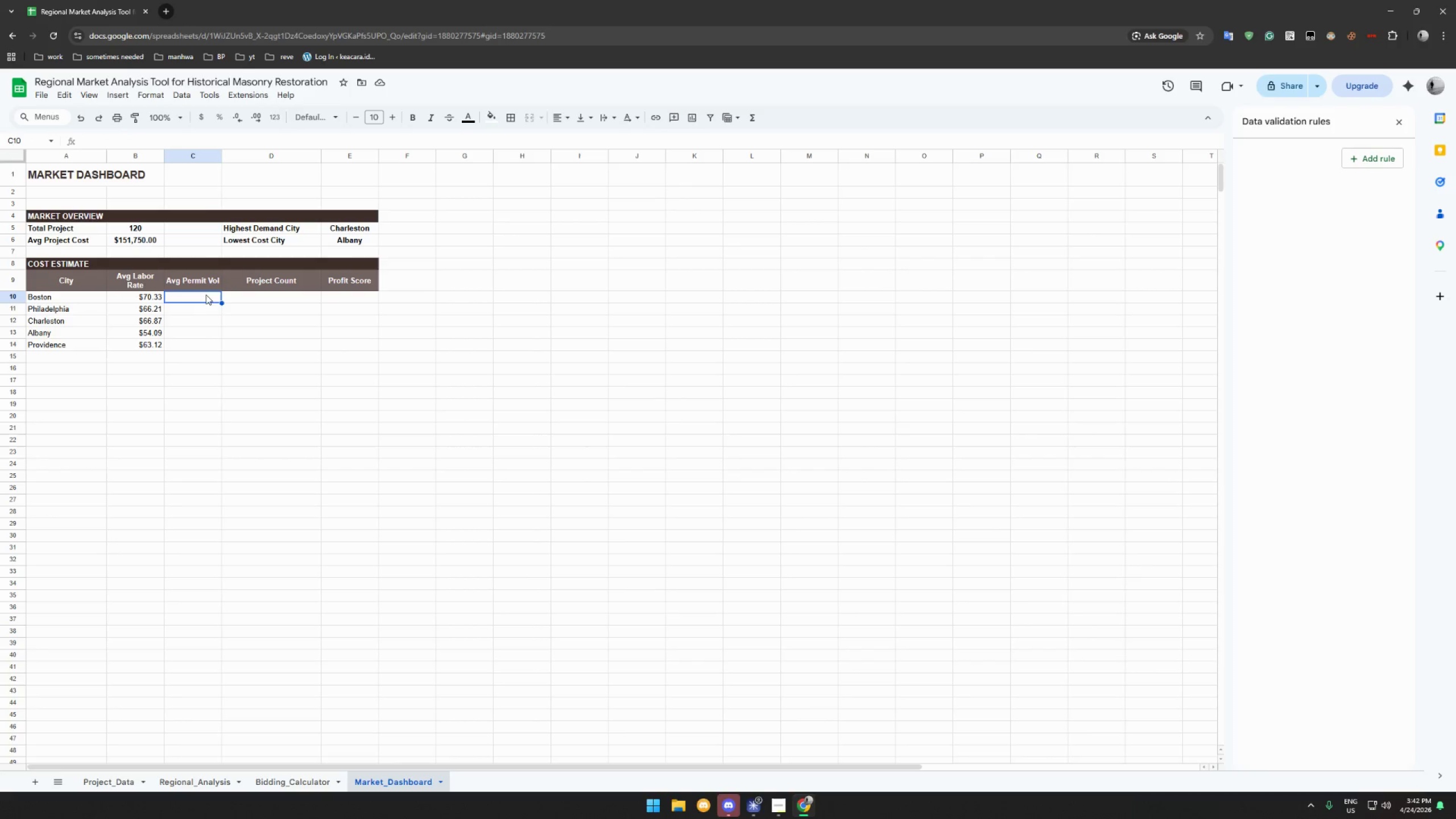 
key(Control+V)
 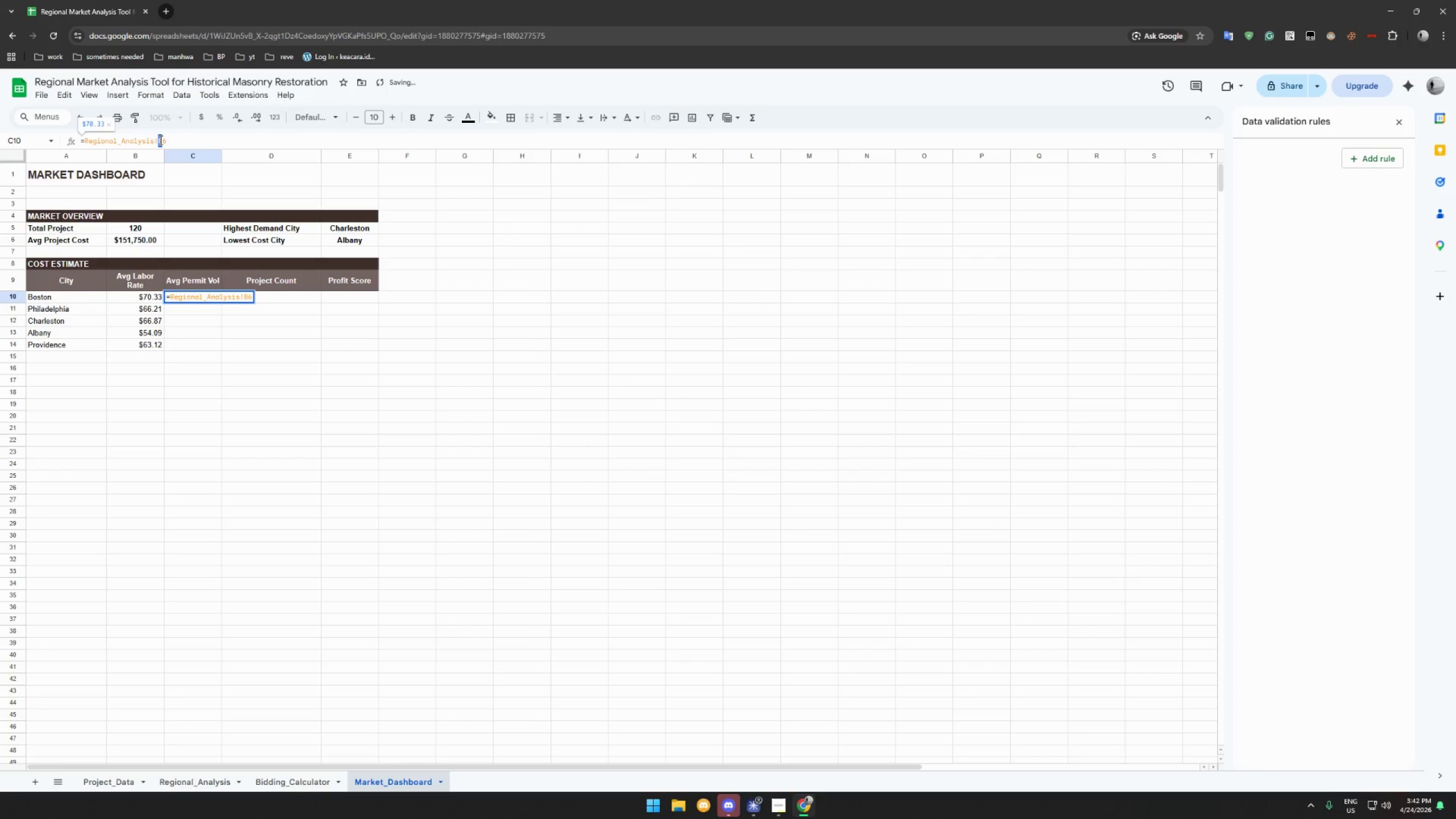 
key(Shift+D)
 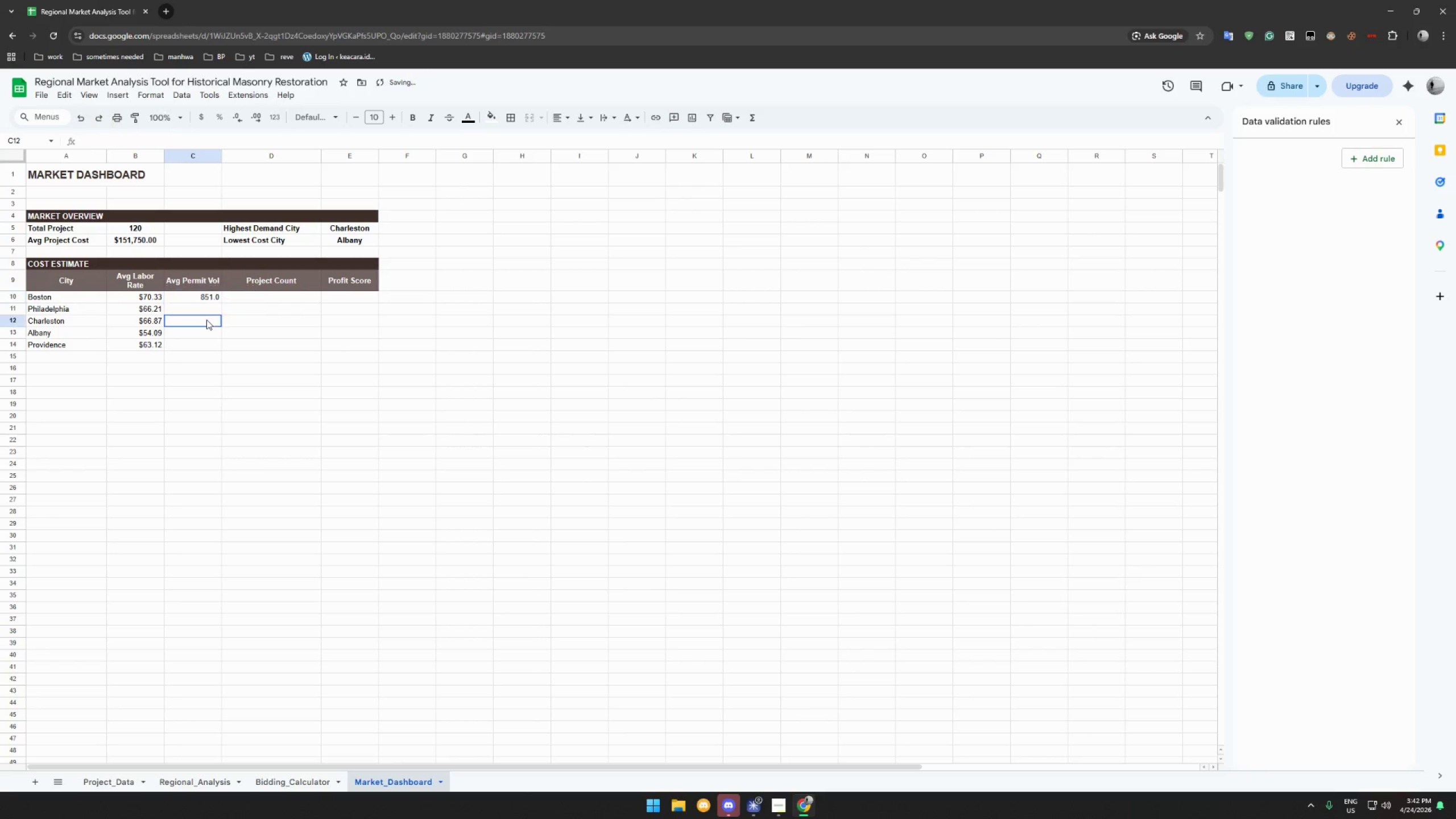 
double_click([207, 297])
 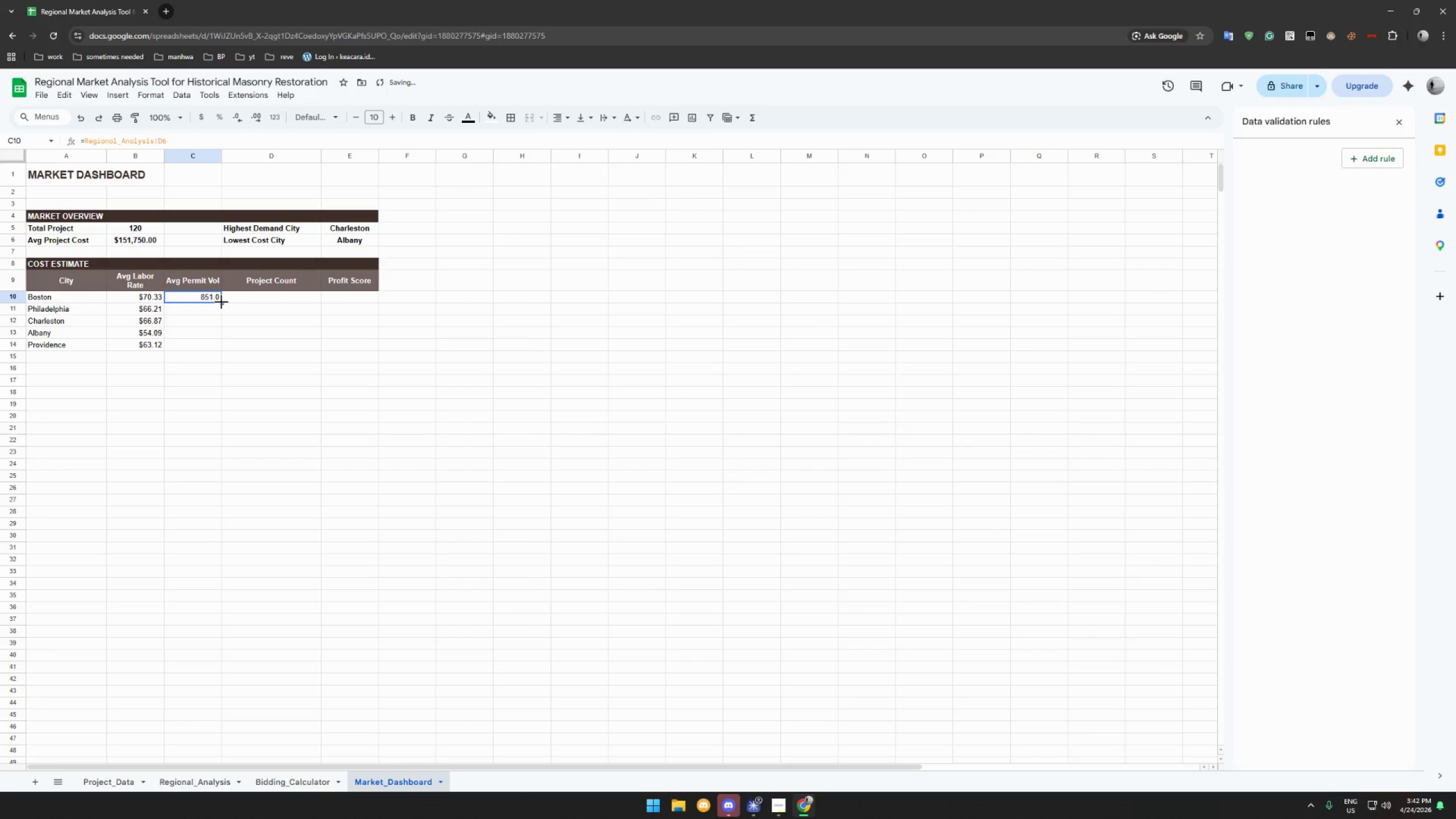 
left_click_drag(start_coordinate=[221, 302], to_coordinate=[212, 346])
 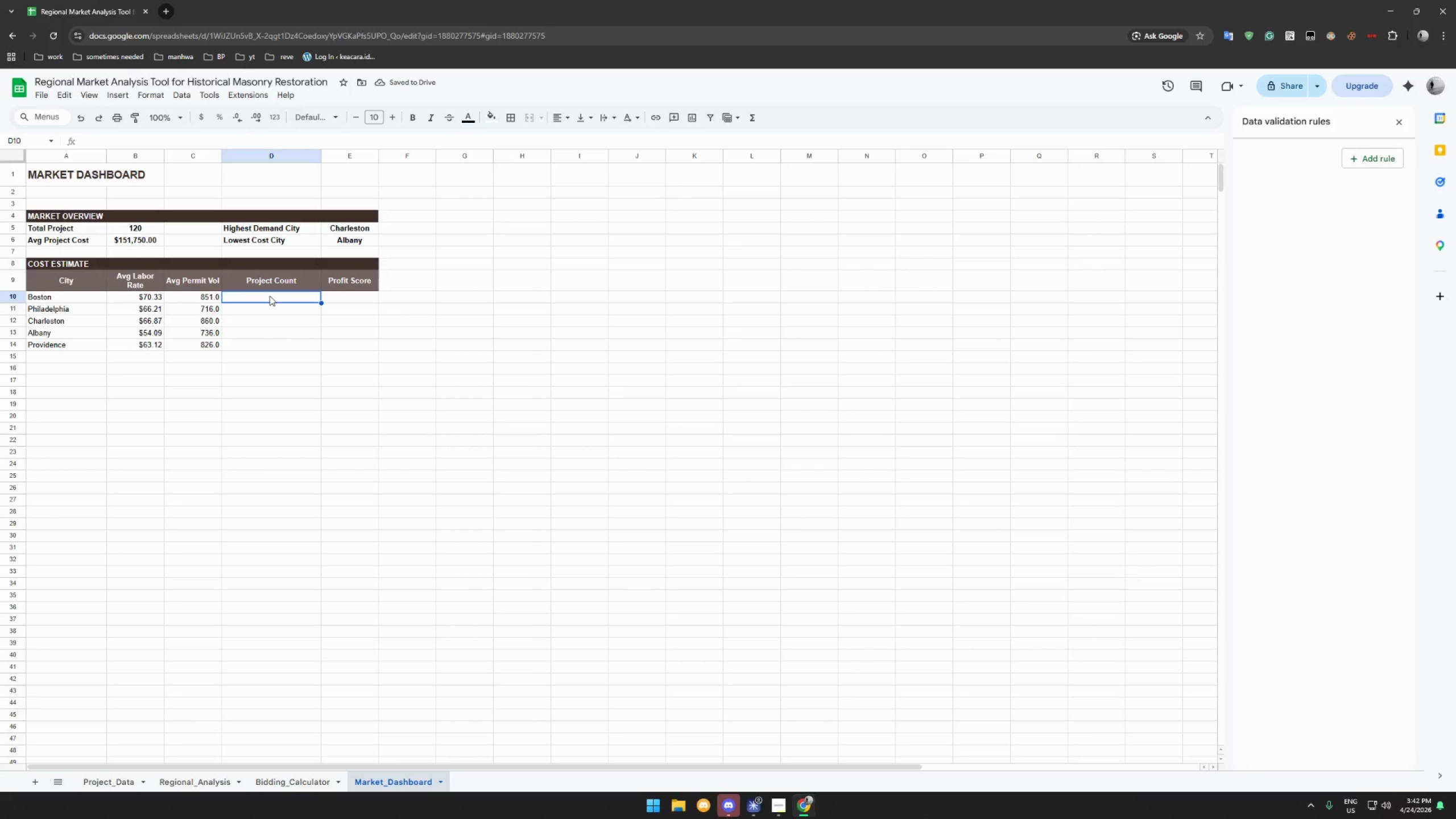 
wait(6.42)
 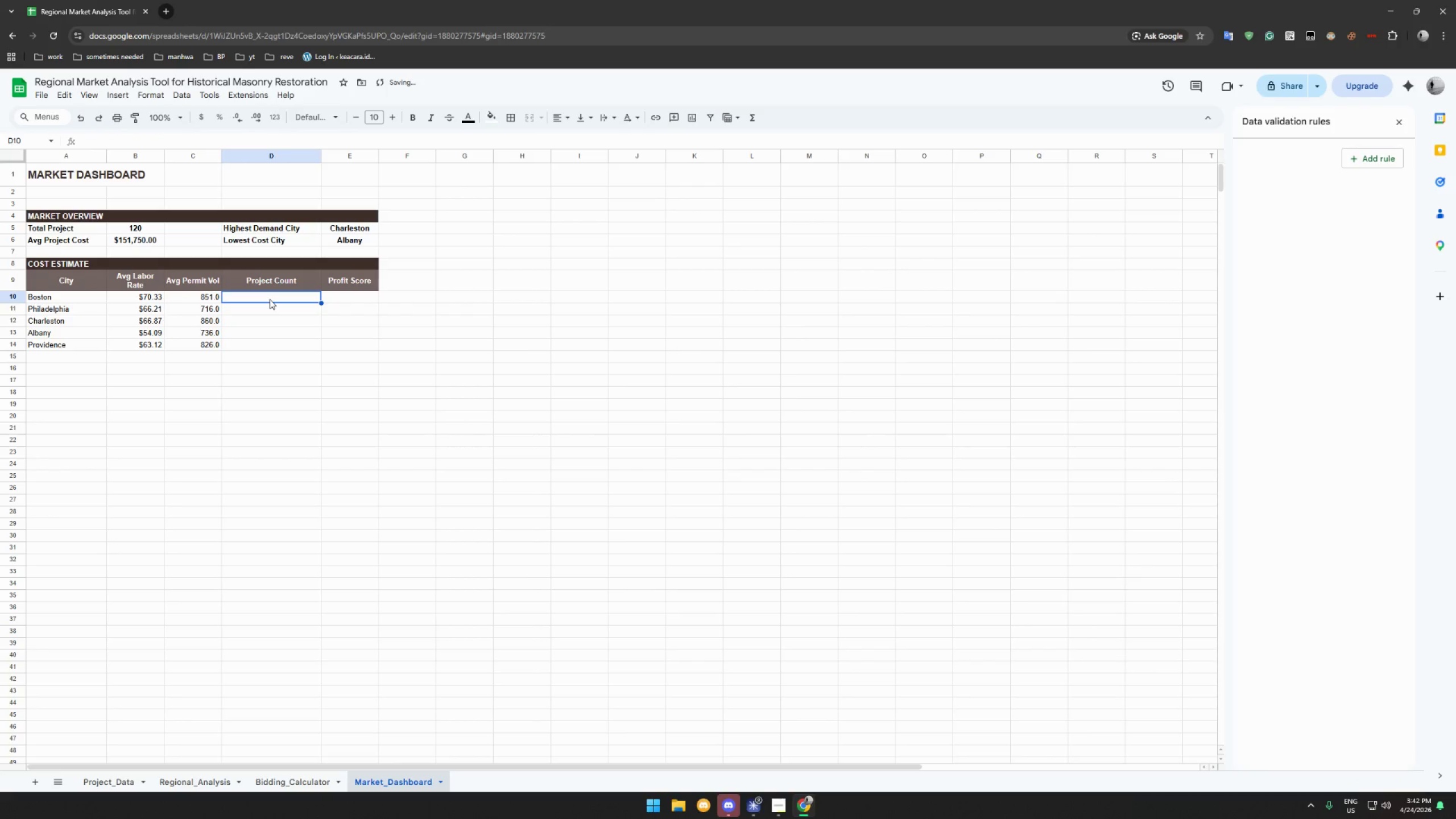 
left_click([233, 136])
 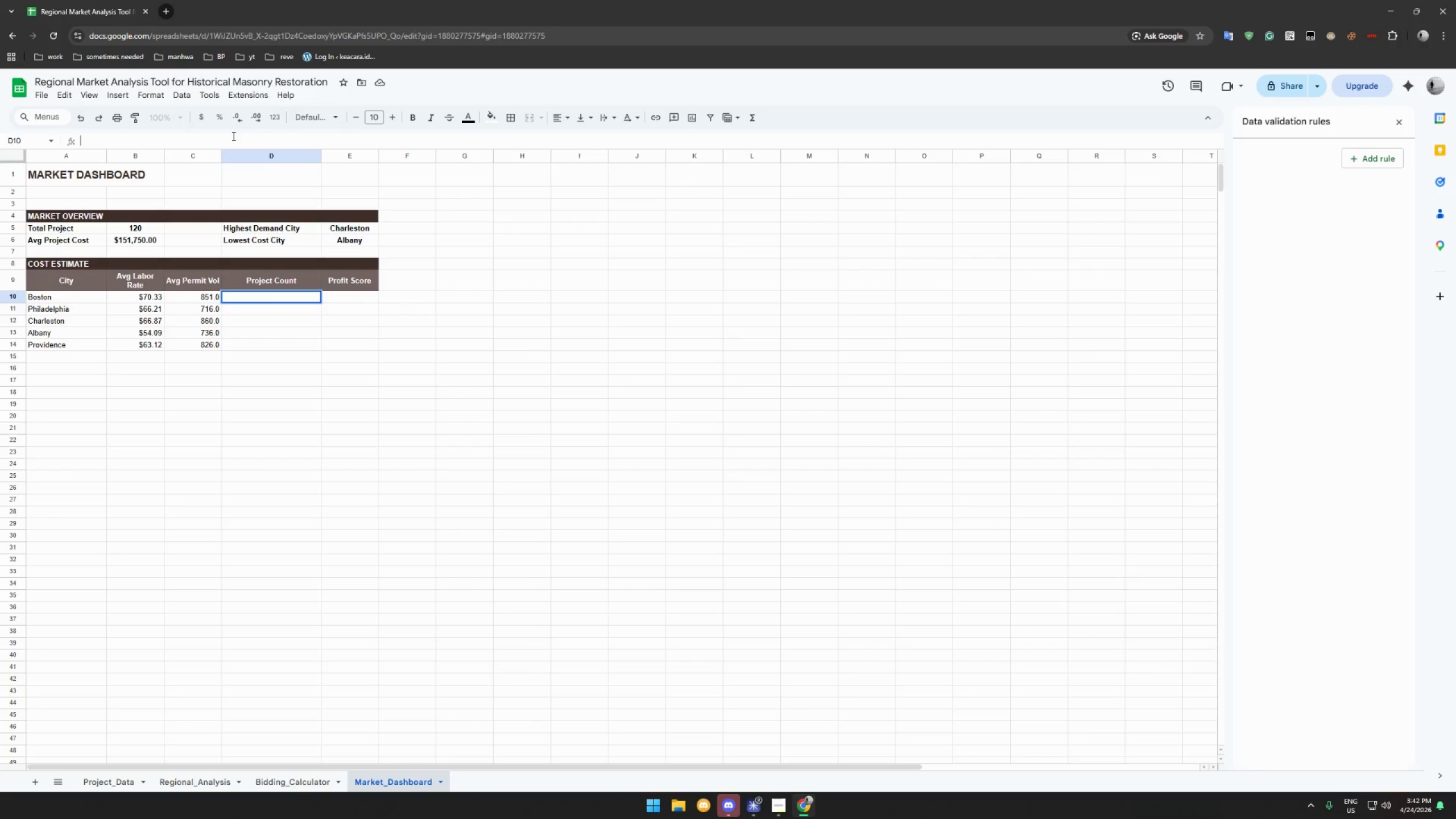 
key(Control+V)
 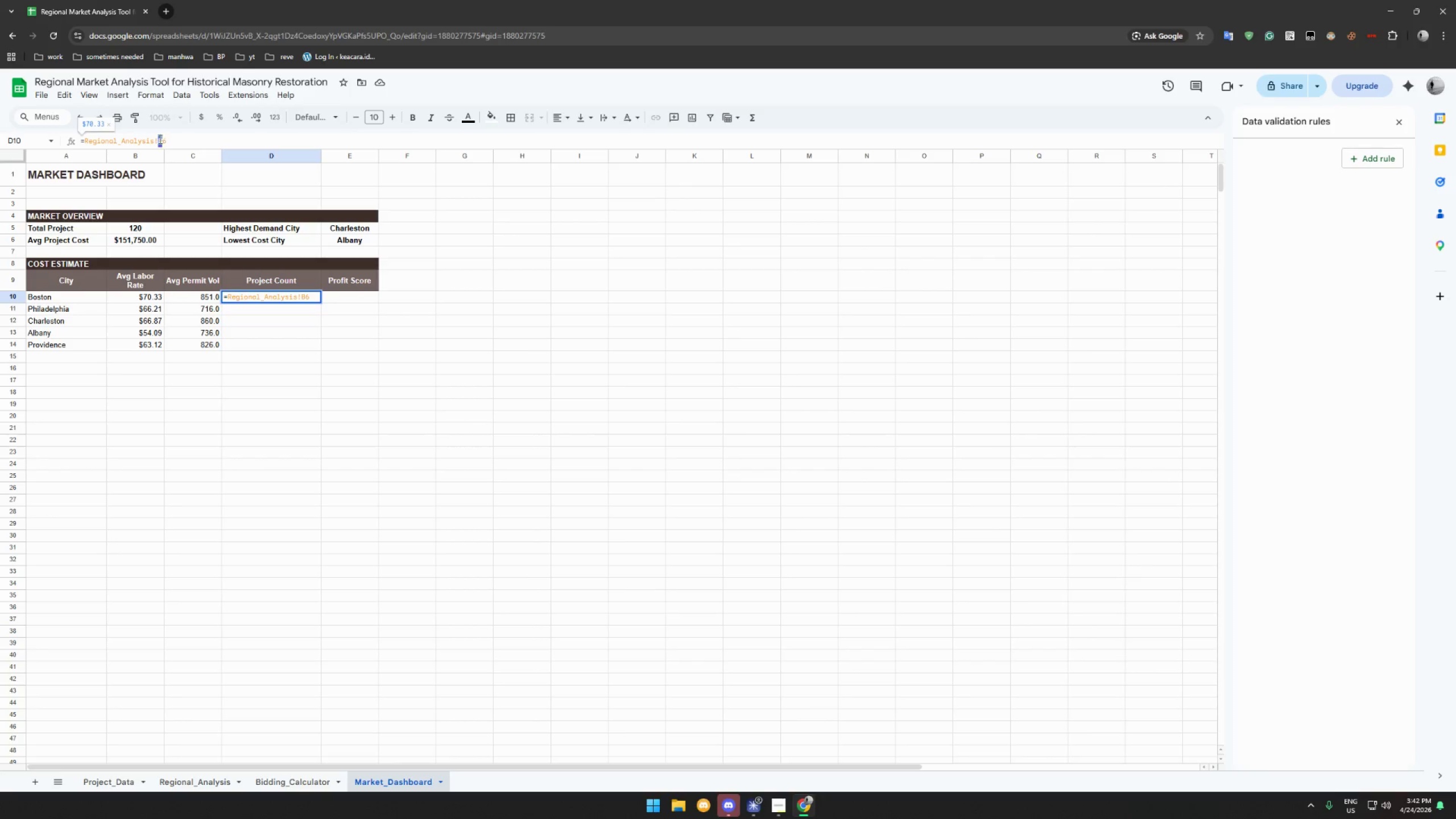 
key(Shift+E)
 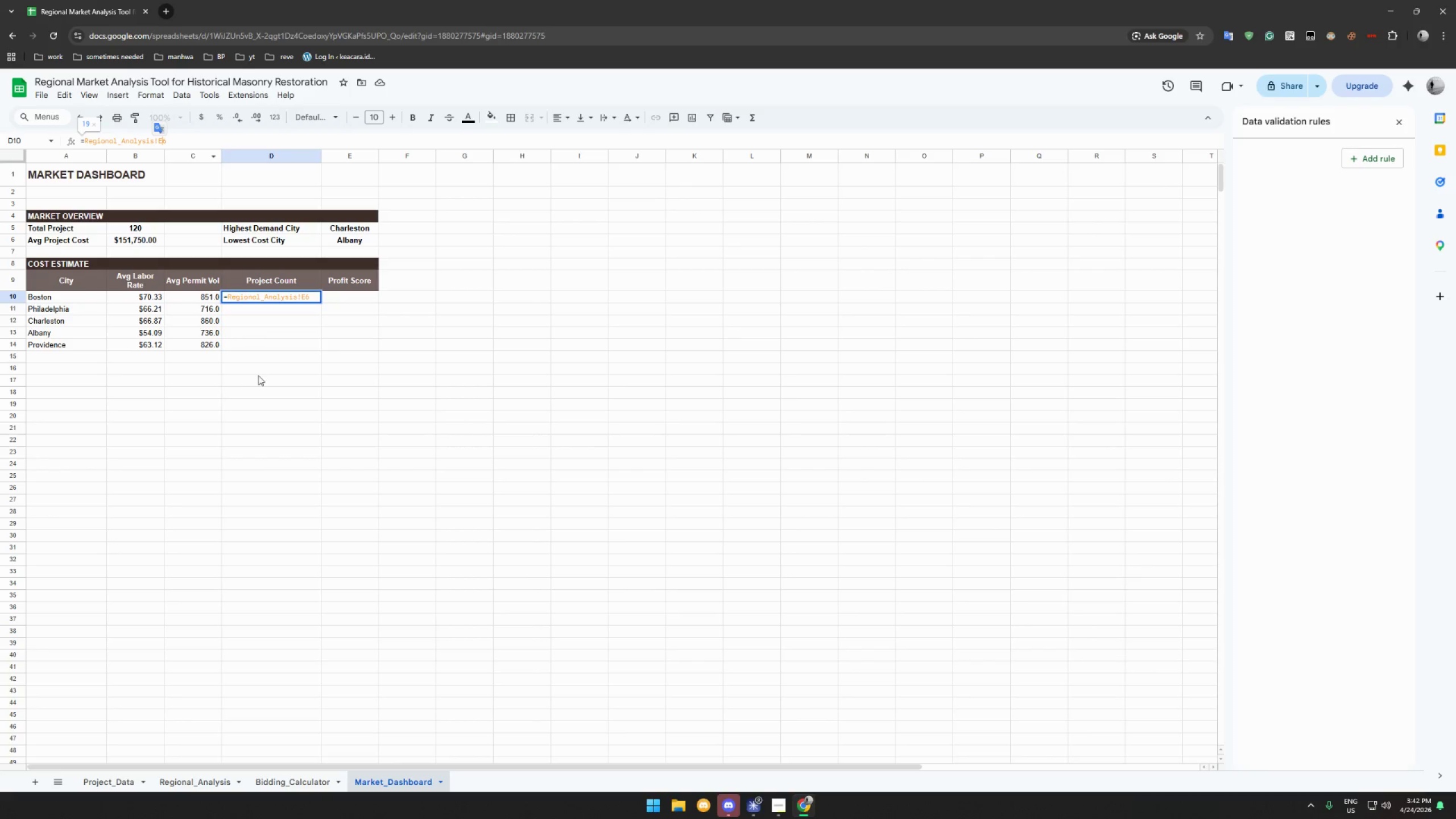 
left_click([259, 377])
 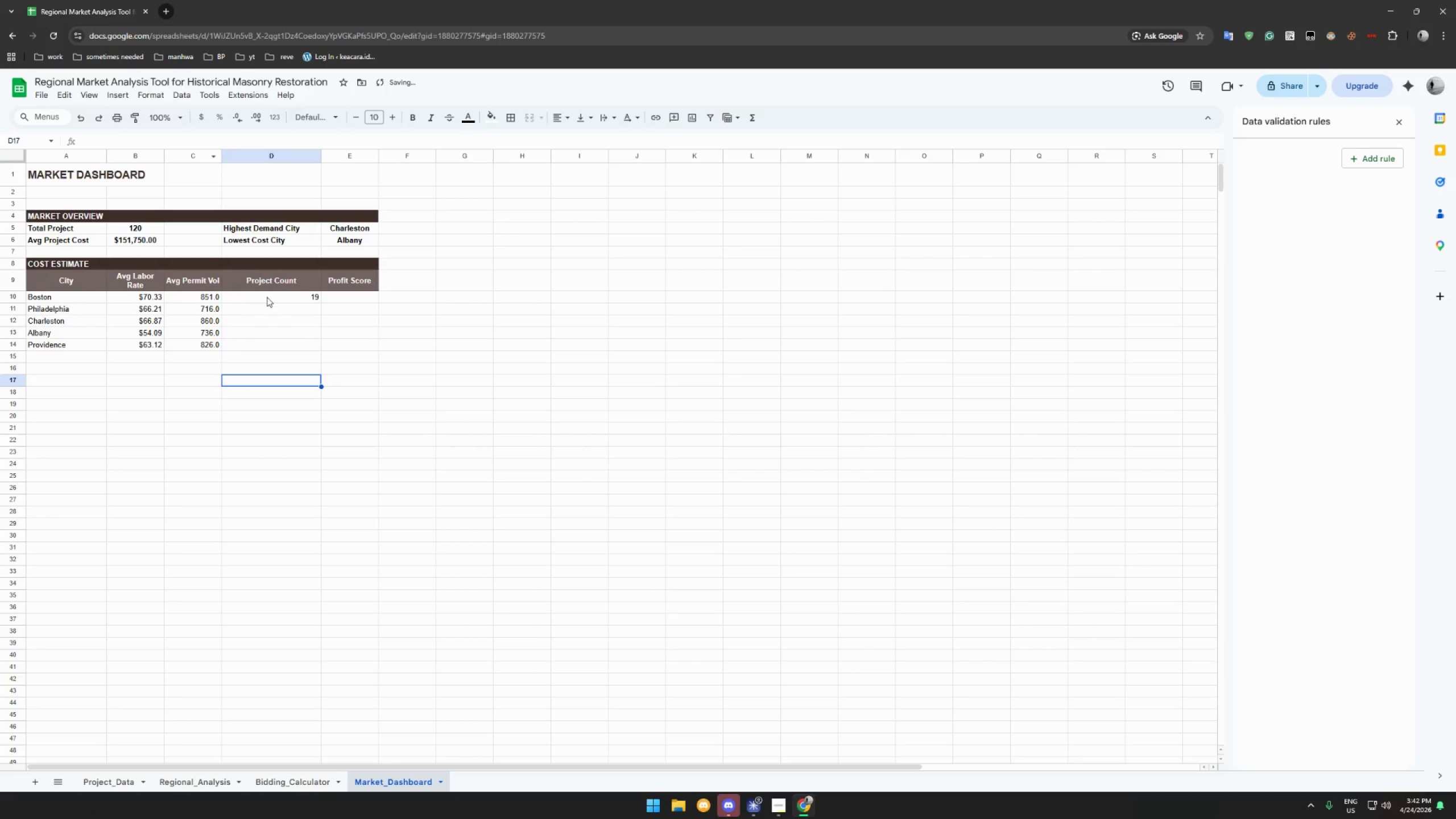 
left_click([268, 297])
 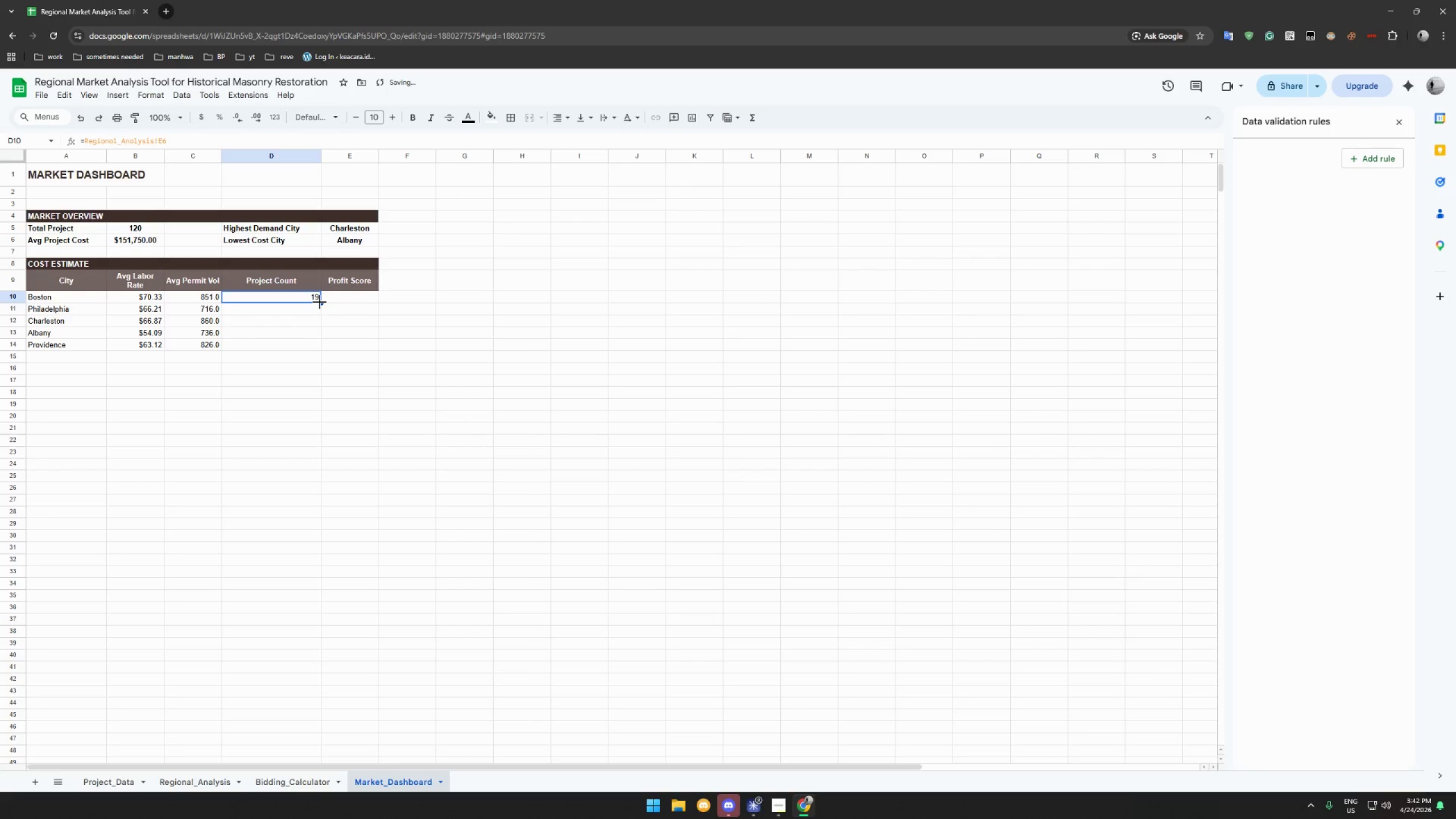 
left_click_drag(start_coordinate=[320, 302], to_coordinate=[312, 346])
 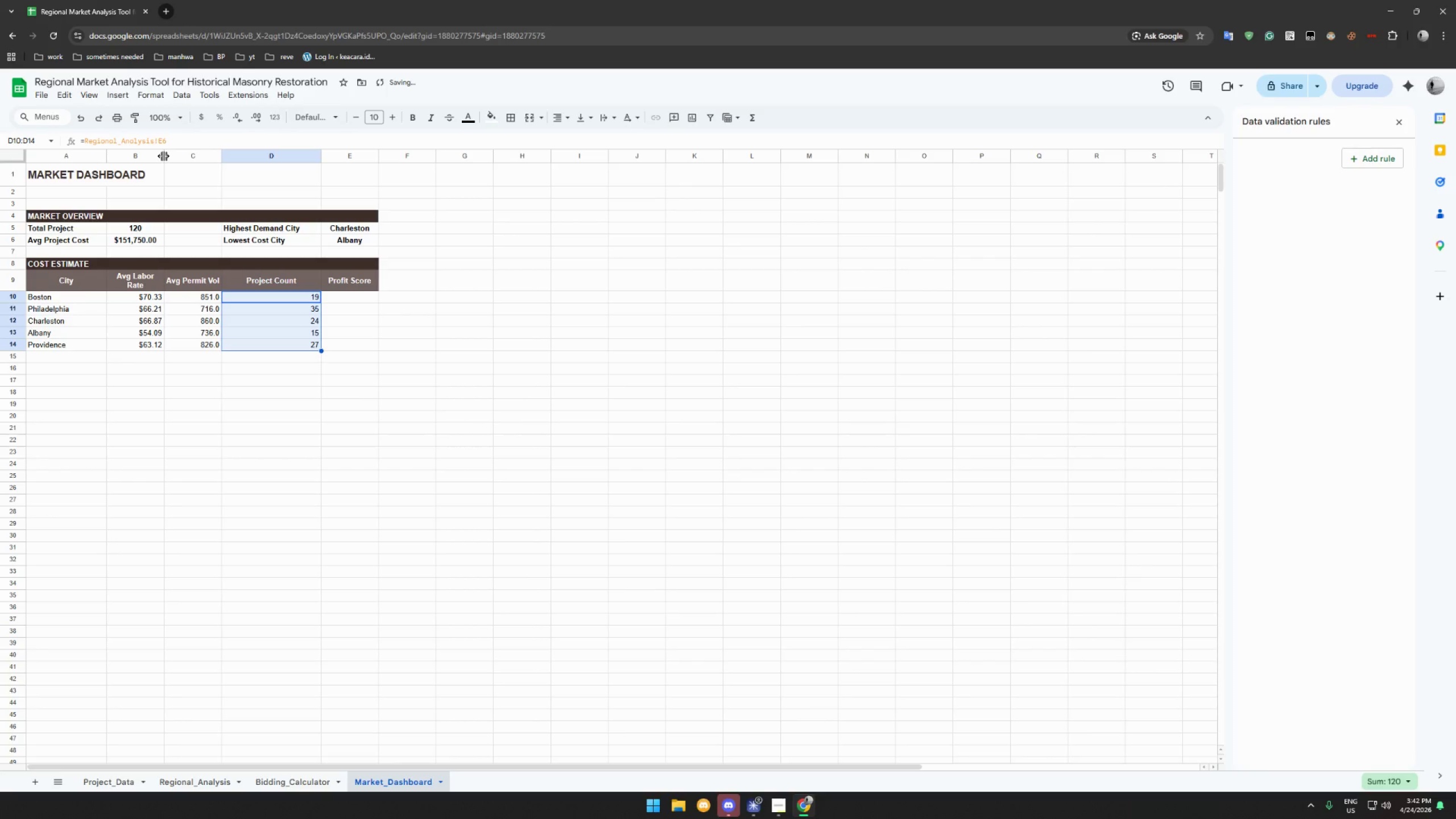 
double_click([163, 156])
 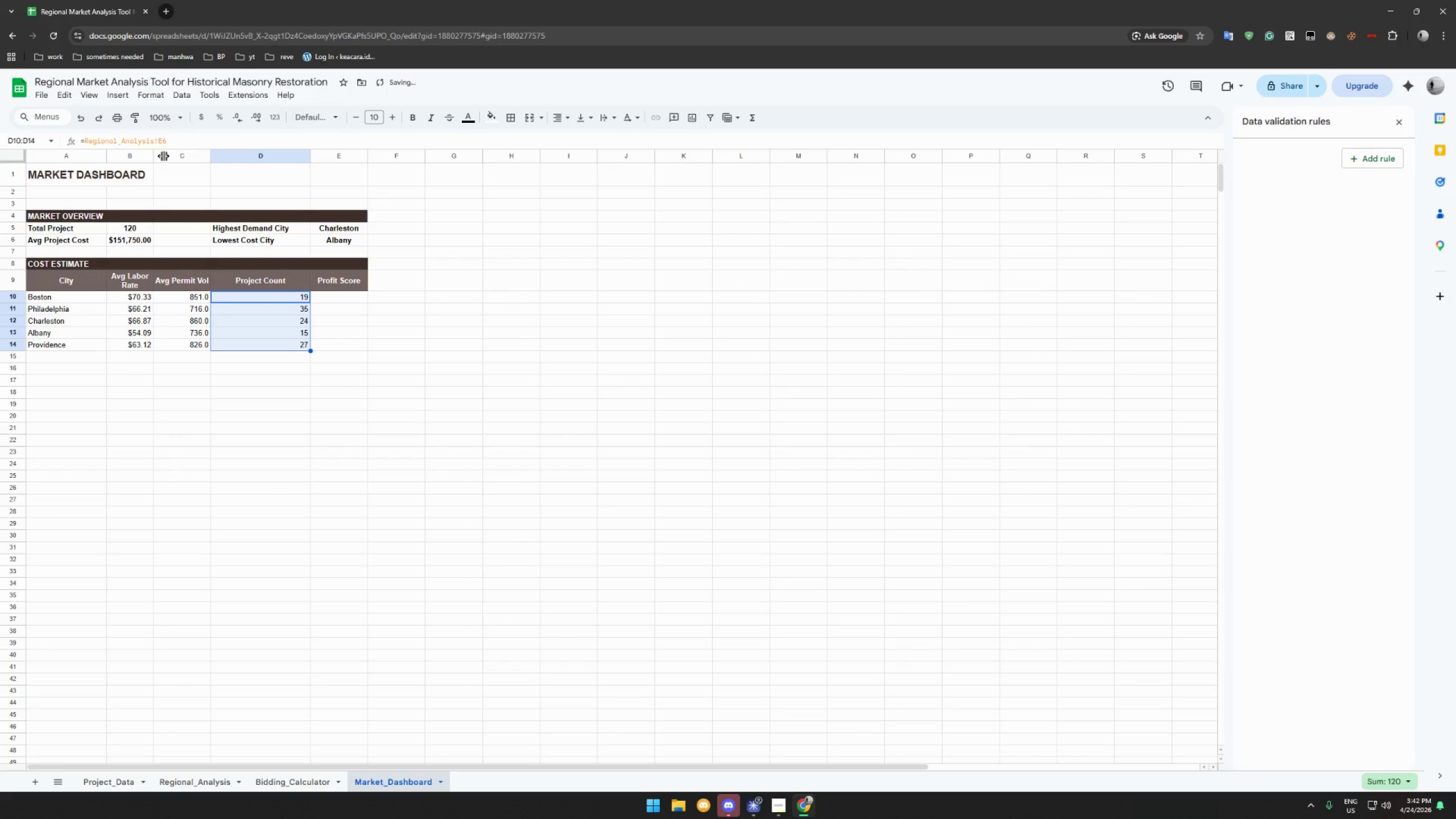 
left_click_drag(start_coordinate=[163, 156], to_coordinate=[177, 156])
 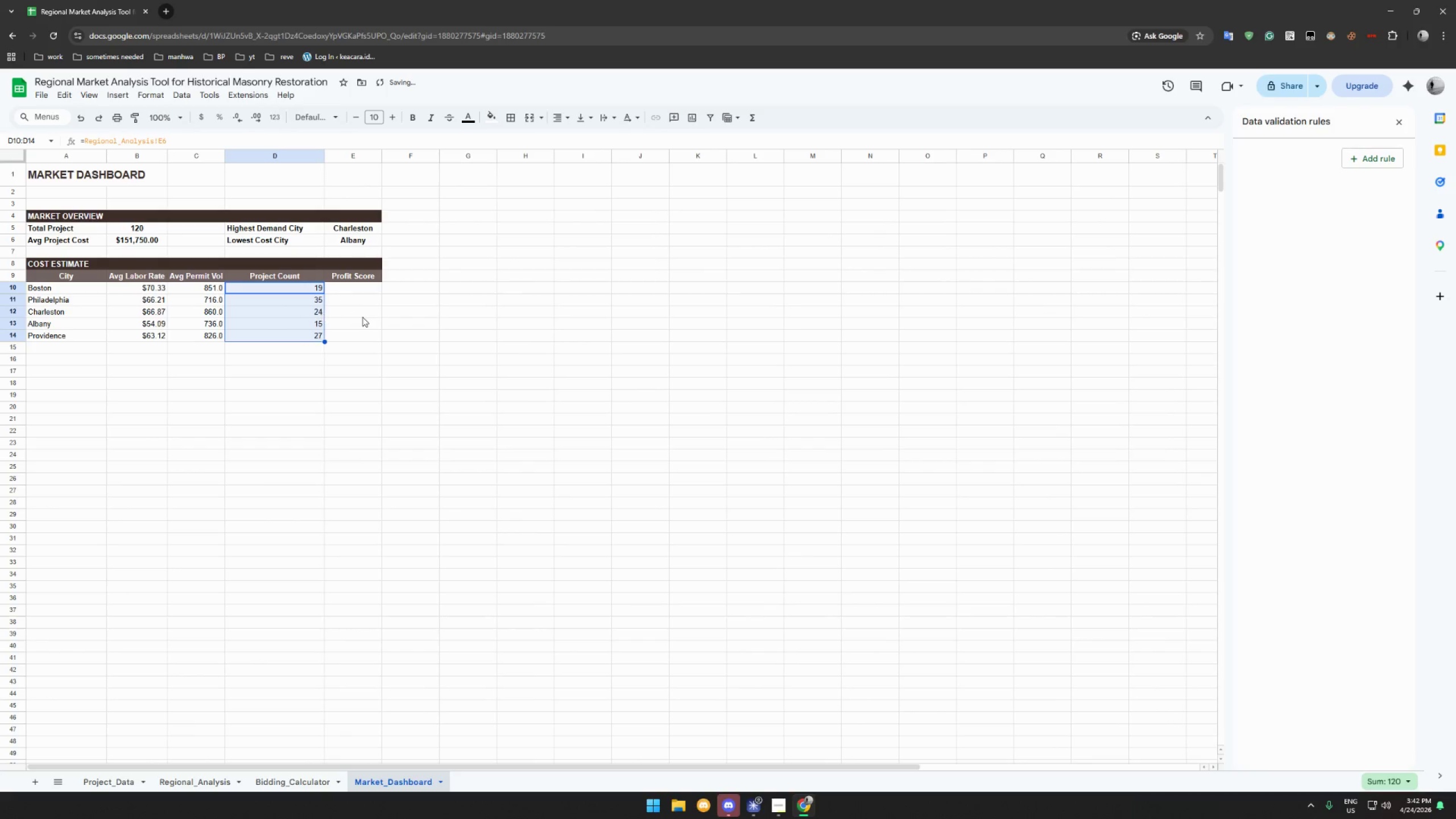 
left_click([355, 294])
 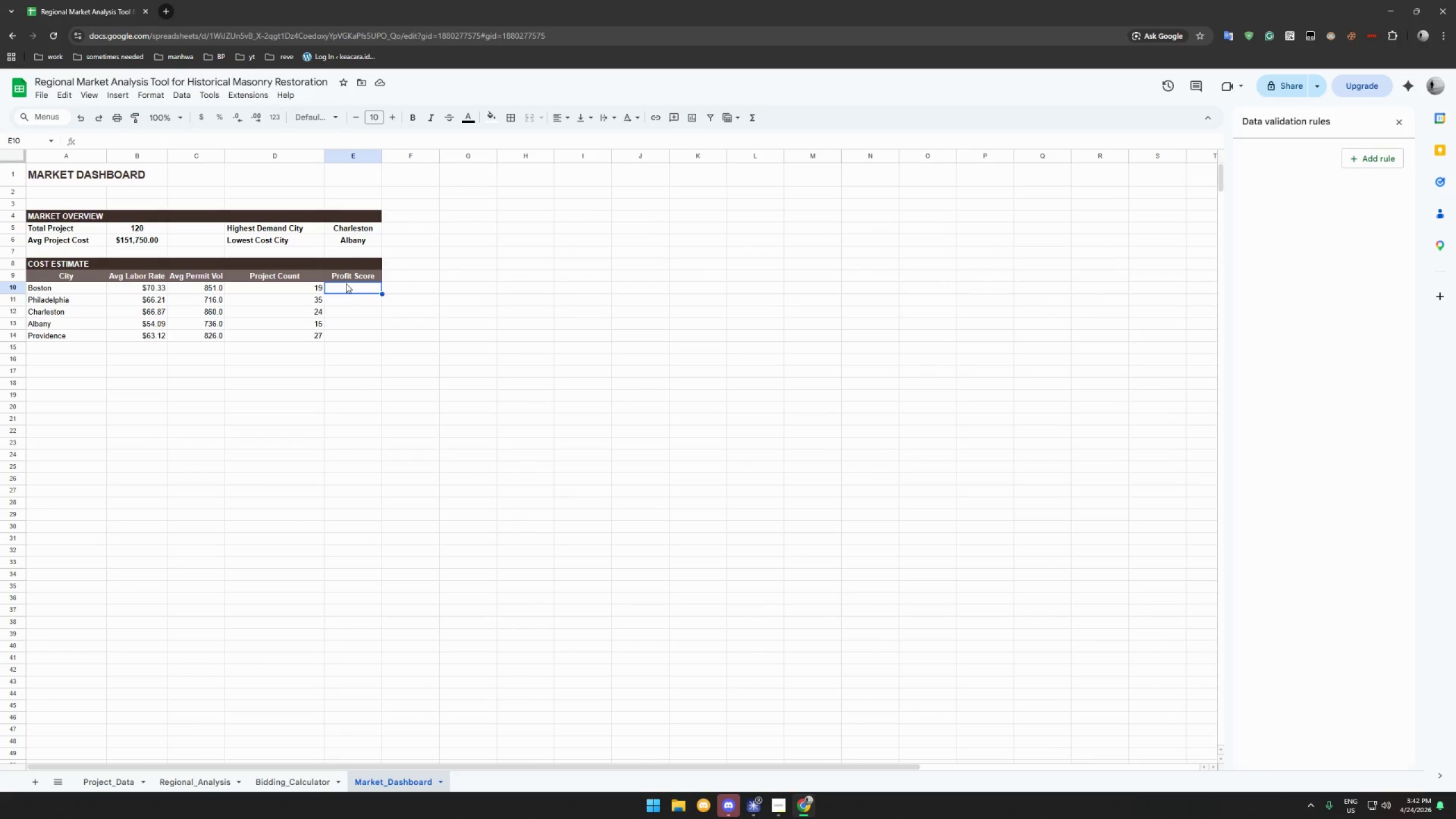 
left_click([237, 139])
 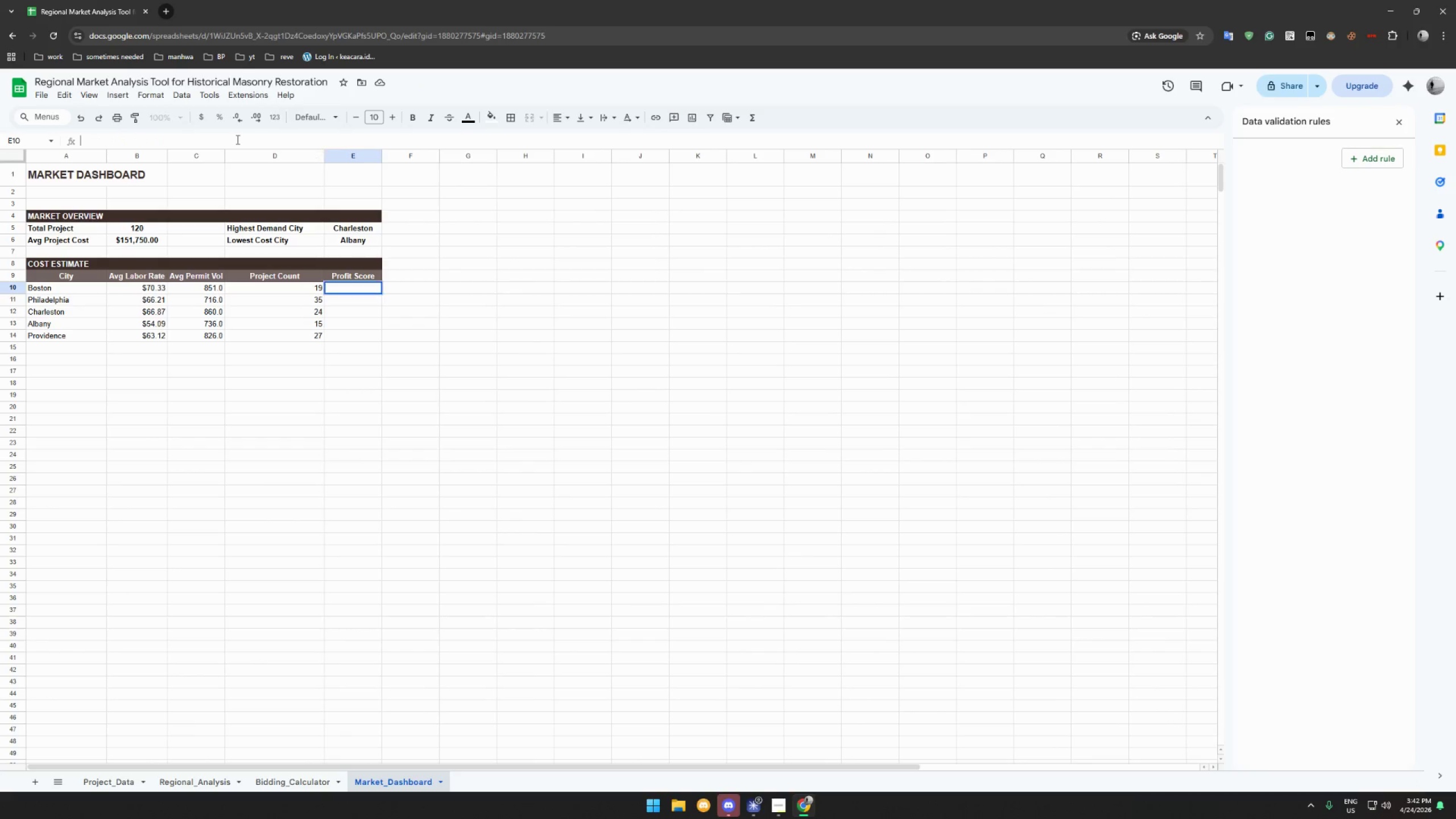 
key(Control+ControlLeft)
 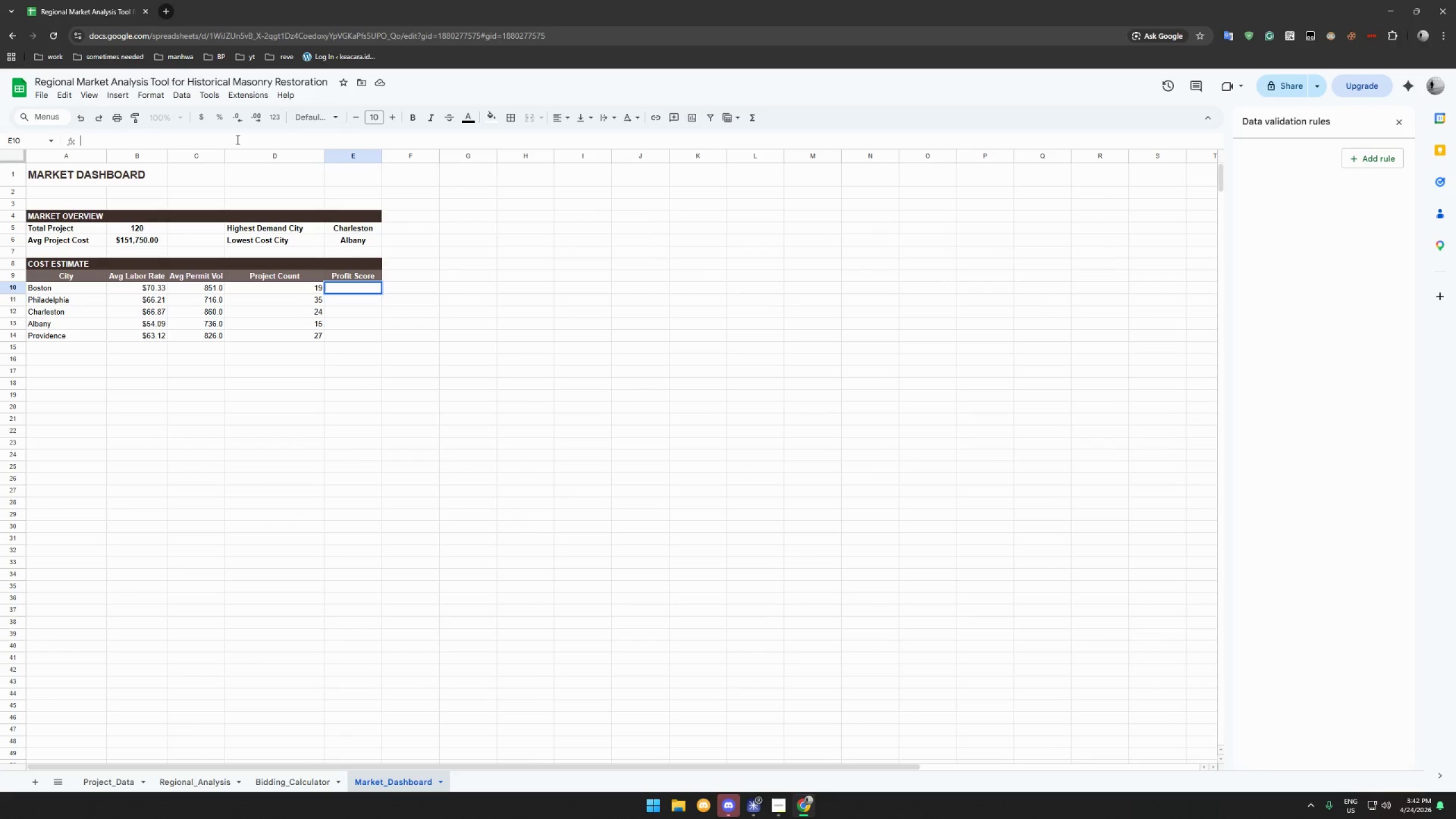 
key(Control+V)
 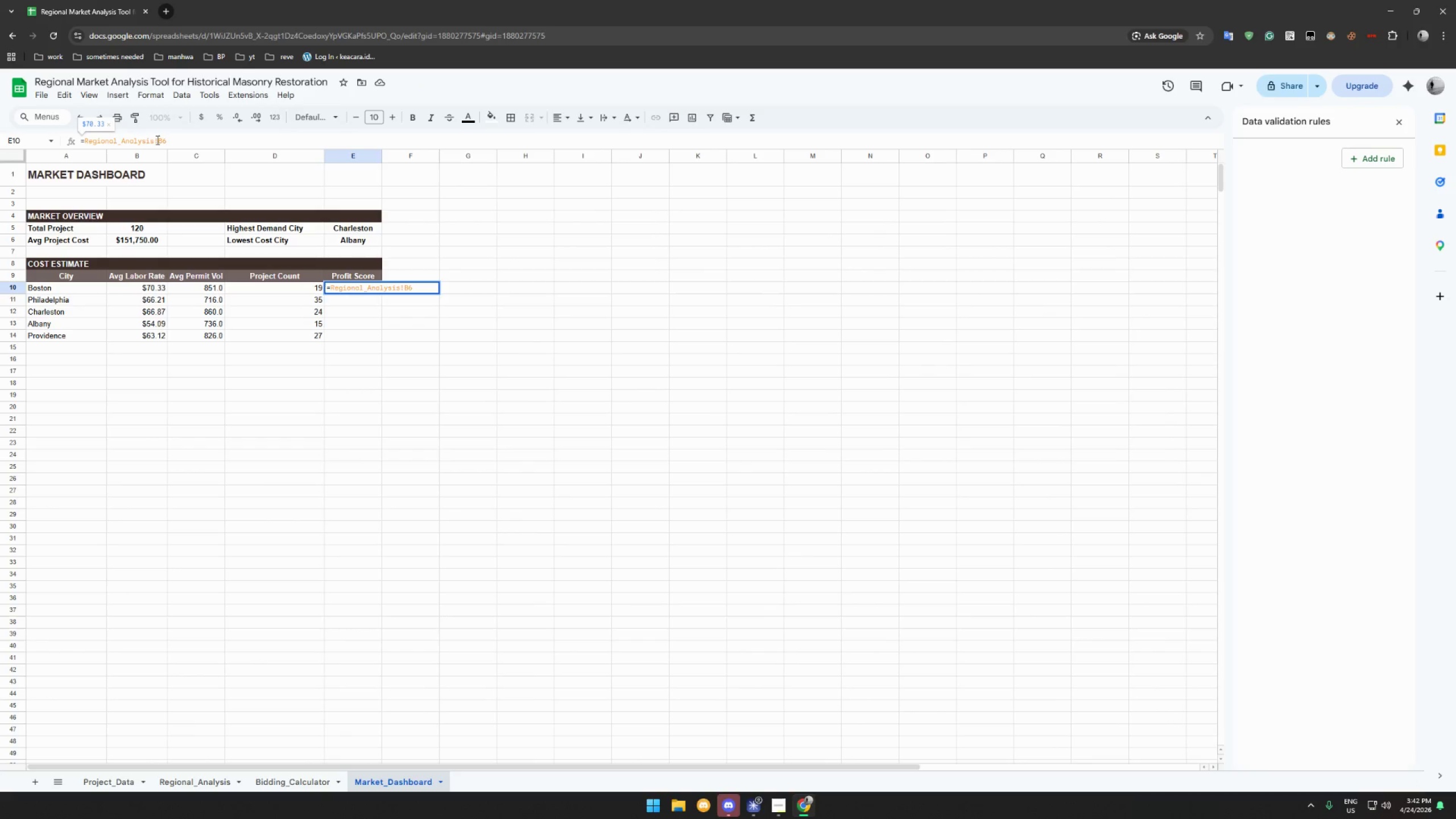 
left_click_drag(start_coordinate=[158, 140], to_coordinate=[160, 141])
 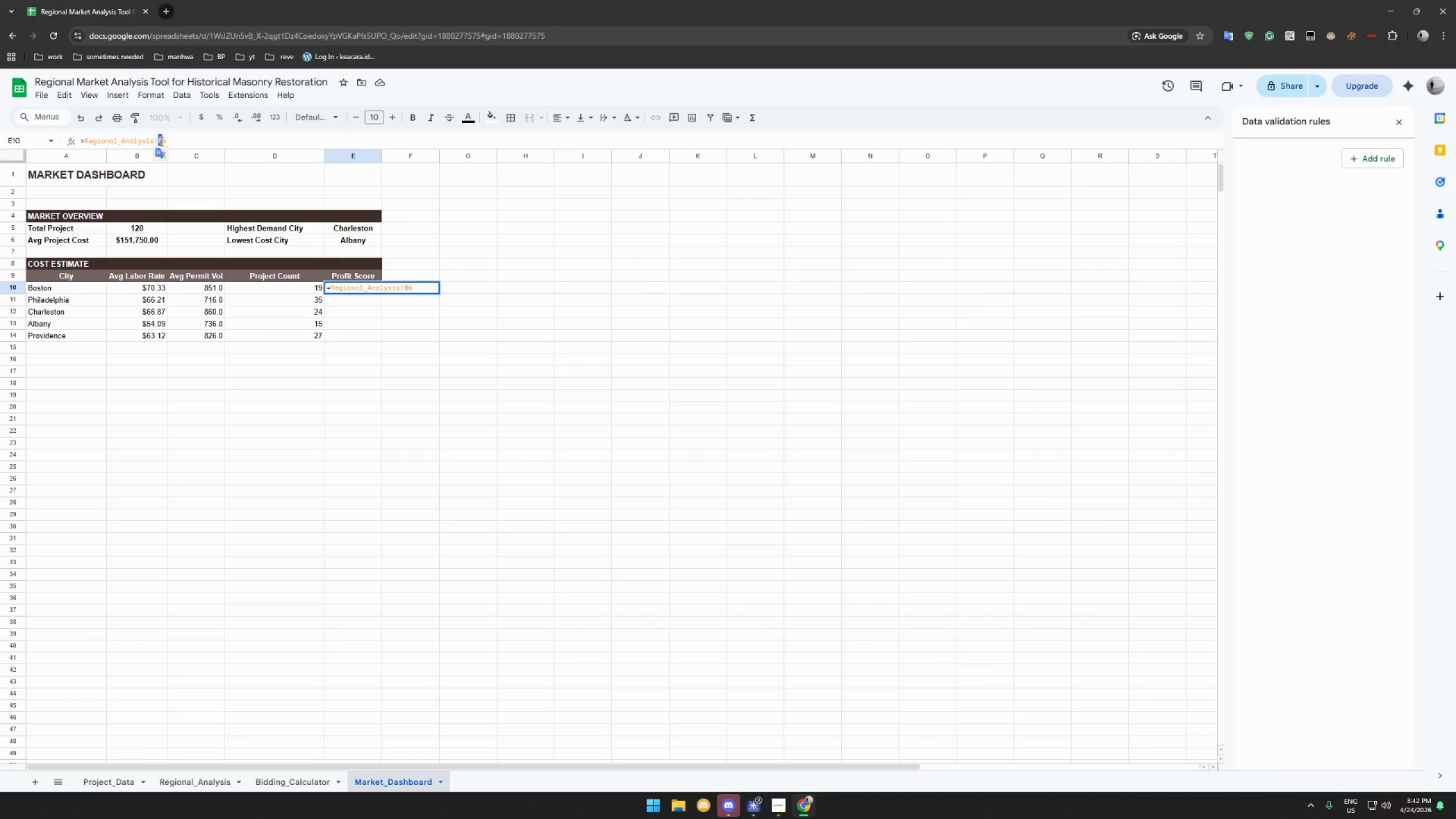 
key(Shift+G)
 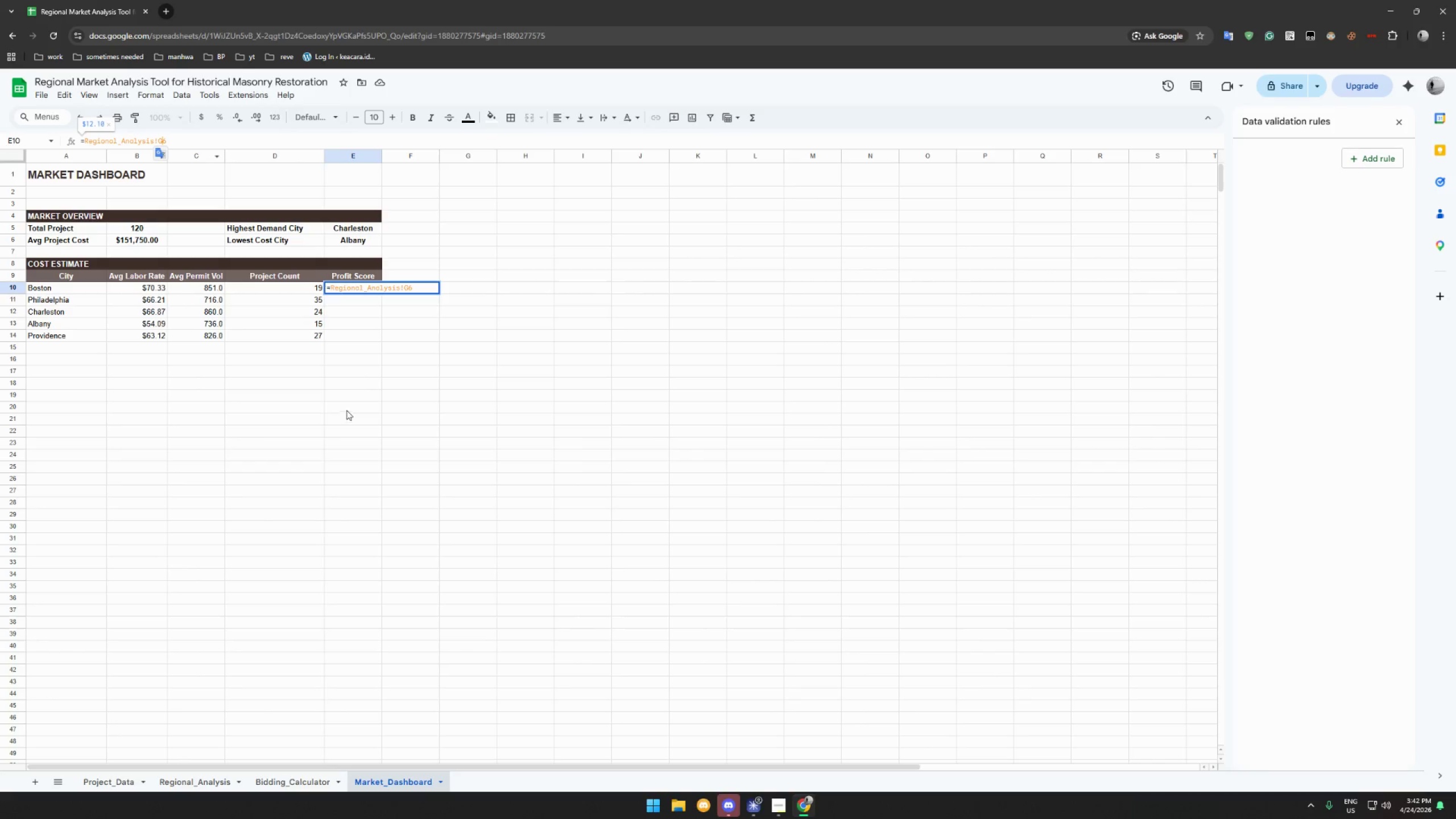 
left_click([357, 384])
 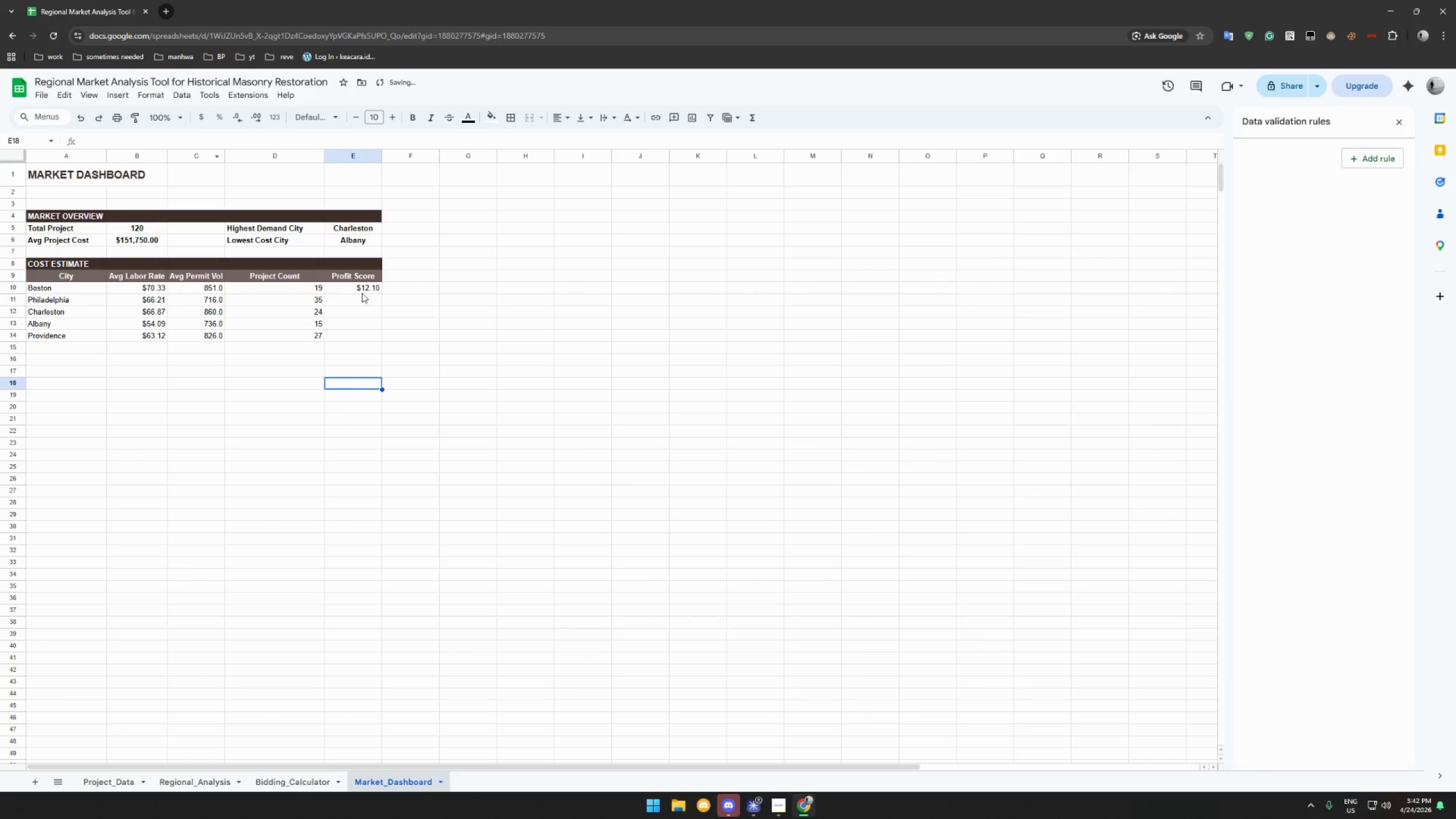 
left_click([363, 288])
 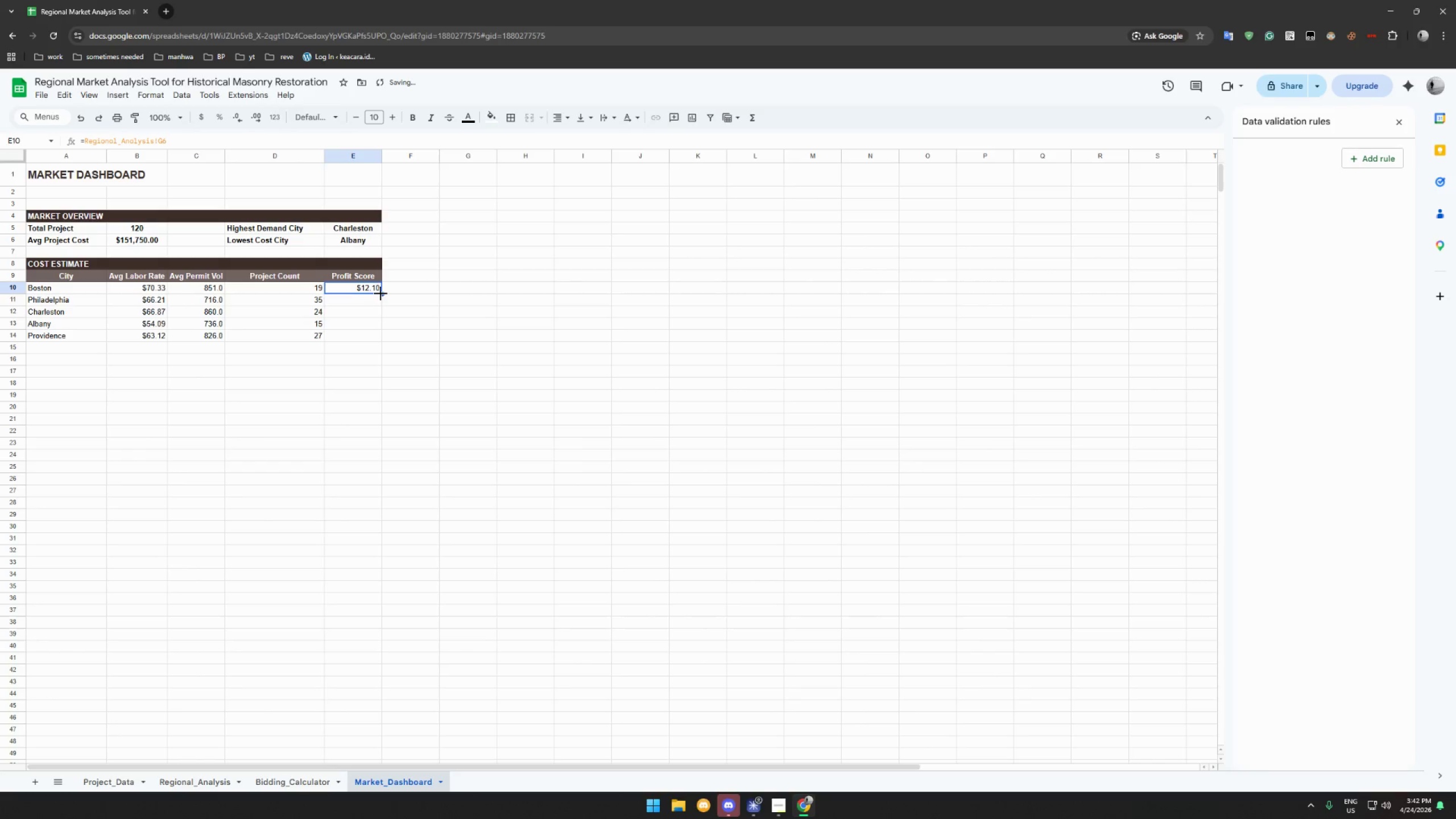 
left_click_drag(start_coordinate=[380, 293], to_coordinate=[374, 336])
 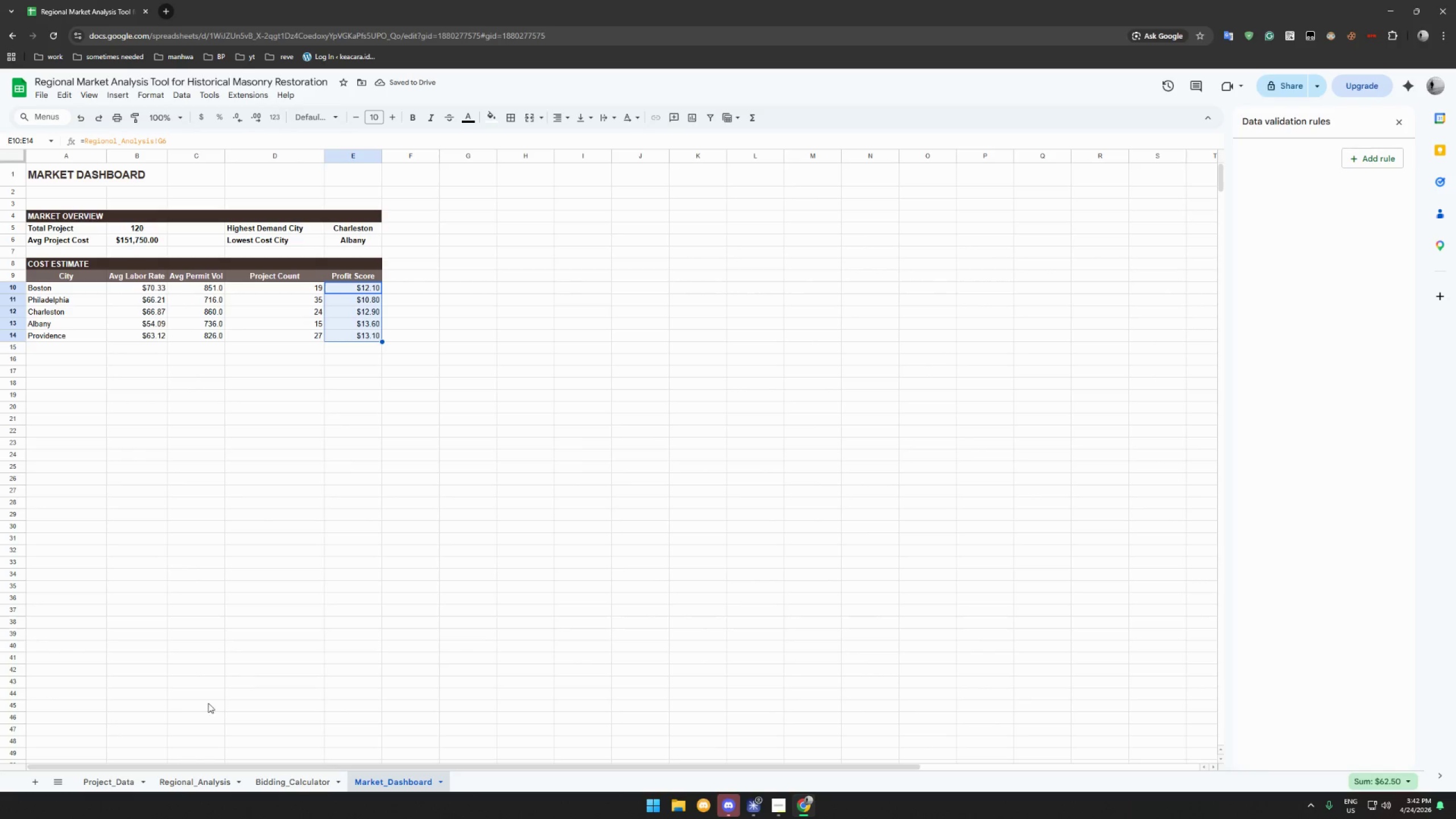 
left_click([192, 783])
 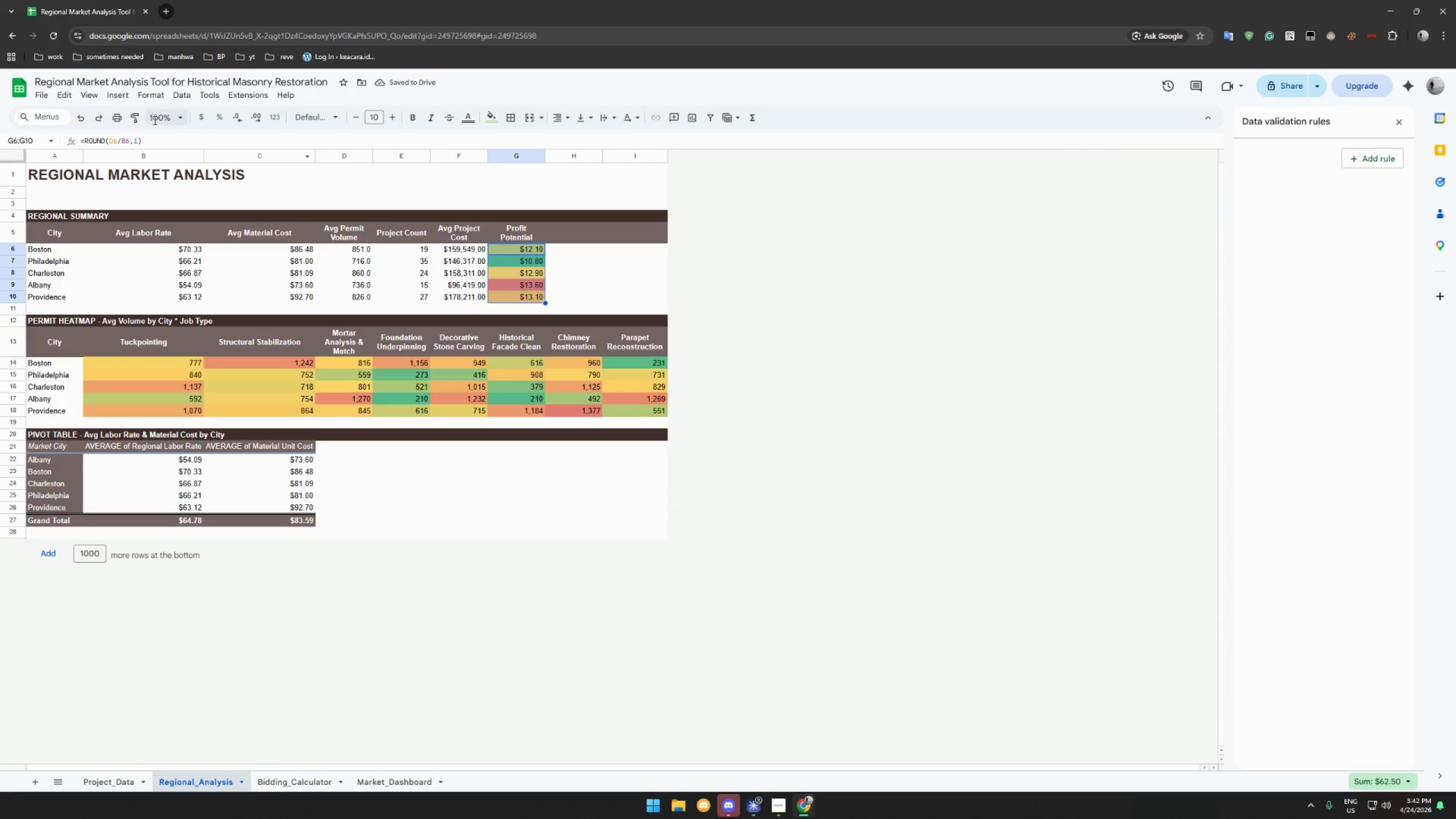 
mouse_move([130, 111])
 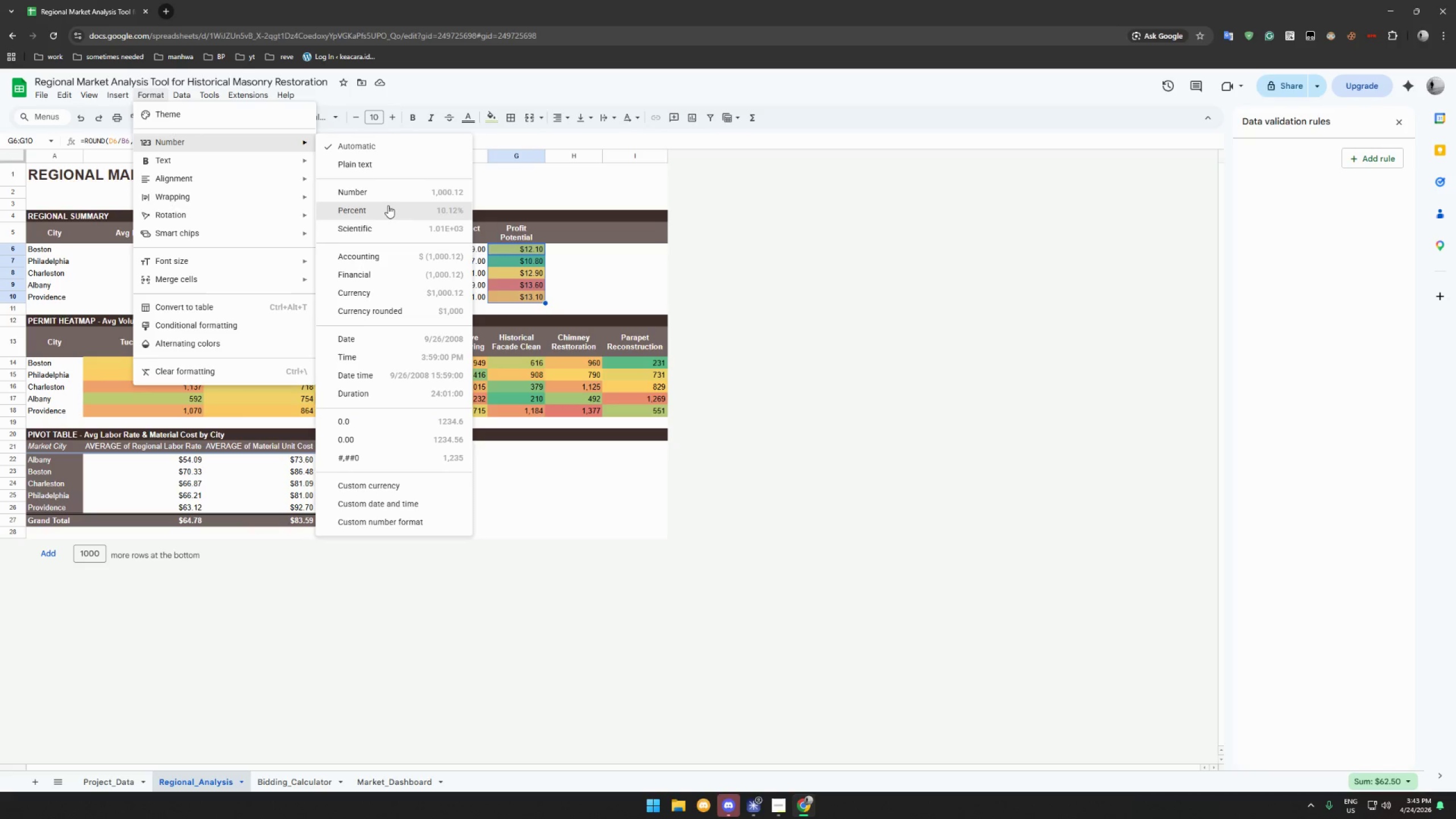 
left_click([392, 195])
 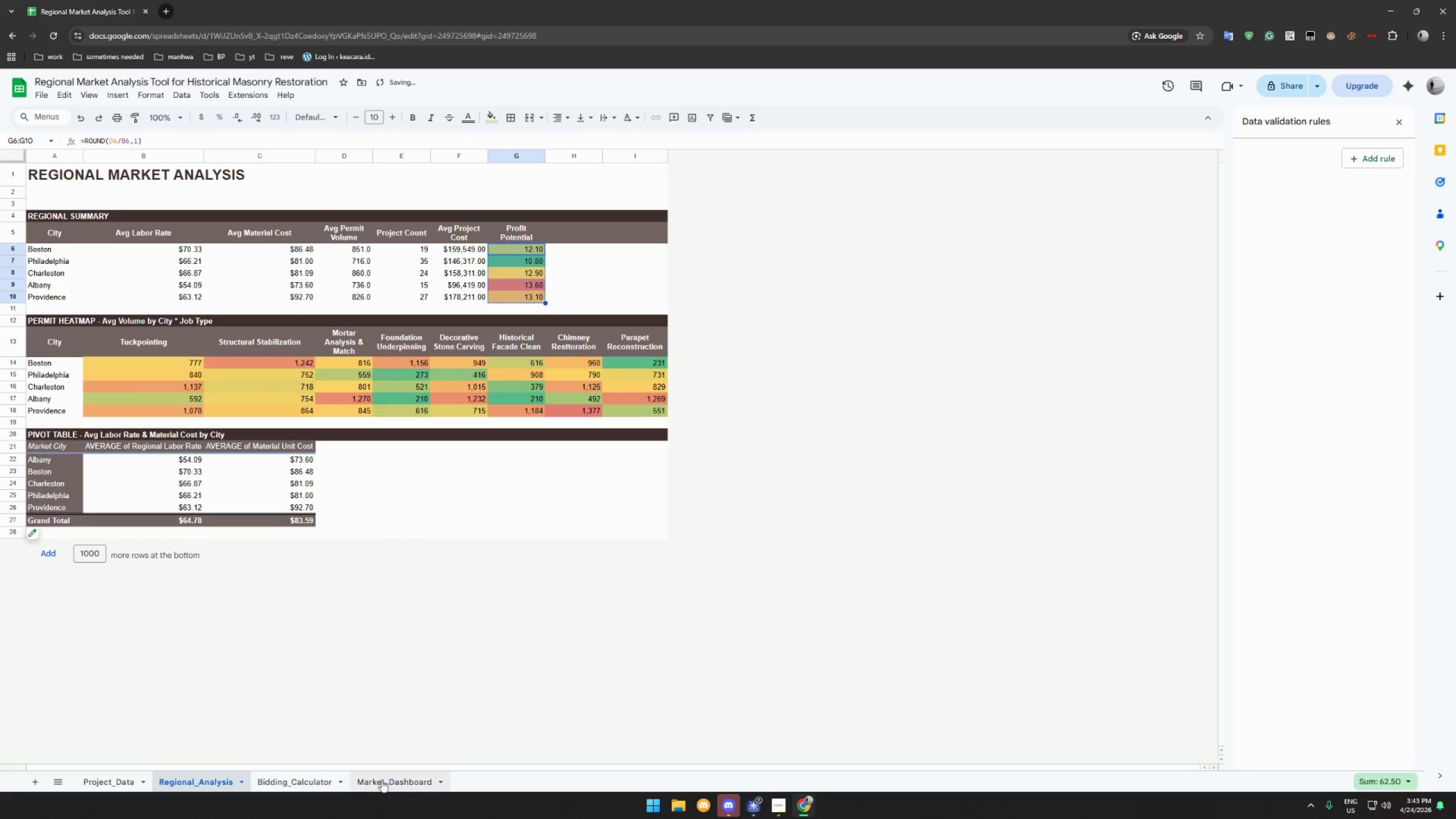 
left_click([361, 781])
 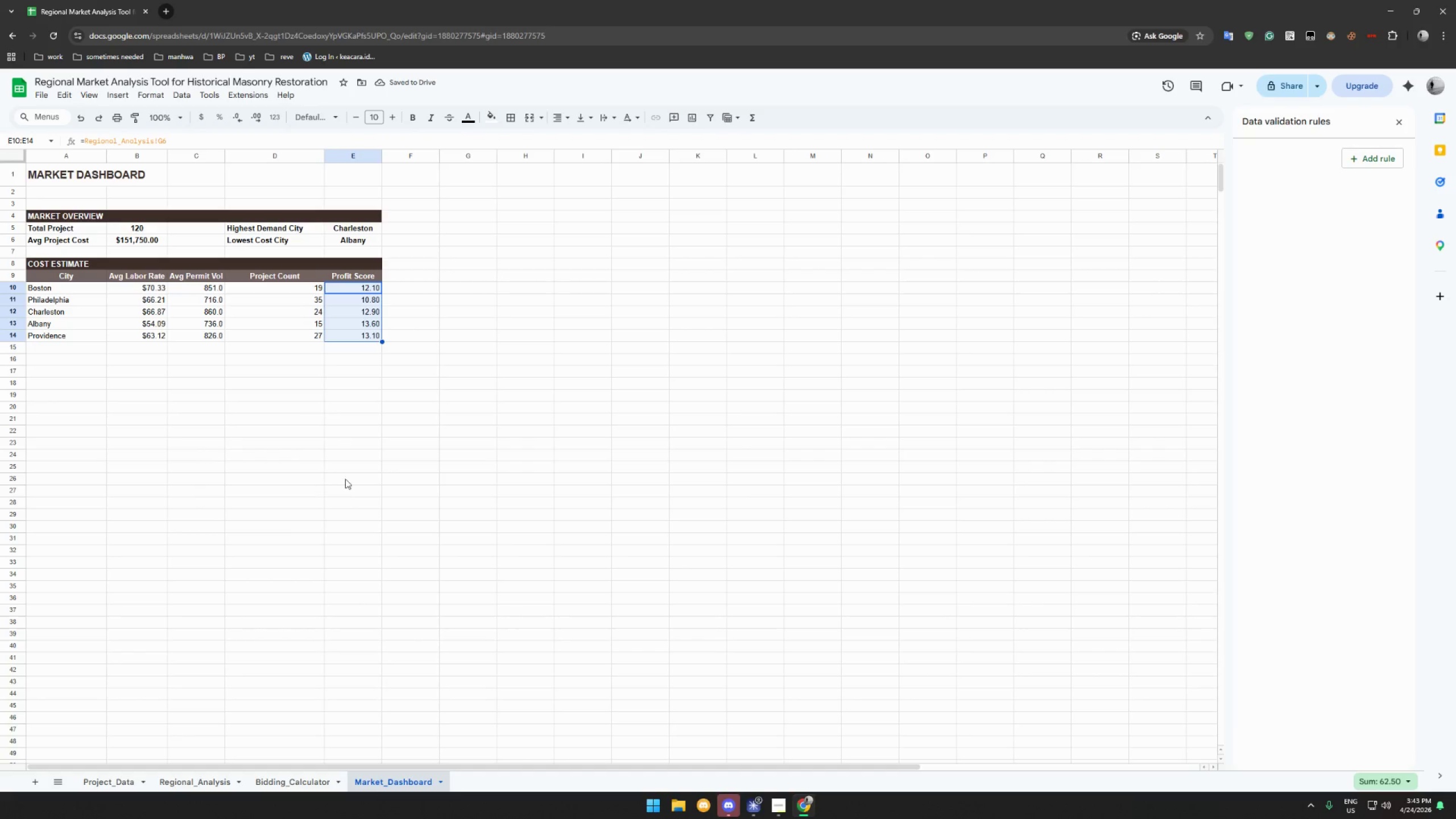 
left_click([348, 465])
 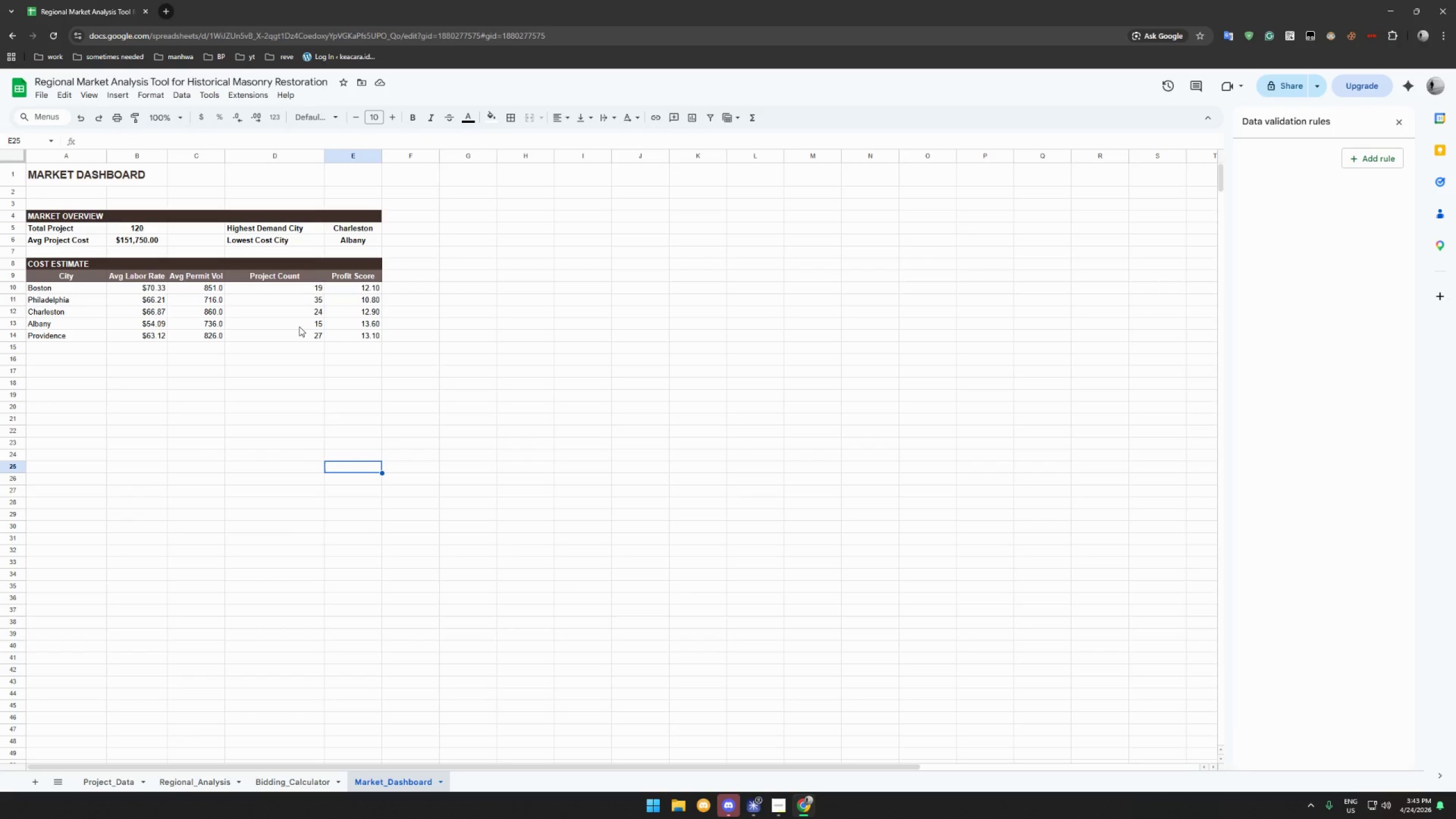 
wait(8.86)
 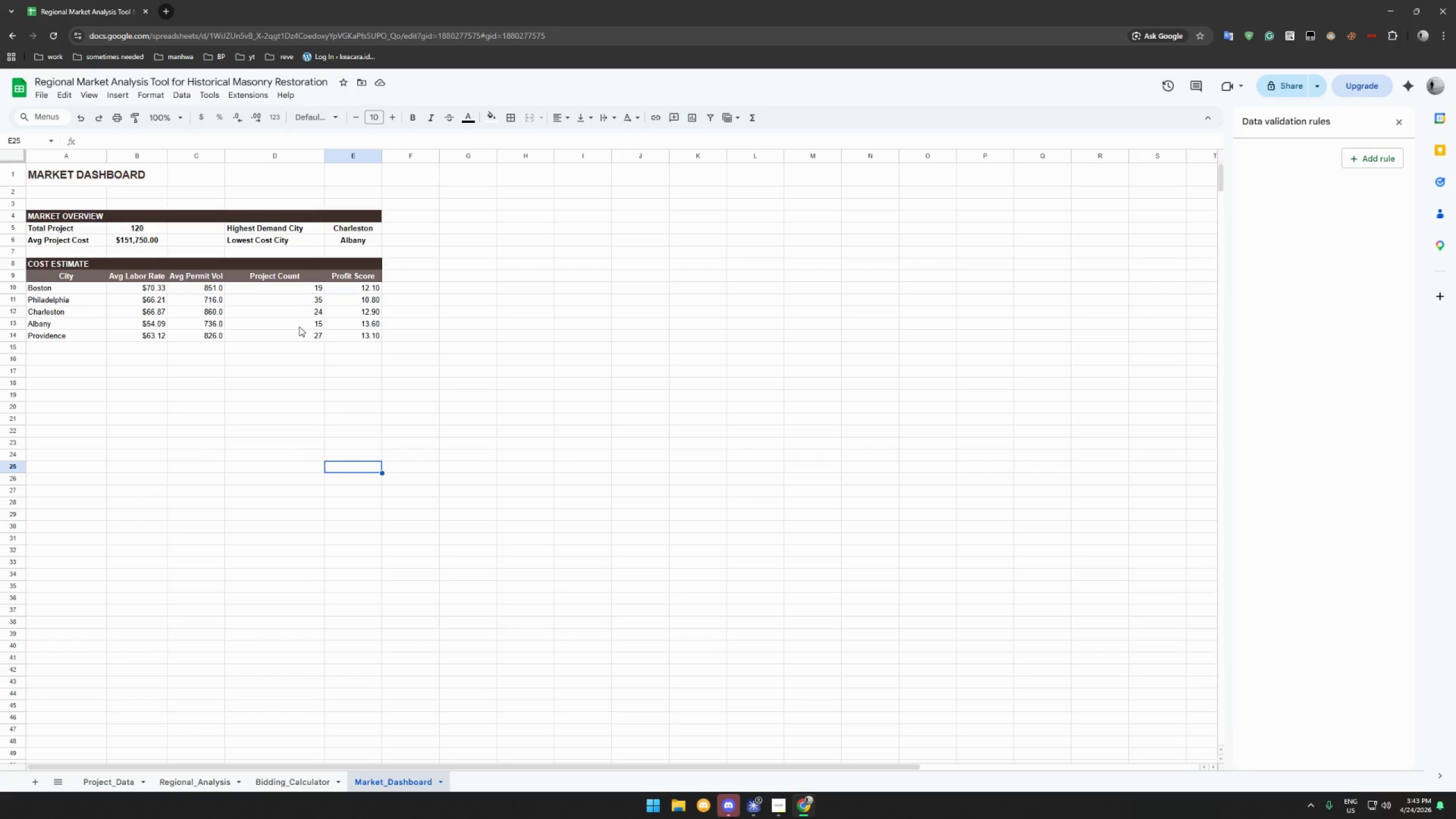 
left_click_drag(start_coordinate=[289, 291], to_coordinate=[350, 336])
 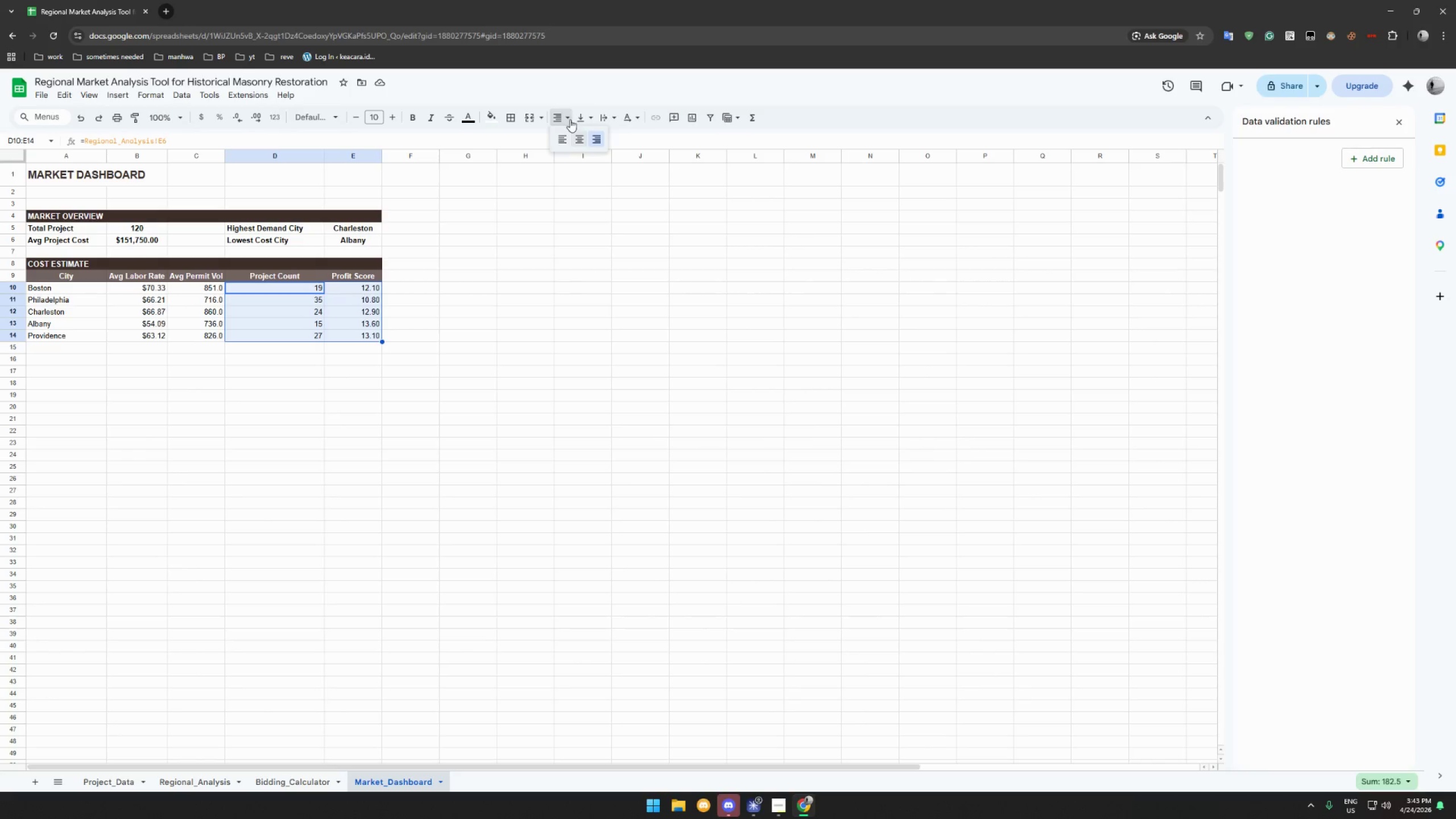 
double_click([577, 135])
 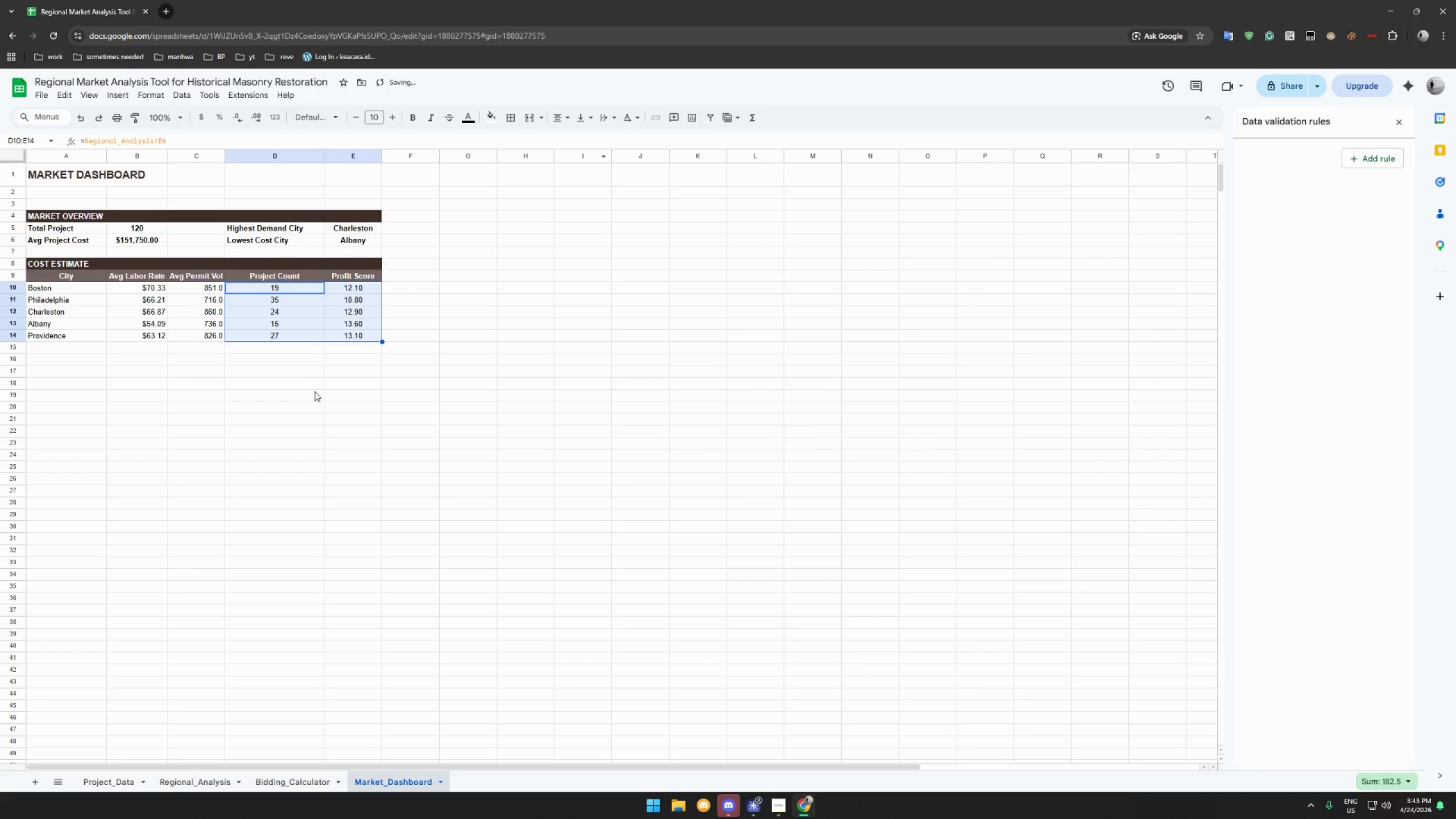 
left_click([313, 392])
 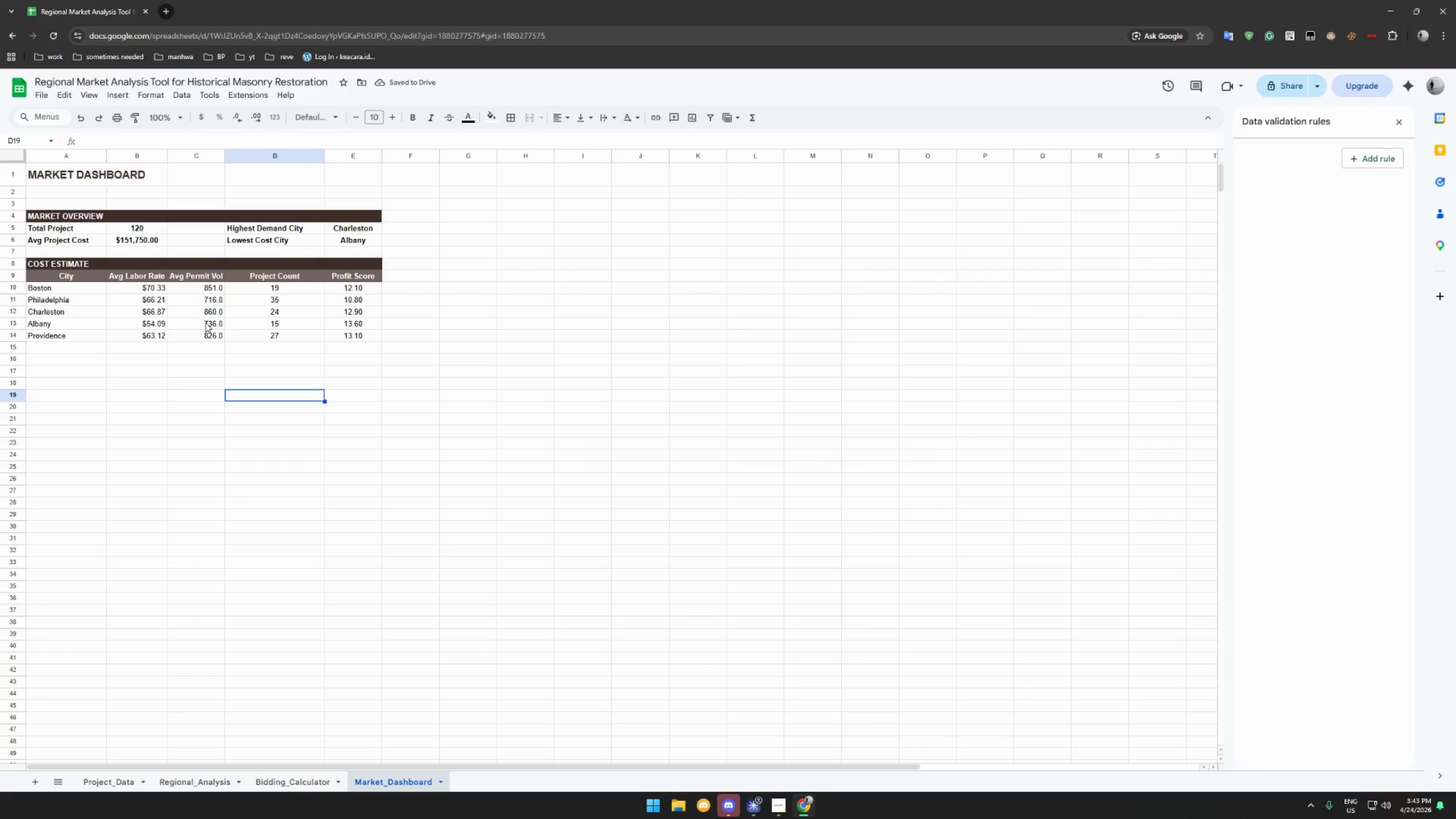 
left_click_drag(start_coordinate=[199, 289], to_coordinate=[198, 330])
 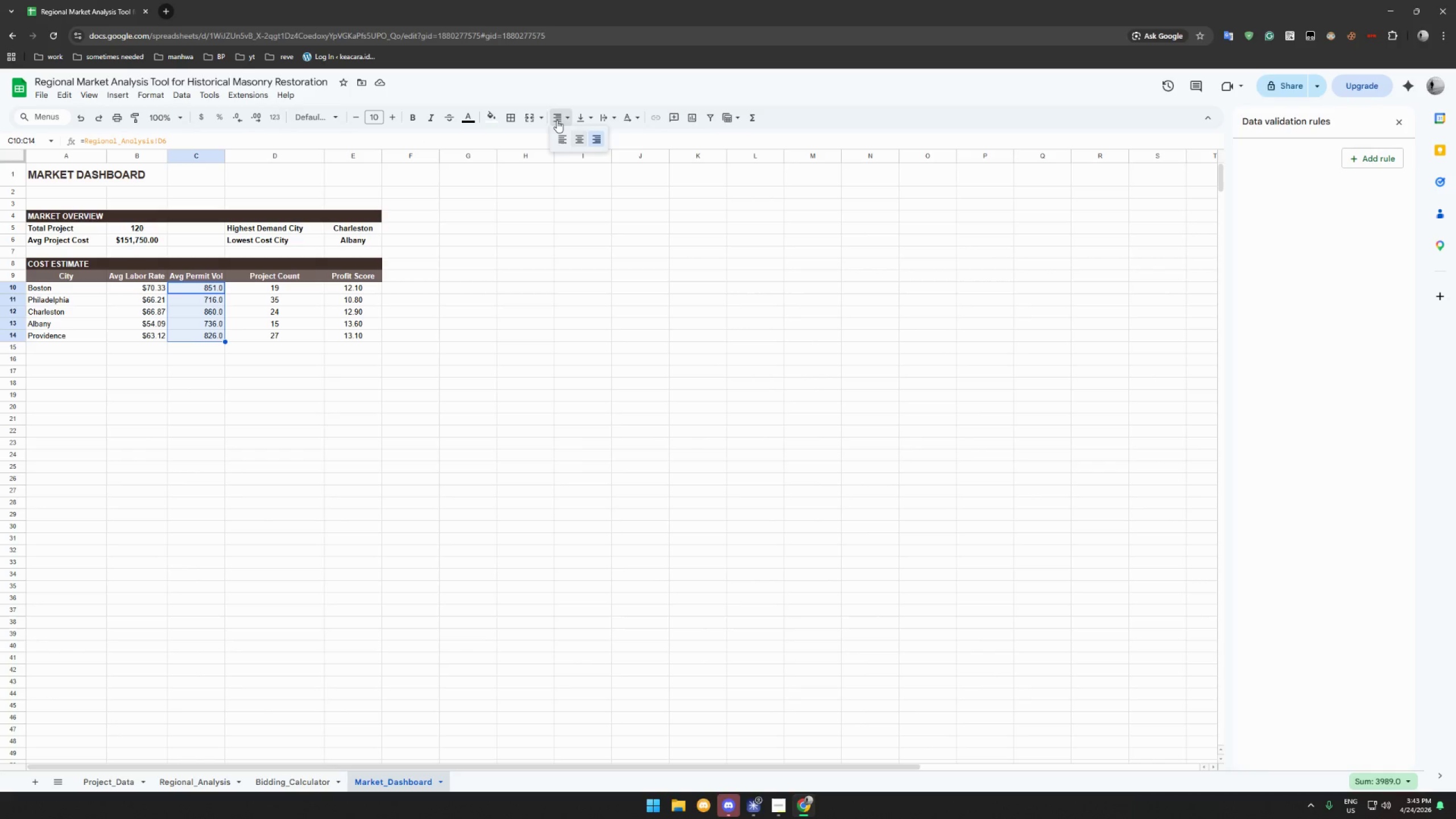 
left_click([582, 140])
 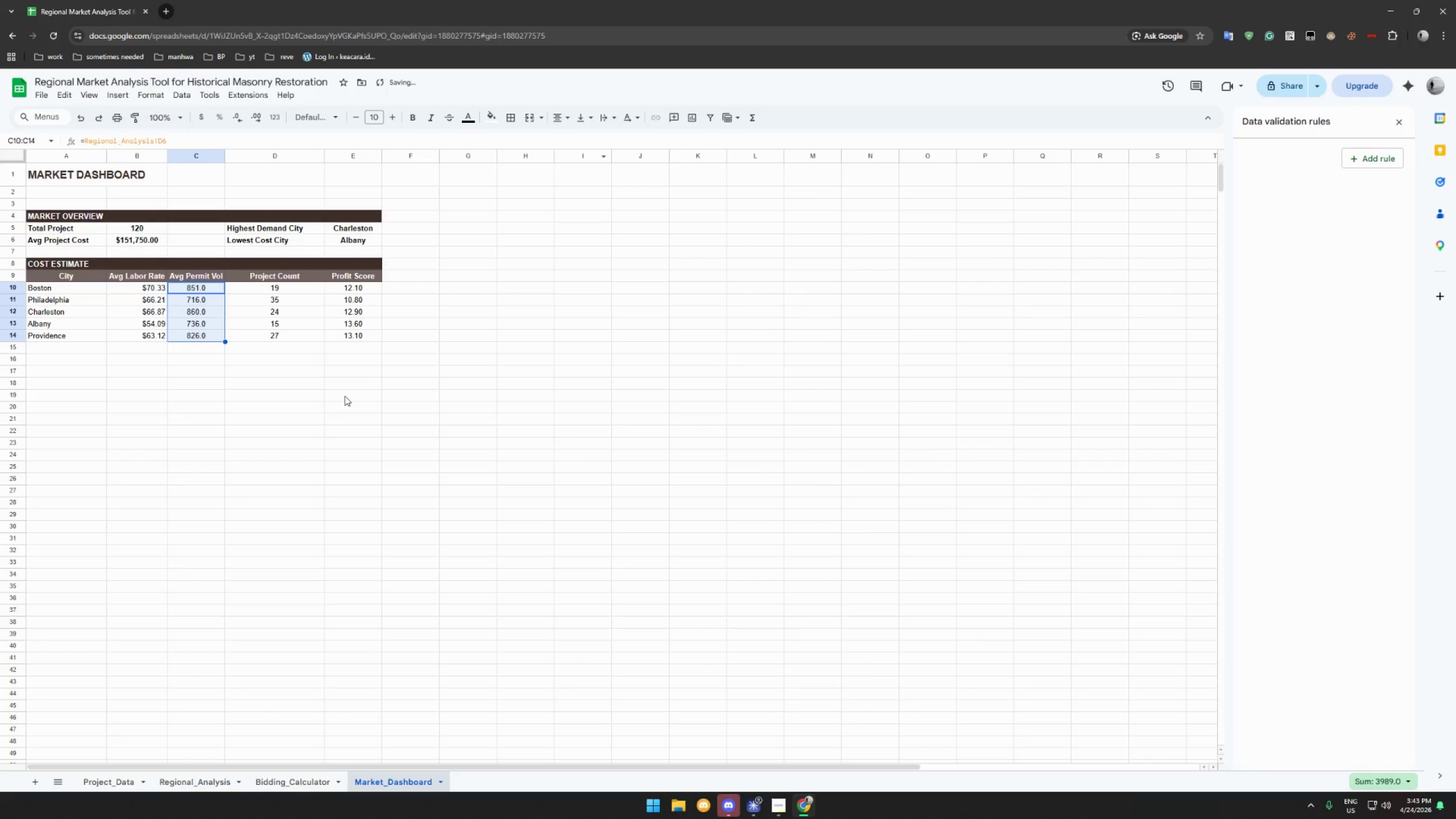 
left_click([339, 402])
 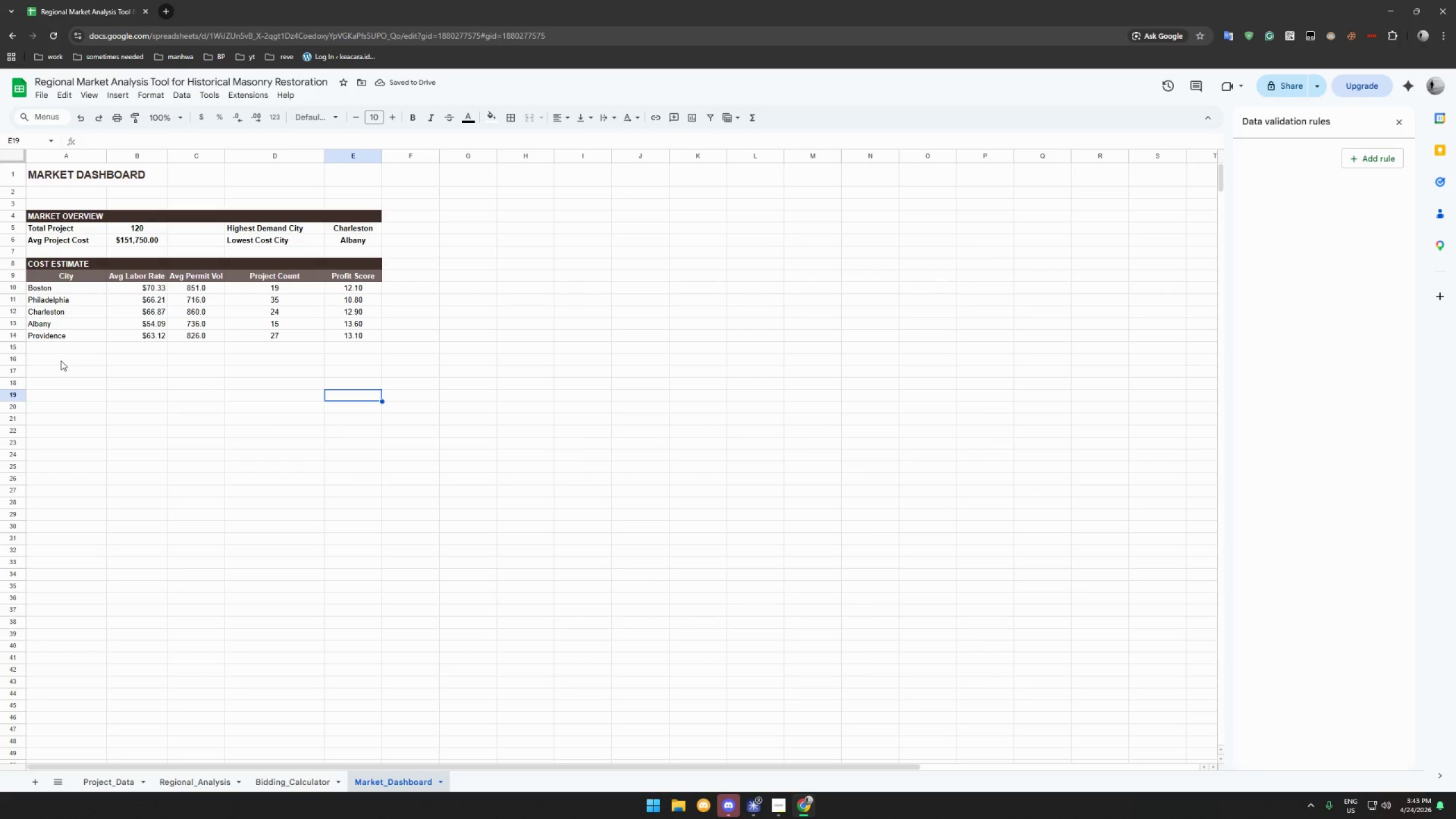 
wait(8.08)
 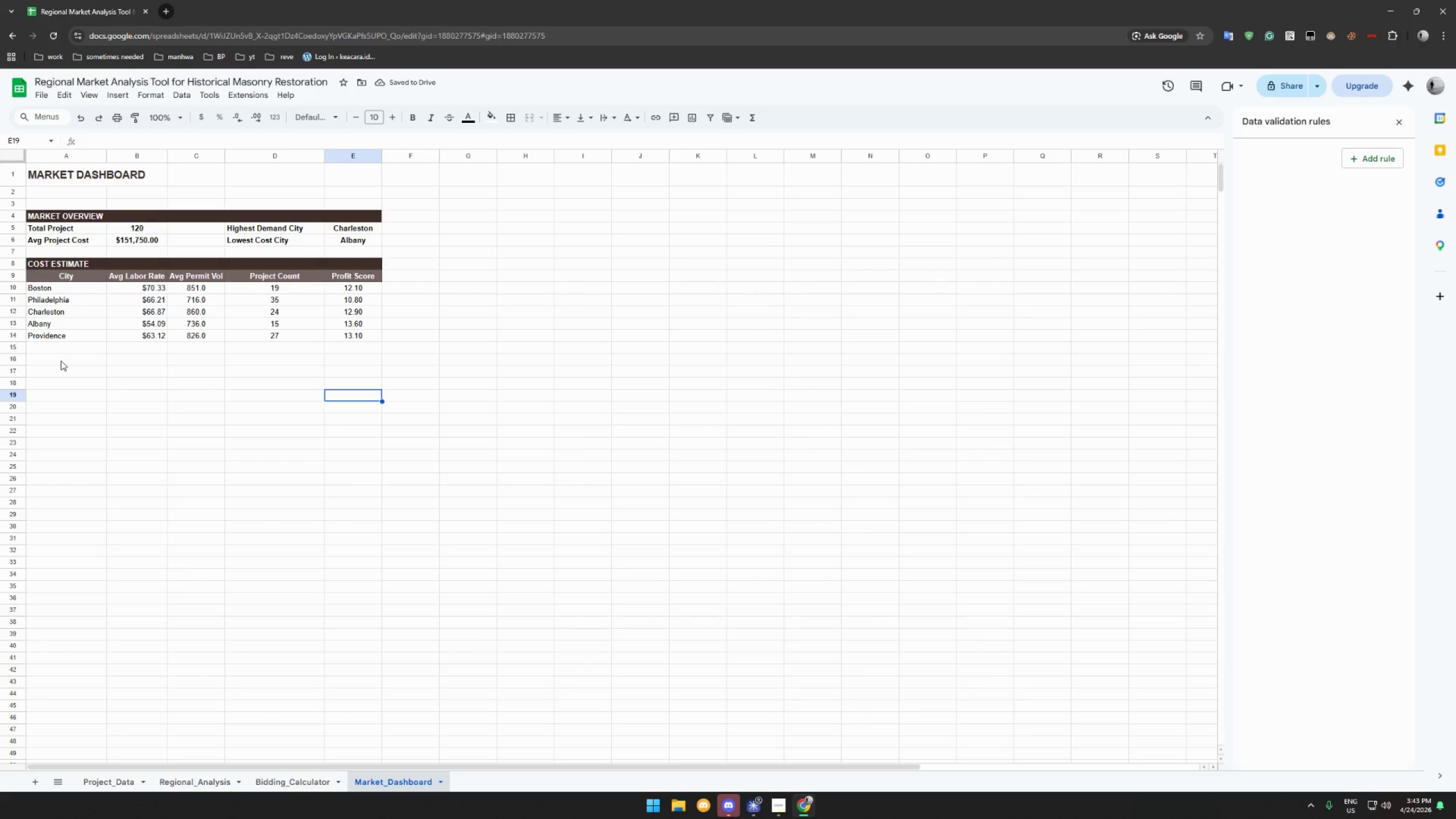 
left_click_drag(start_coordinate=[40, 217], to_coordinate=[369, 219])
 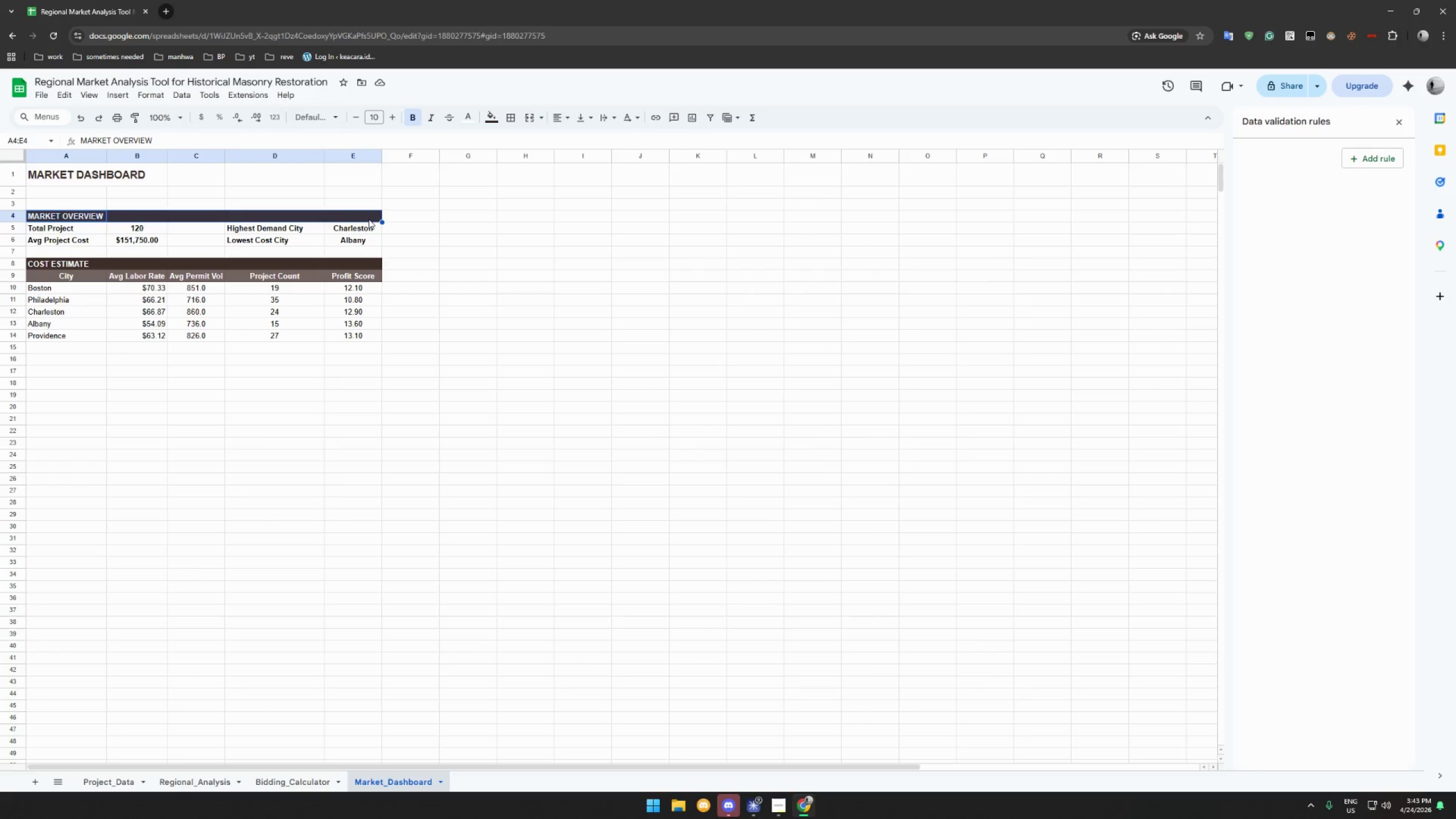 
key(Control+C)
 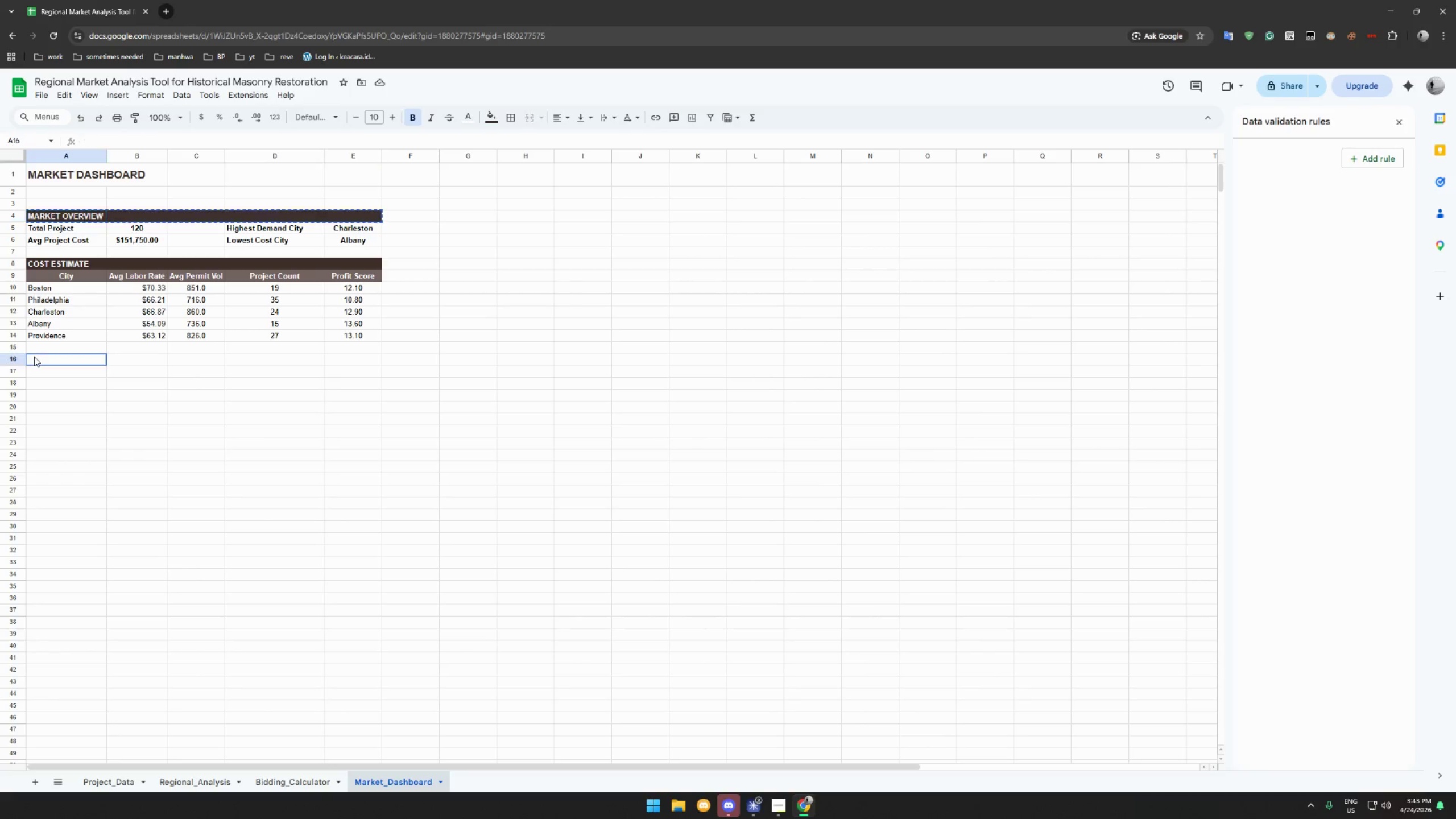 
key(Control+ControlLeft)
 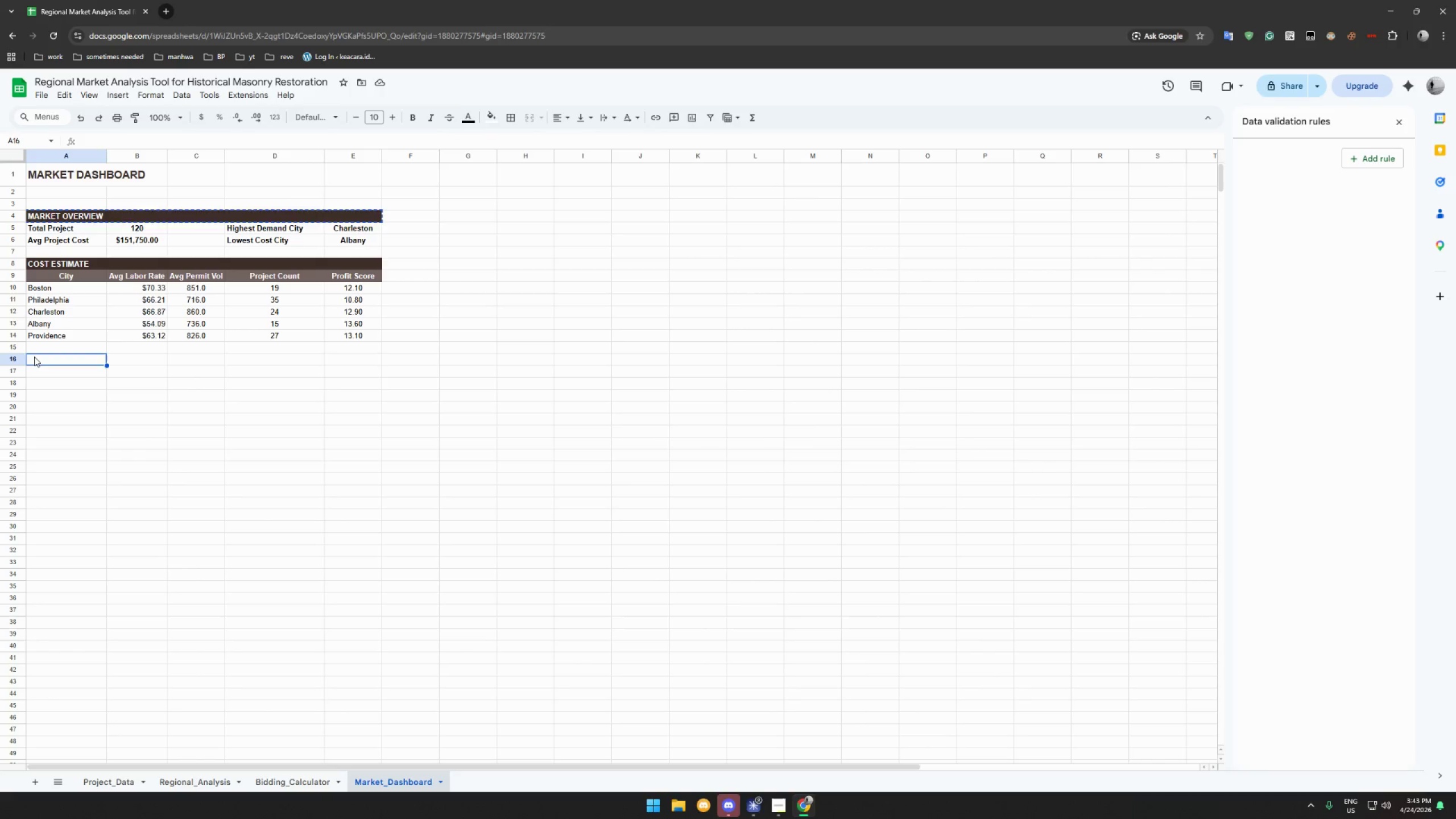 
key(Control+V)
 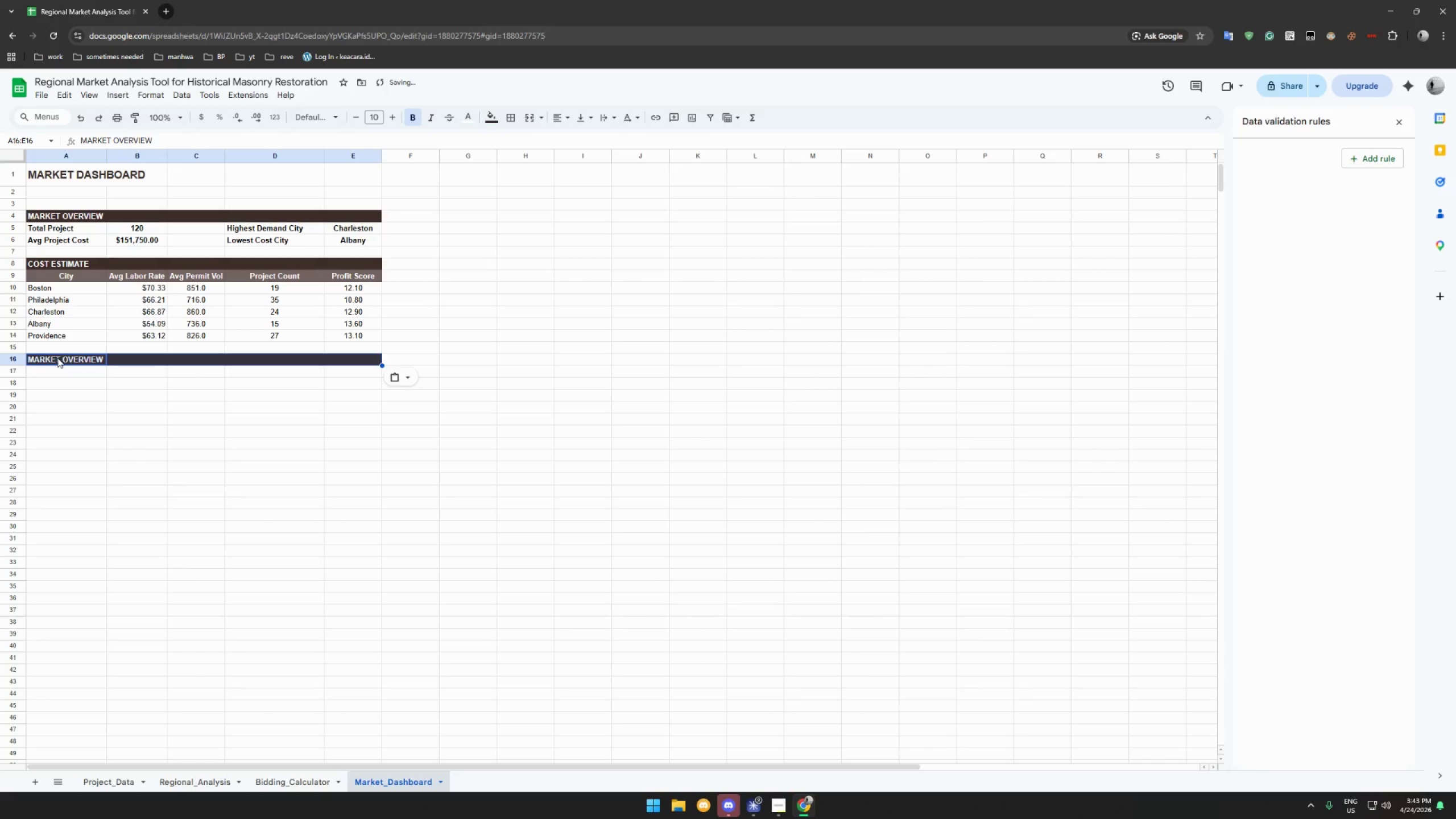 
left_click([57, 358])
 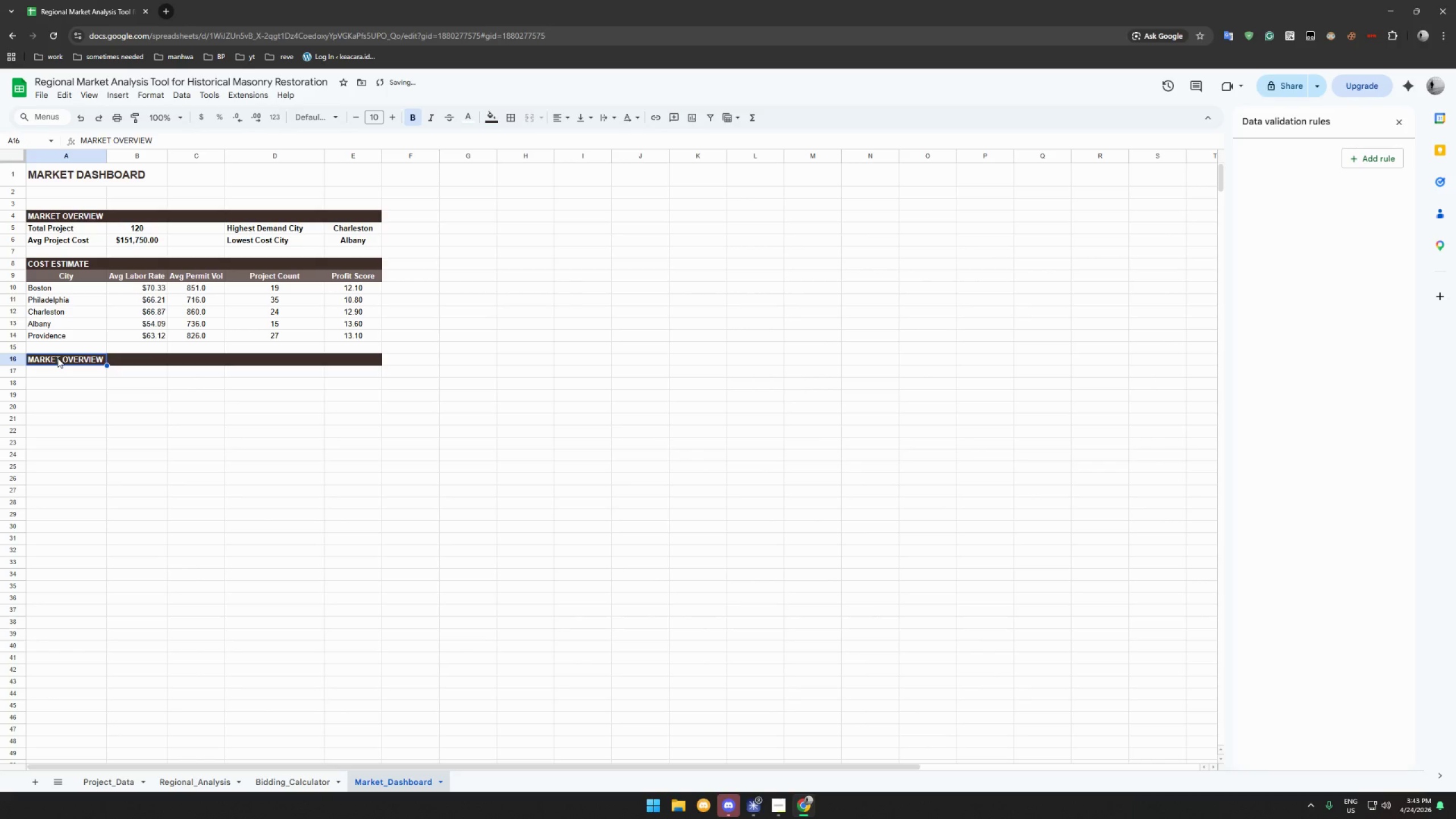 
type(PERMIT DEMAND BY CITY (SPARKLINE)
 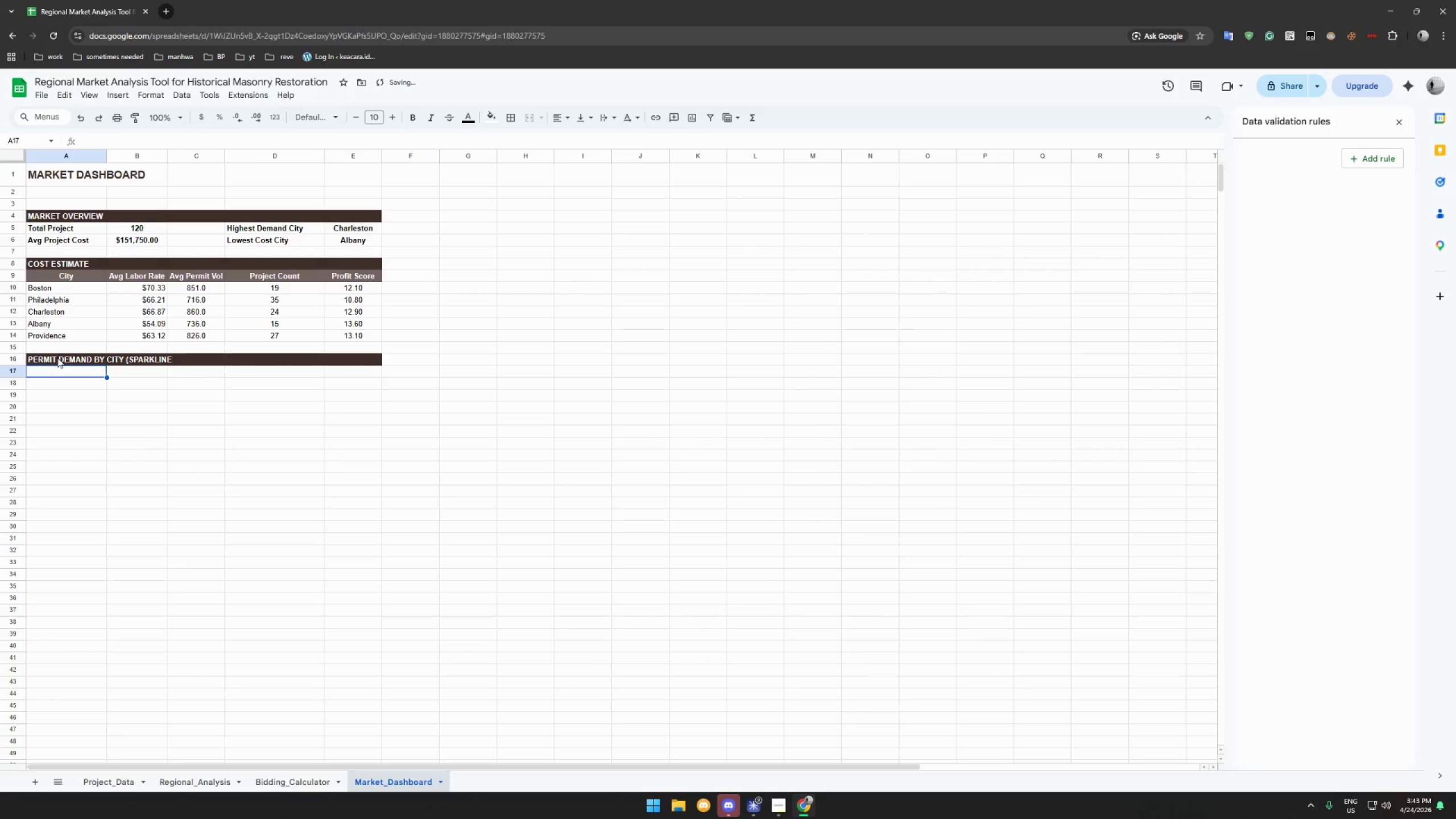 
 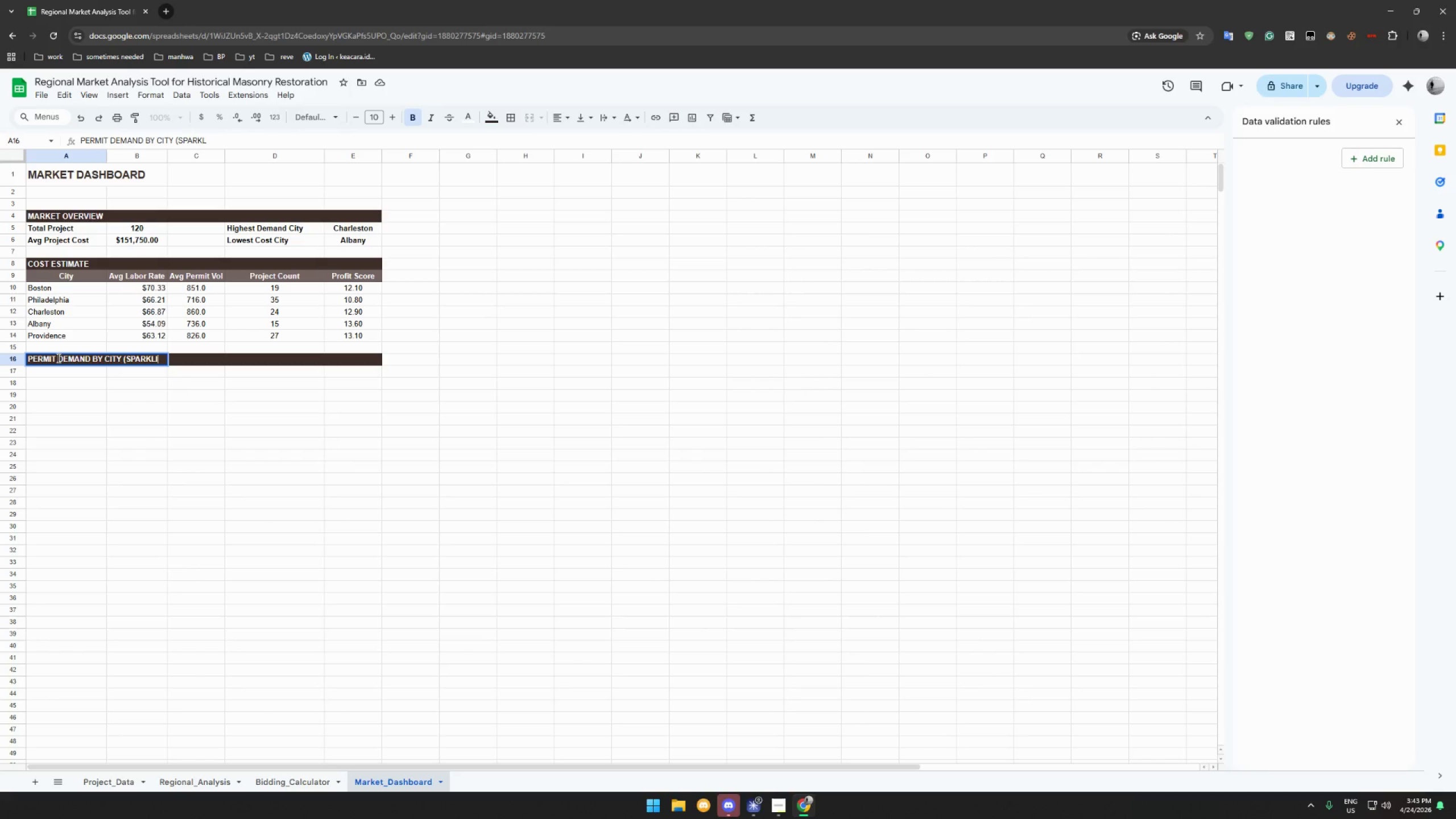 
key(Enter)
 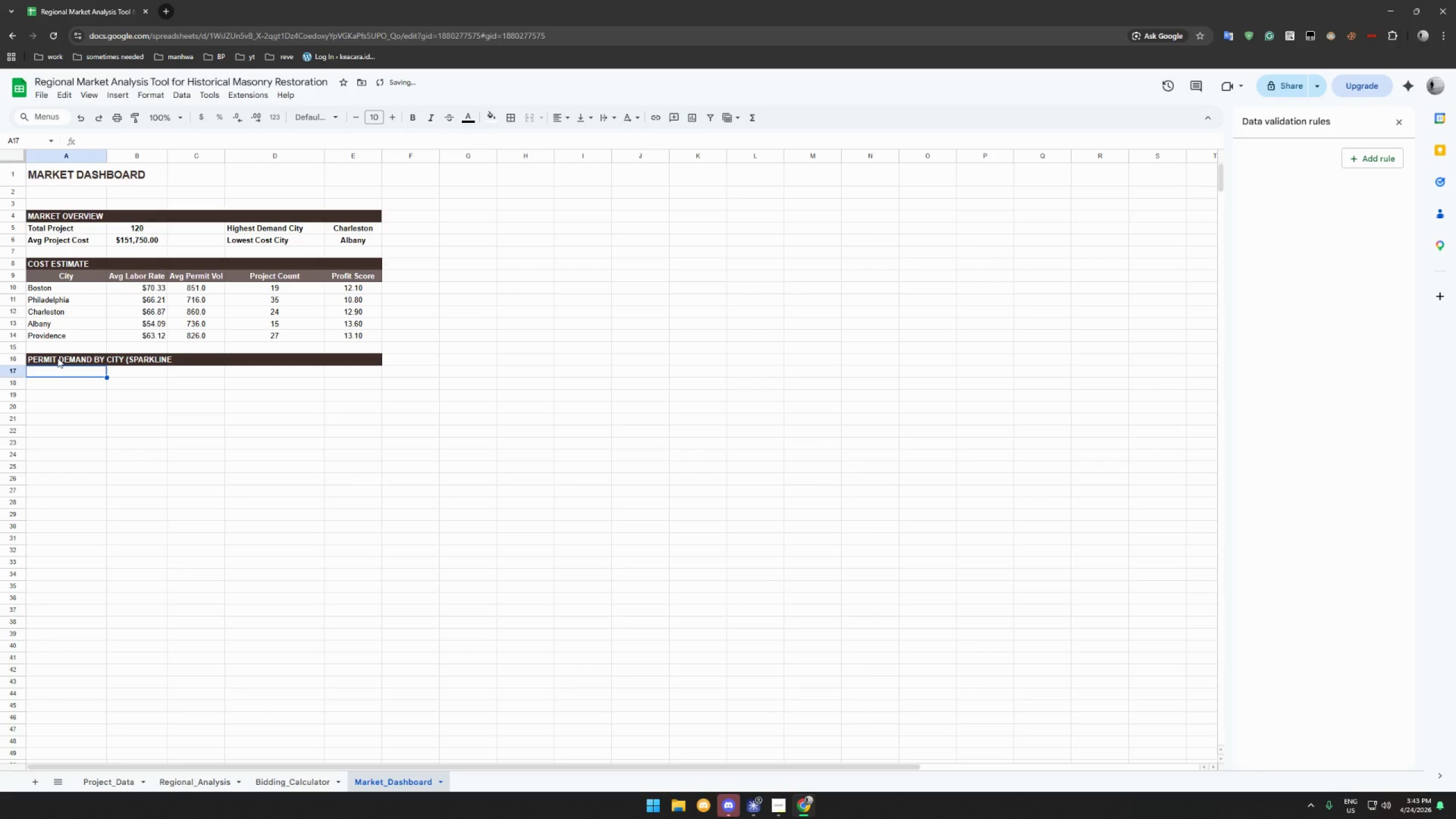 
left_click([58, 358])
 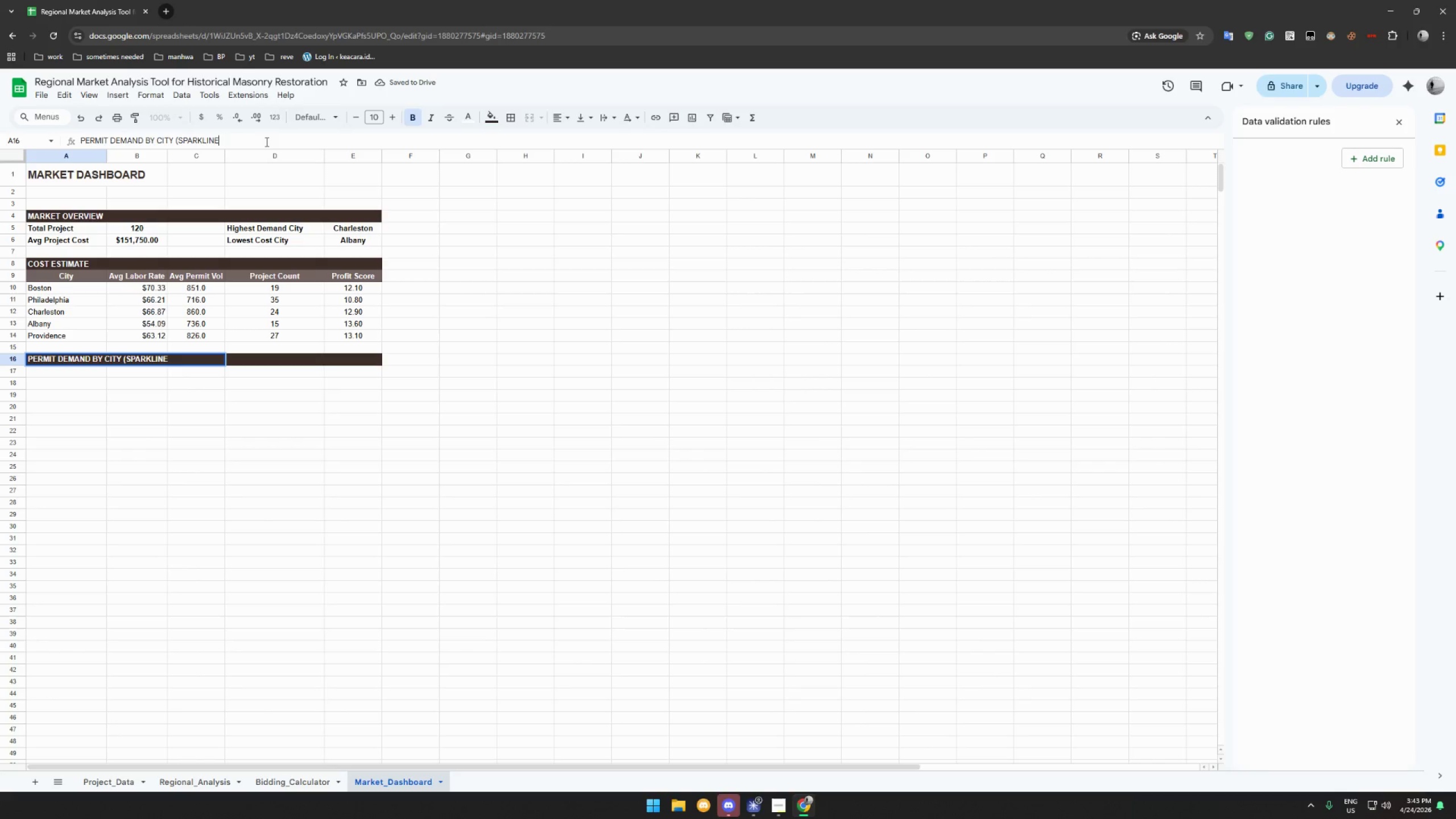 
key(Shift+0)
 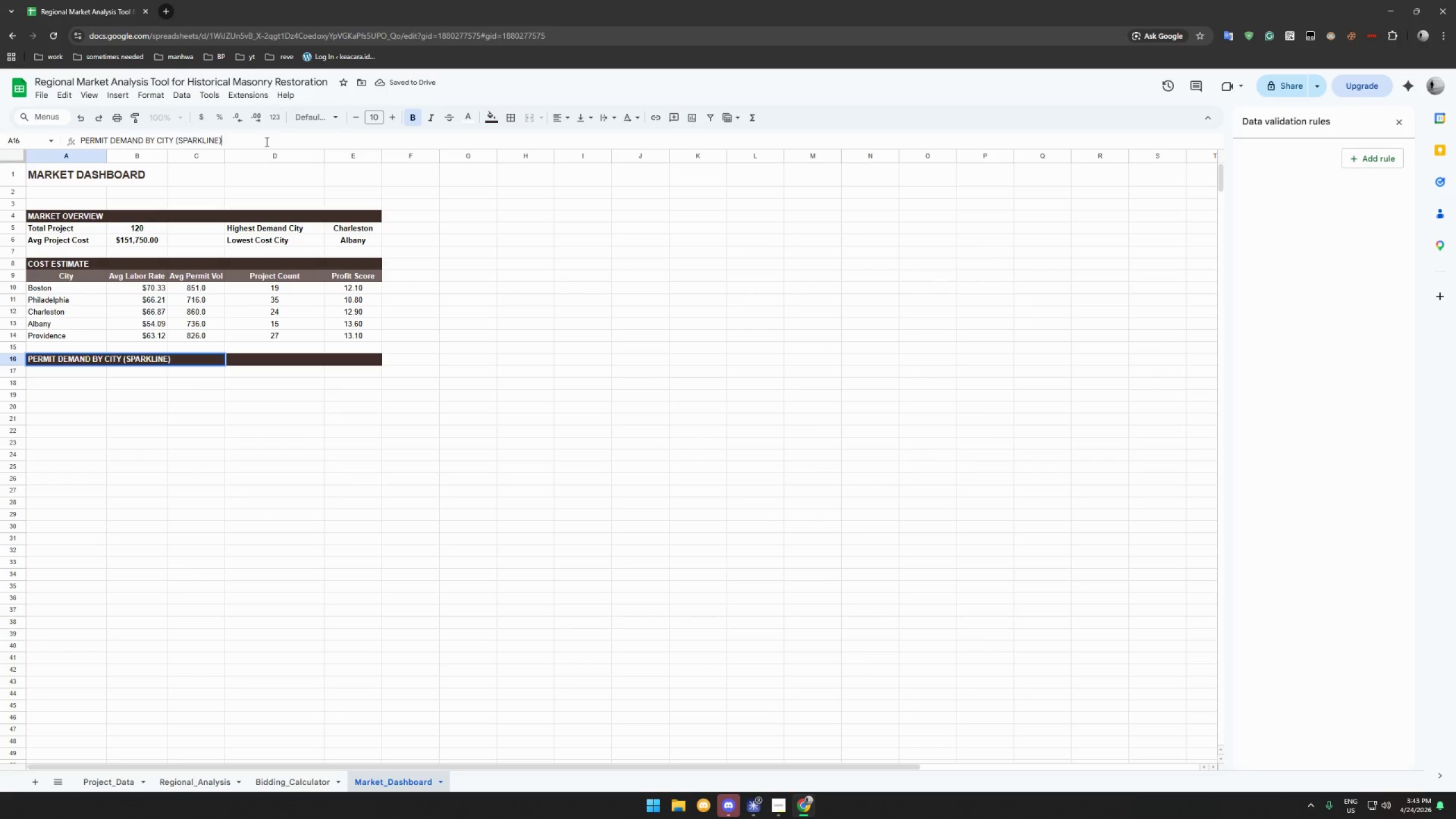 
key(Enter)
 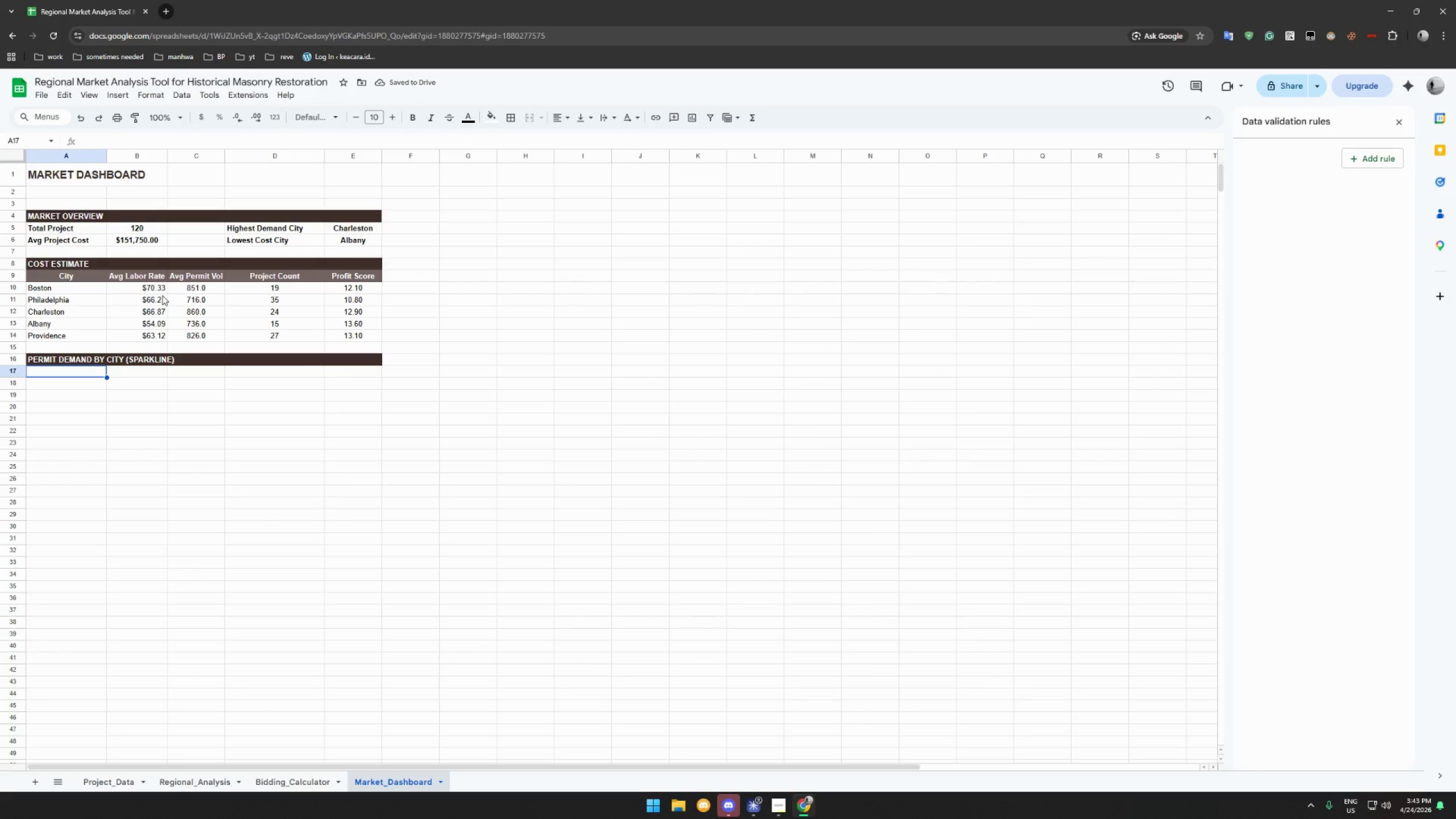 
left_click_drag(start_coordinate=[85, 288], to_coordinate=[85, 338])
 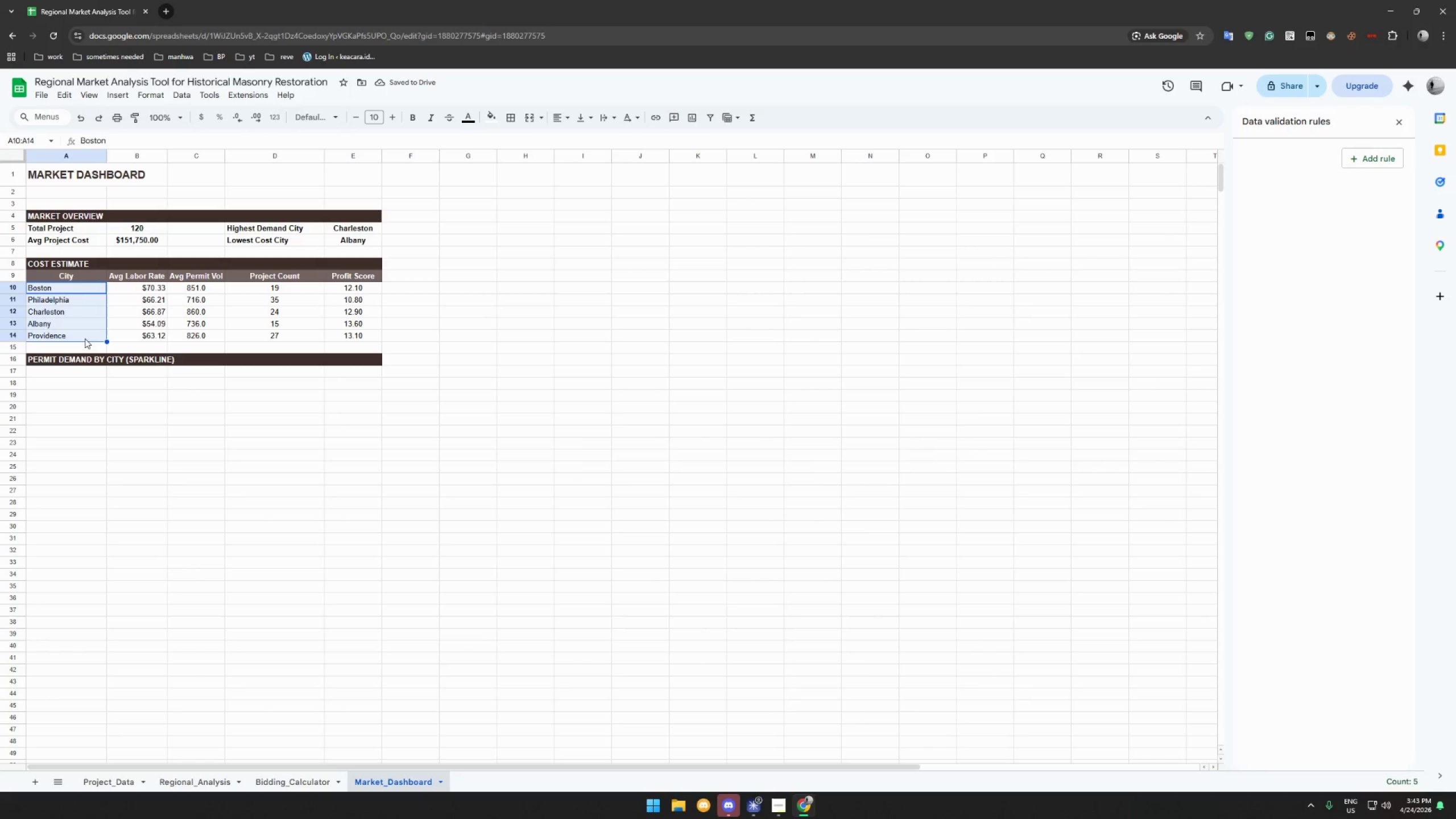 
key(Control+ControlLeft)
 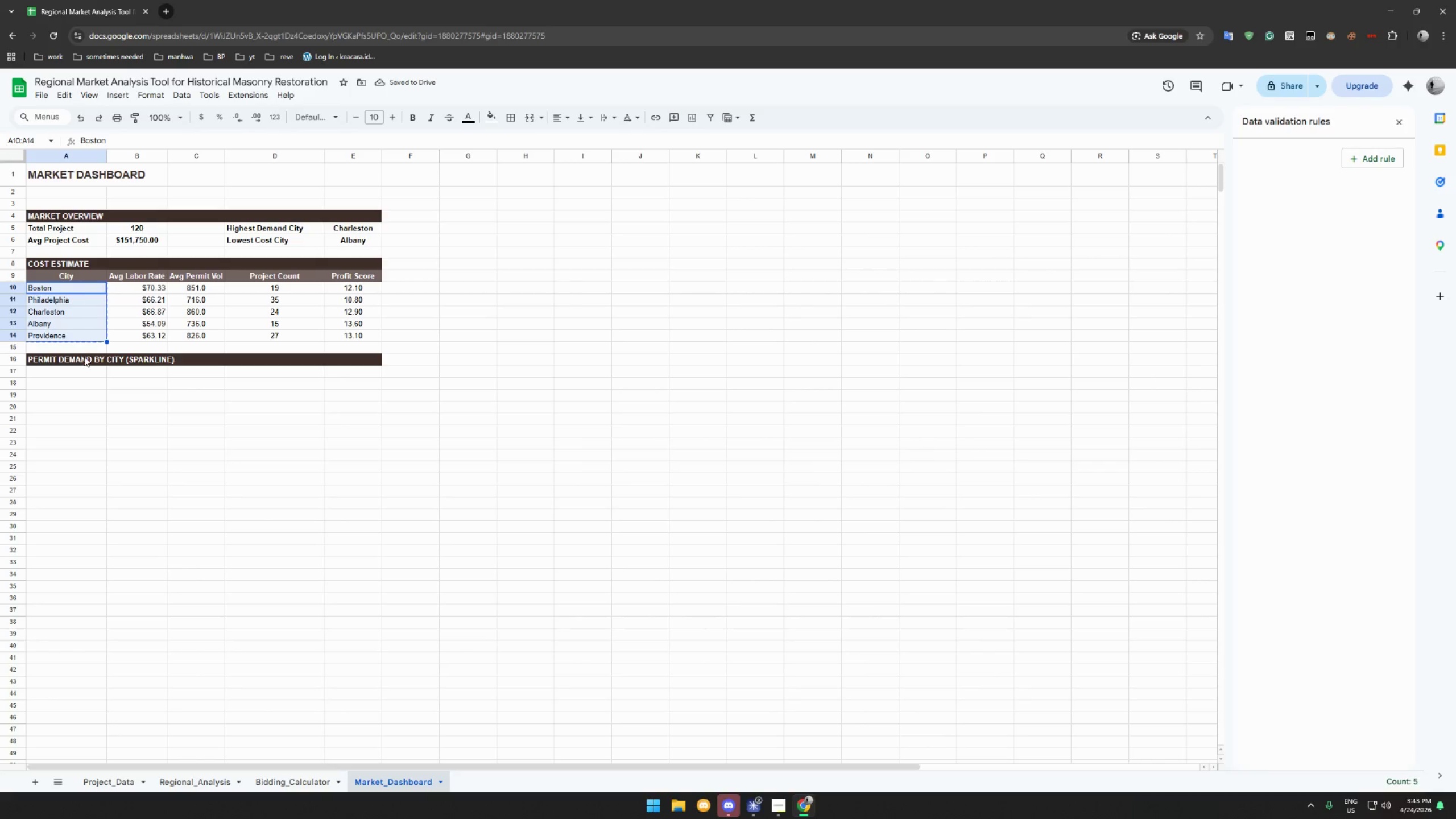 
key(Control+C)
 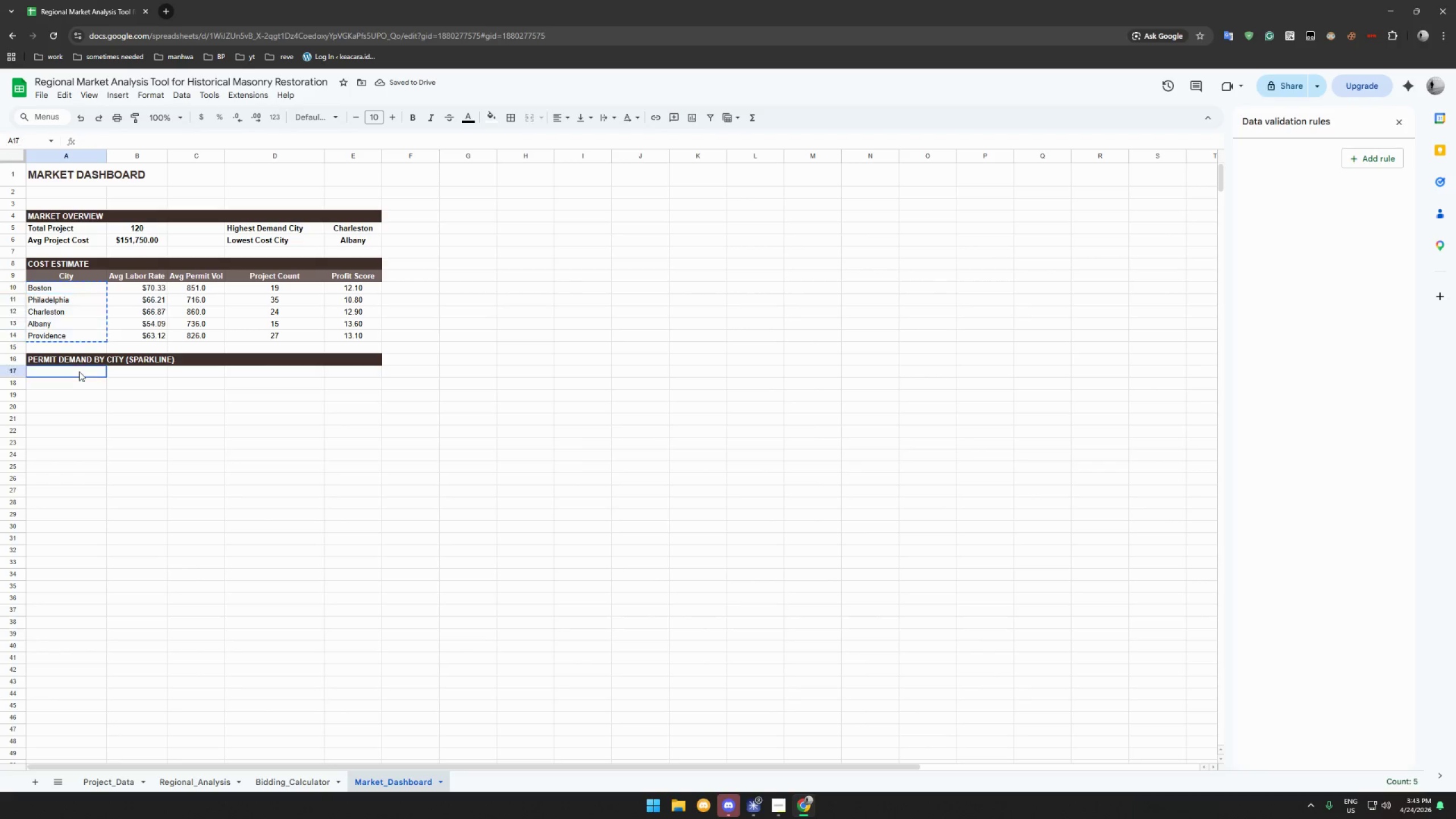 
left_click([79, 371])
 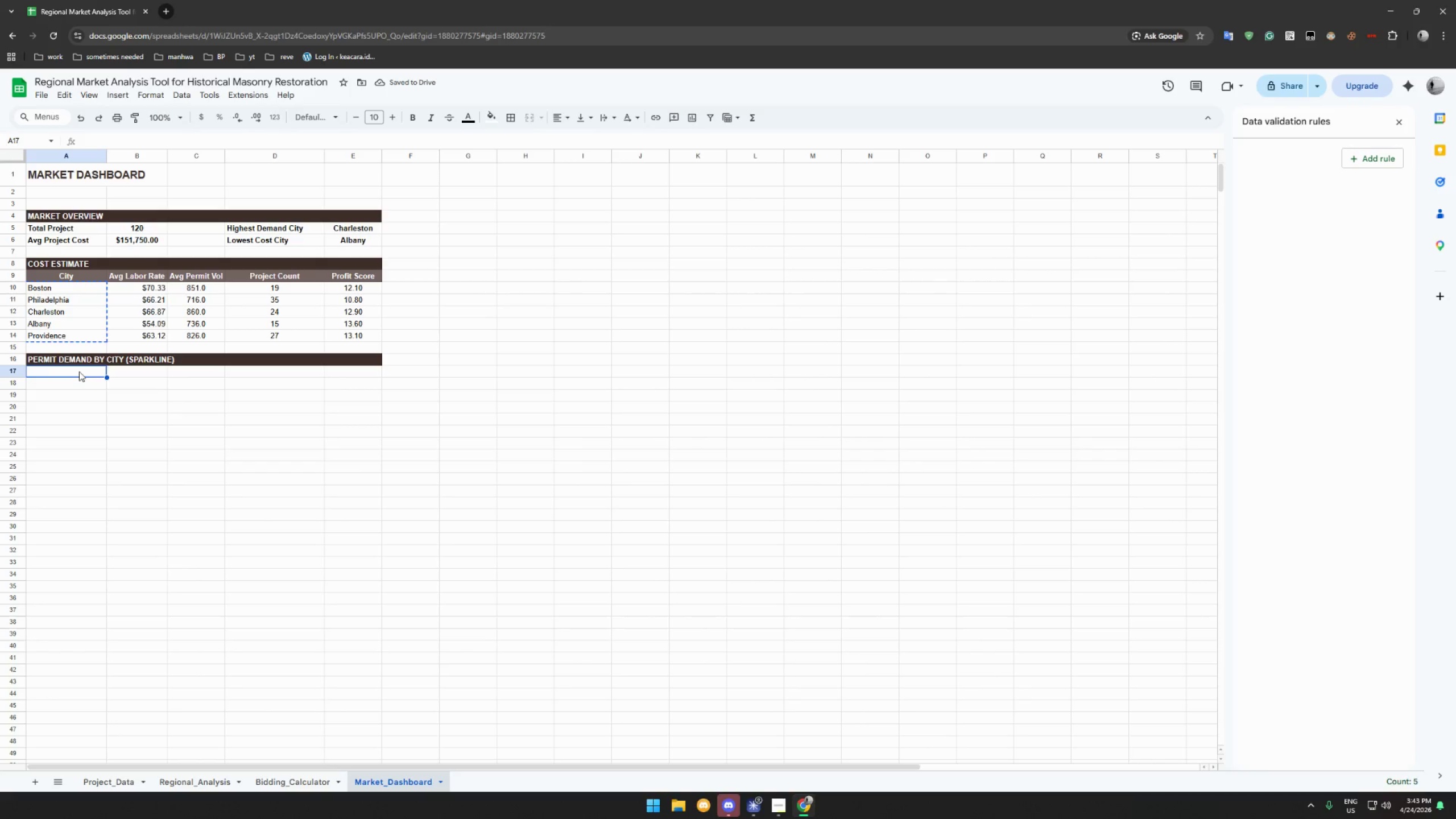 
key(Control+ControlLeft)
 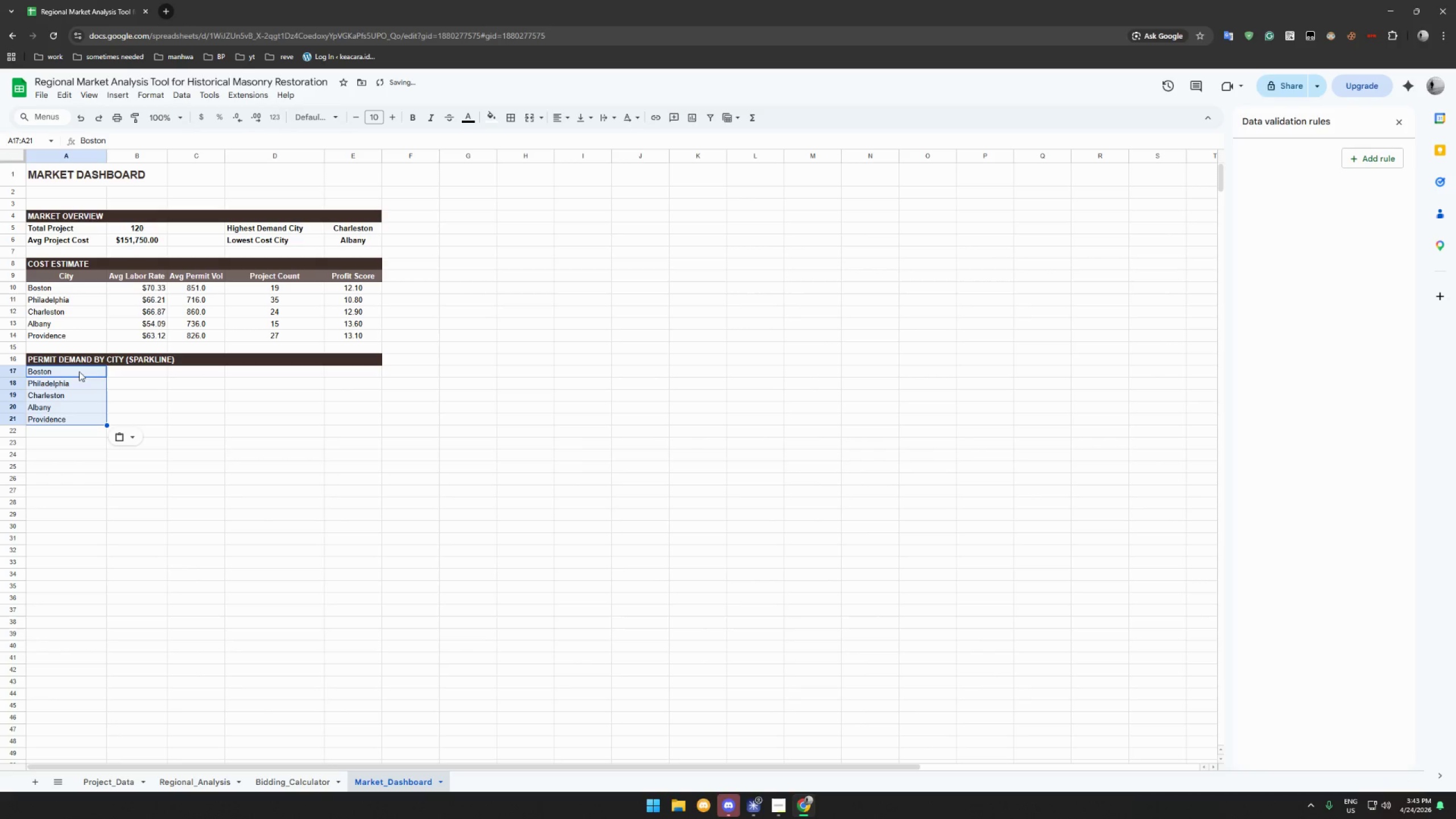 
key(Control+V)
 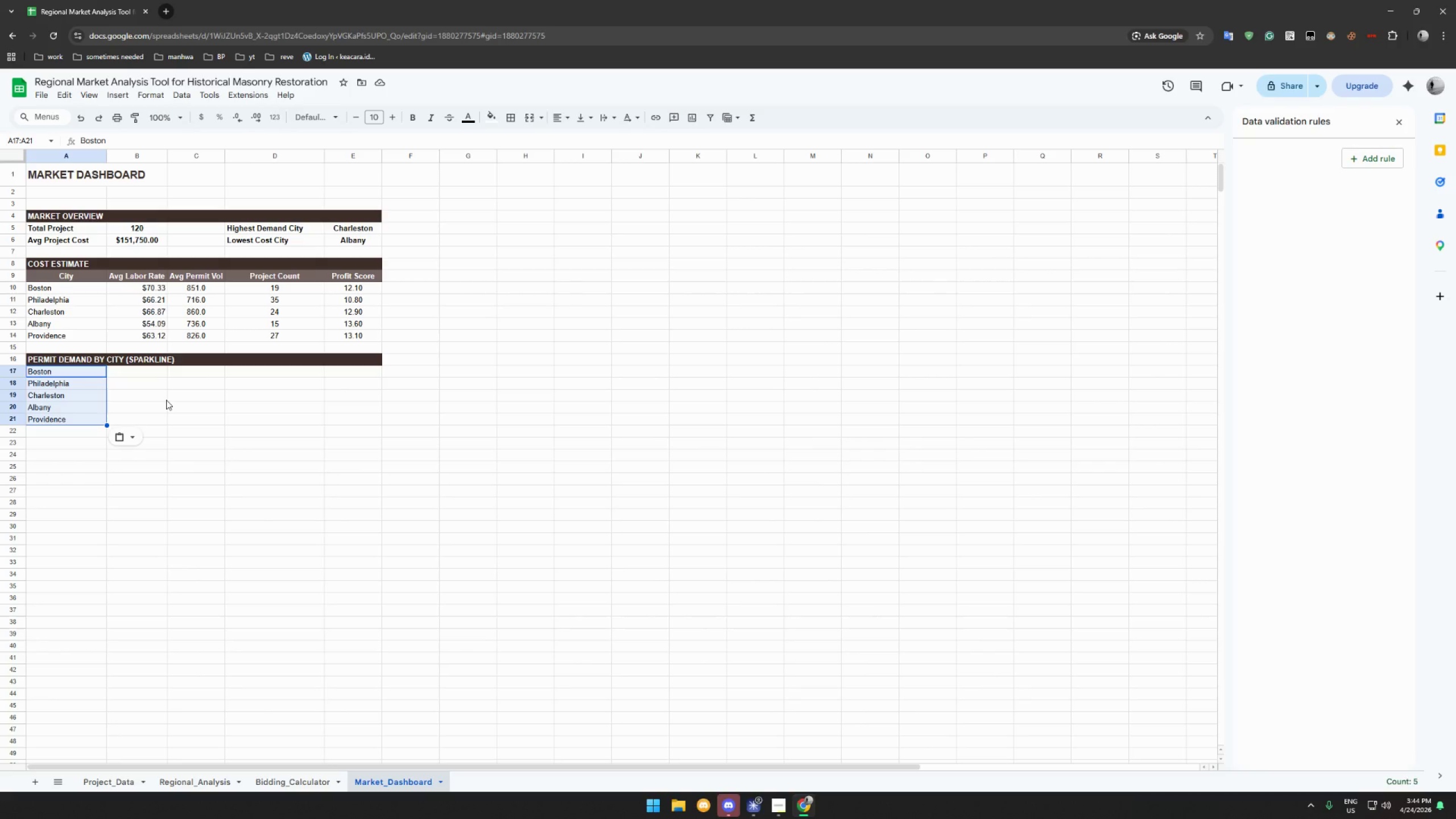 
wait(16.36)
 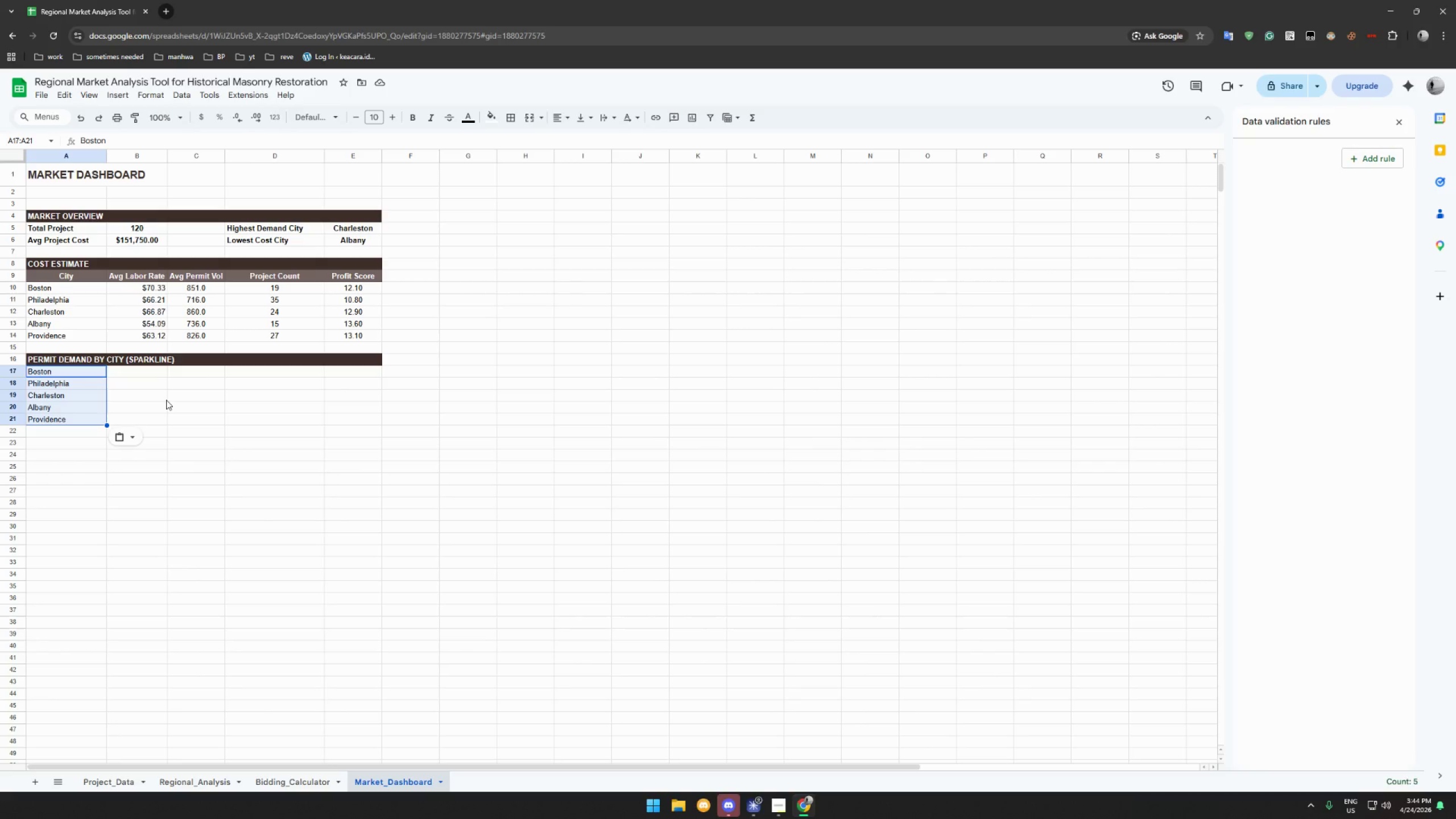 
left_click([128, 388])
 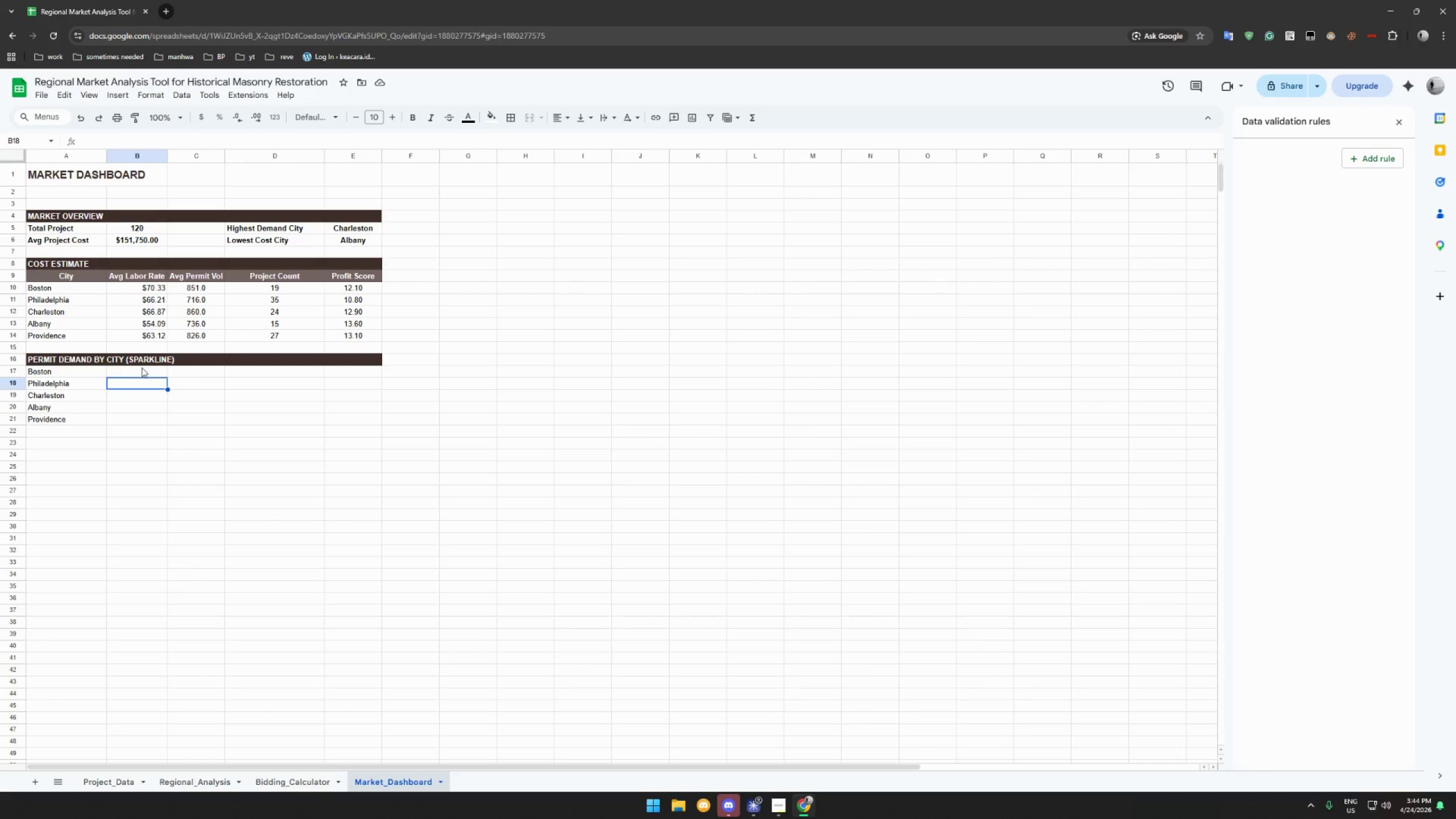 
left_click([150, 373])
 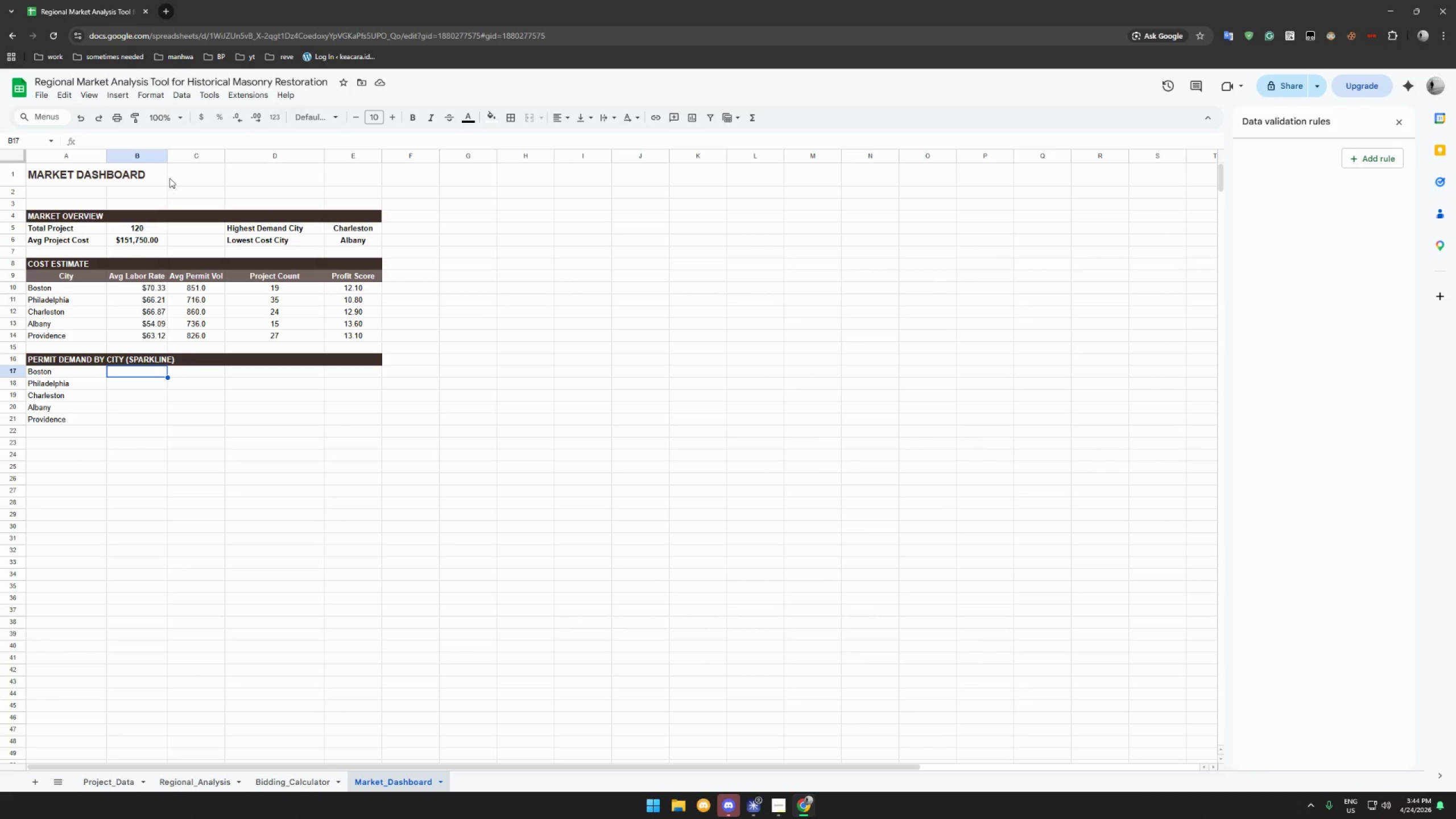 
left_click_drag(start_coordinate=[166, 156], to_coordinate=[176, 156])
 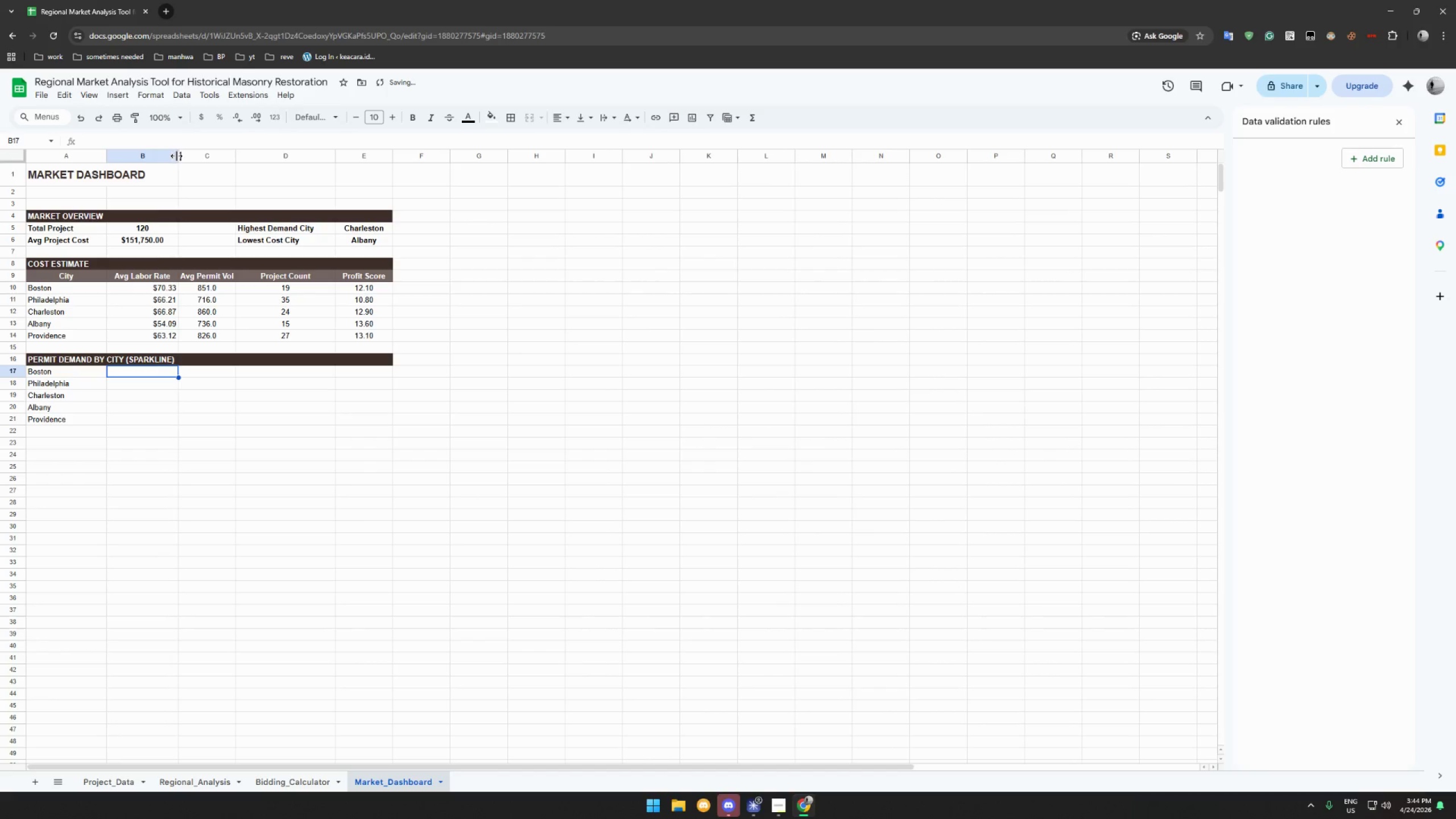 
left_click_drag(start_coordinate=[176, 156], to_coordinate=[186, 156])
 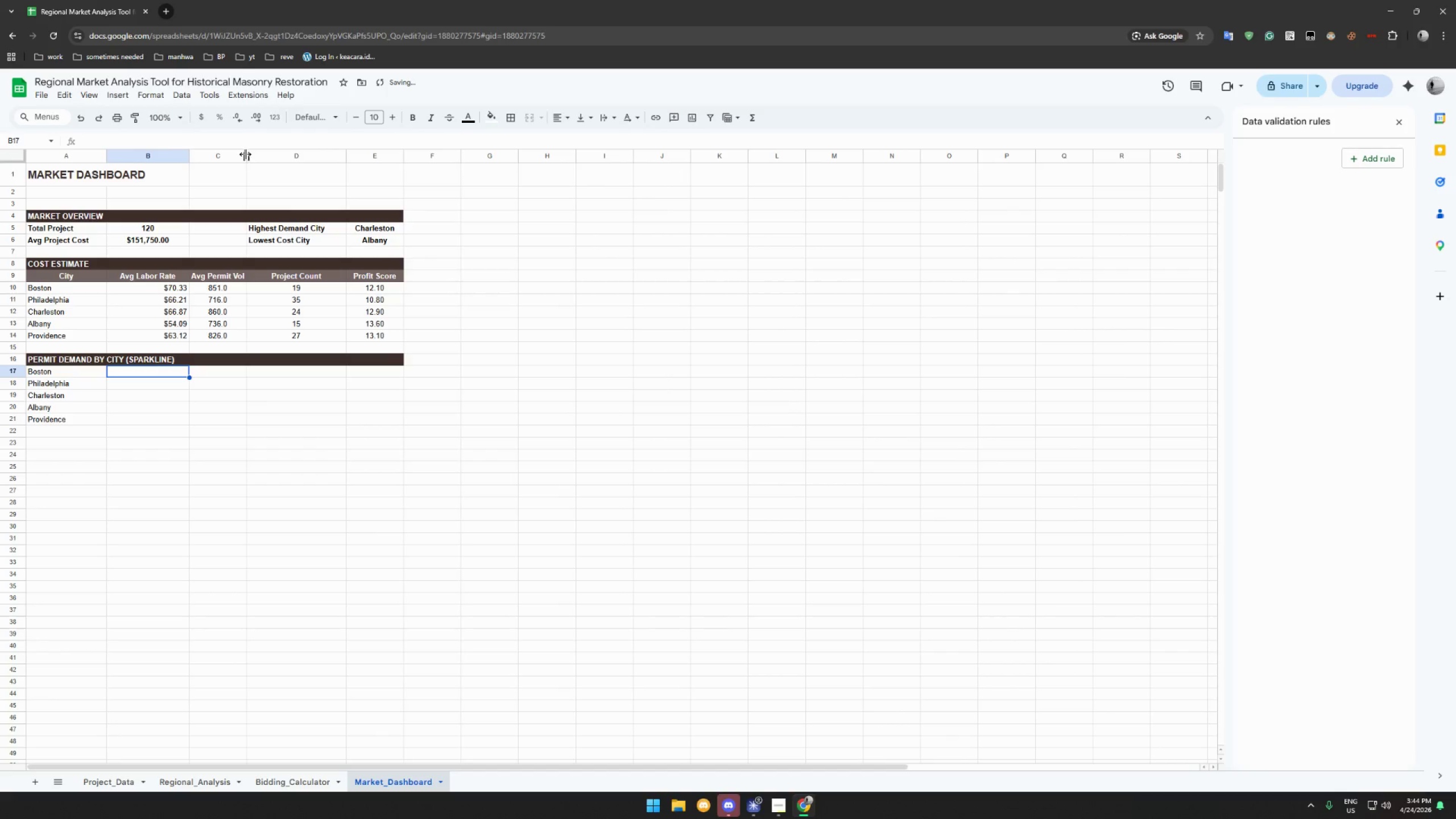 
left_click_drag(start_coordinate=[245, 154], to_coordinate=[256, 154])
 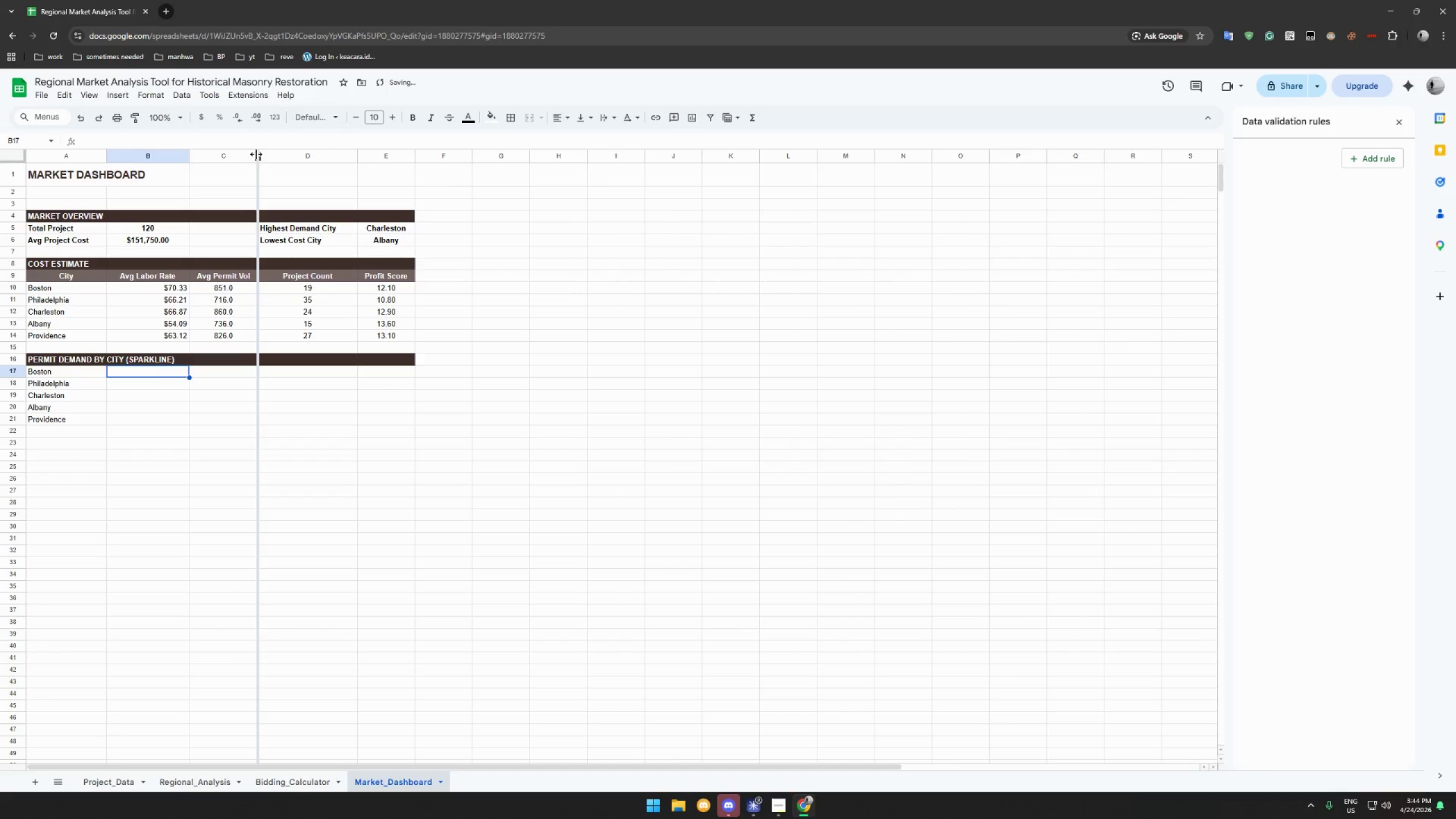 
left_click_drag(start_coordinate=[256, 154], to_coordinate=[259, 154])
 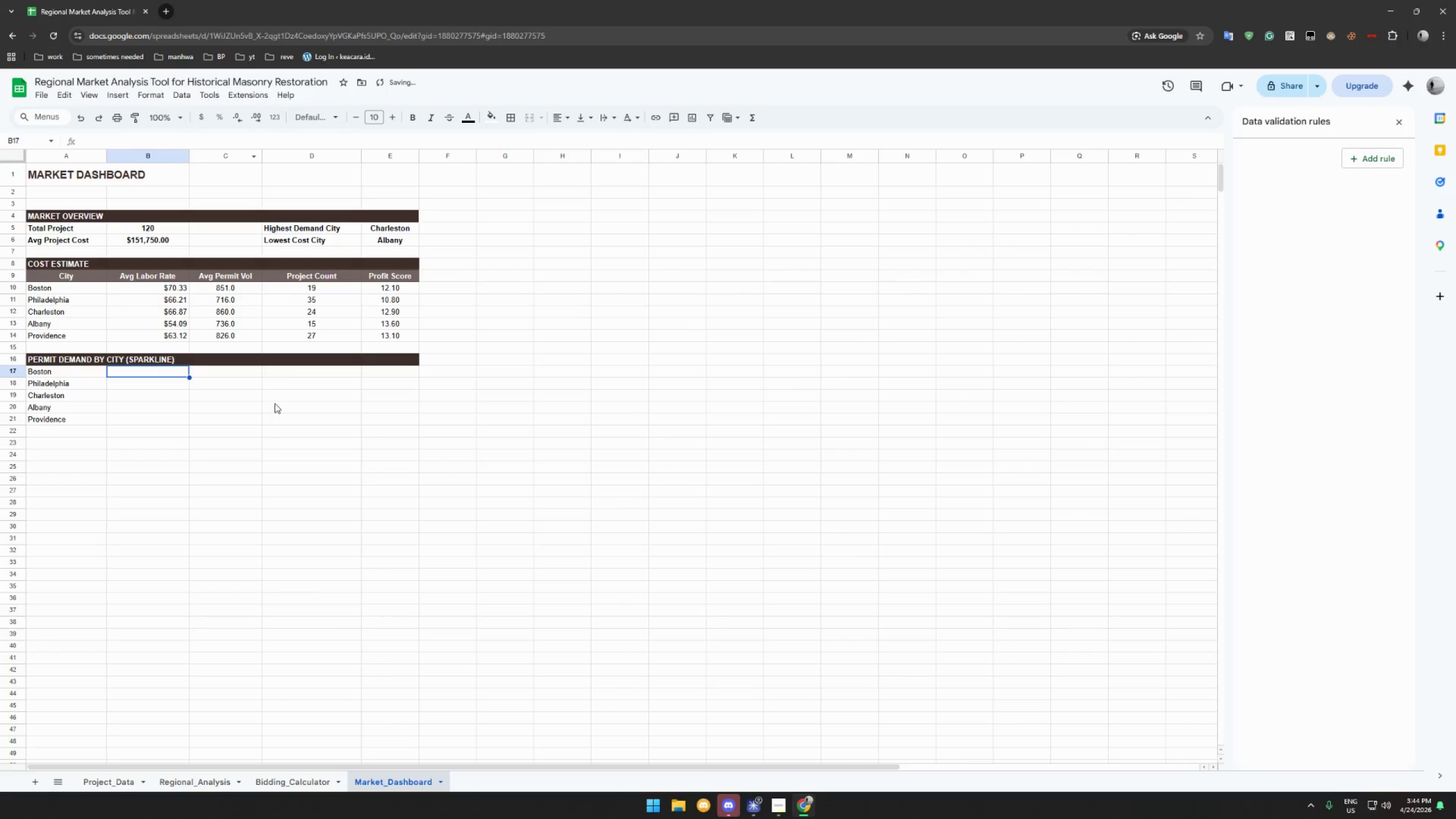 
left_click([275, 403])
 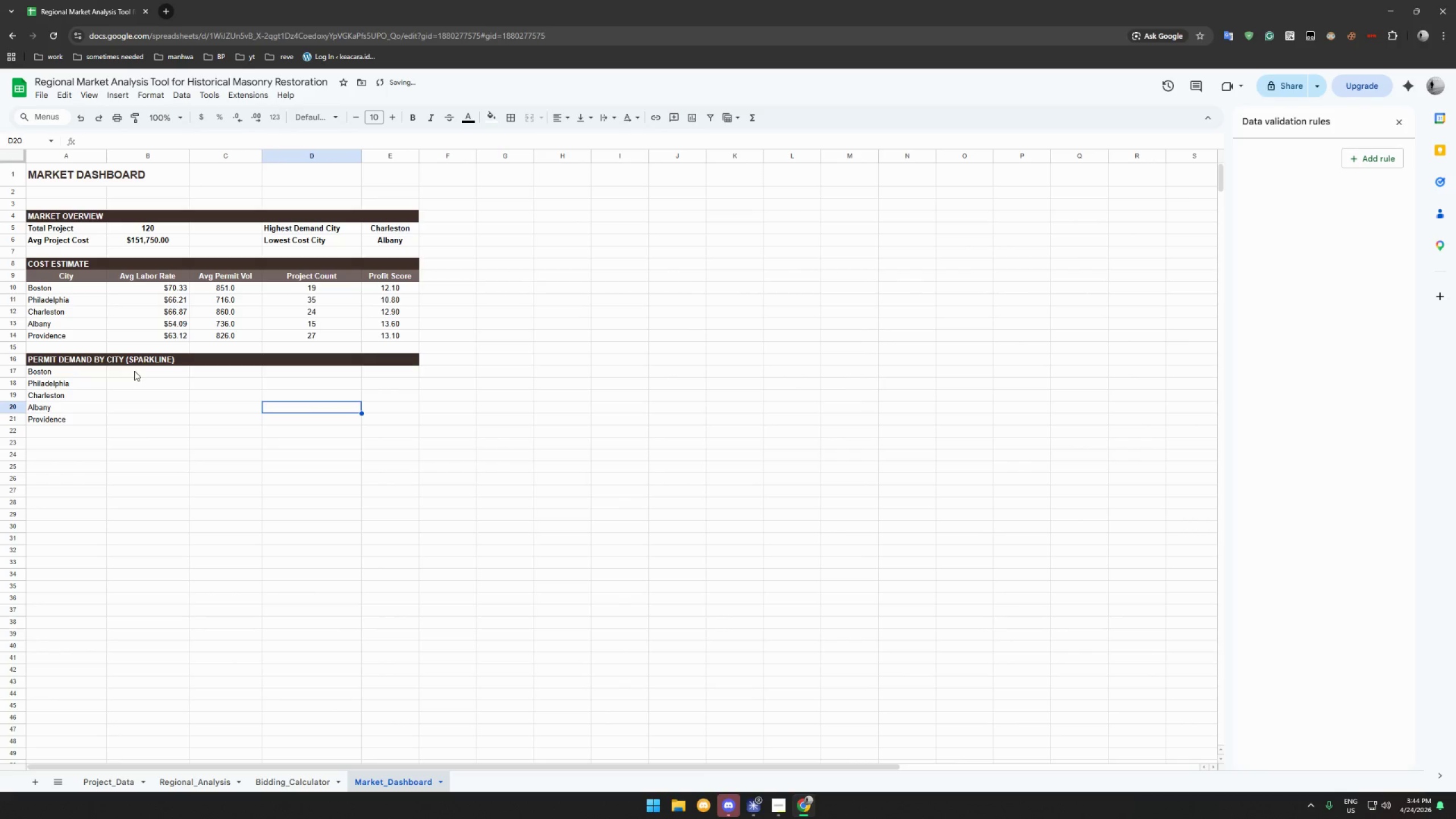 
left_click([134, 371])
 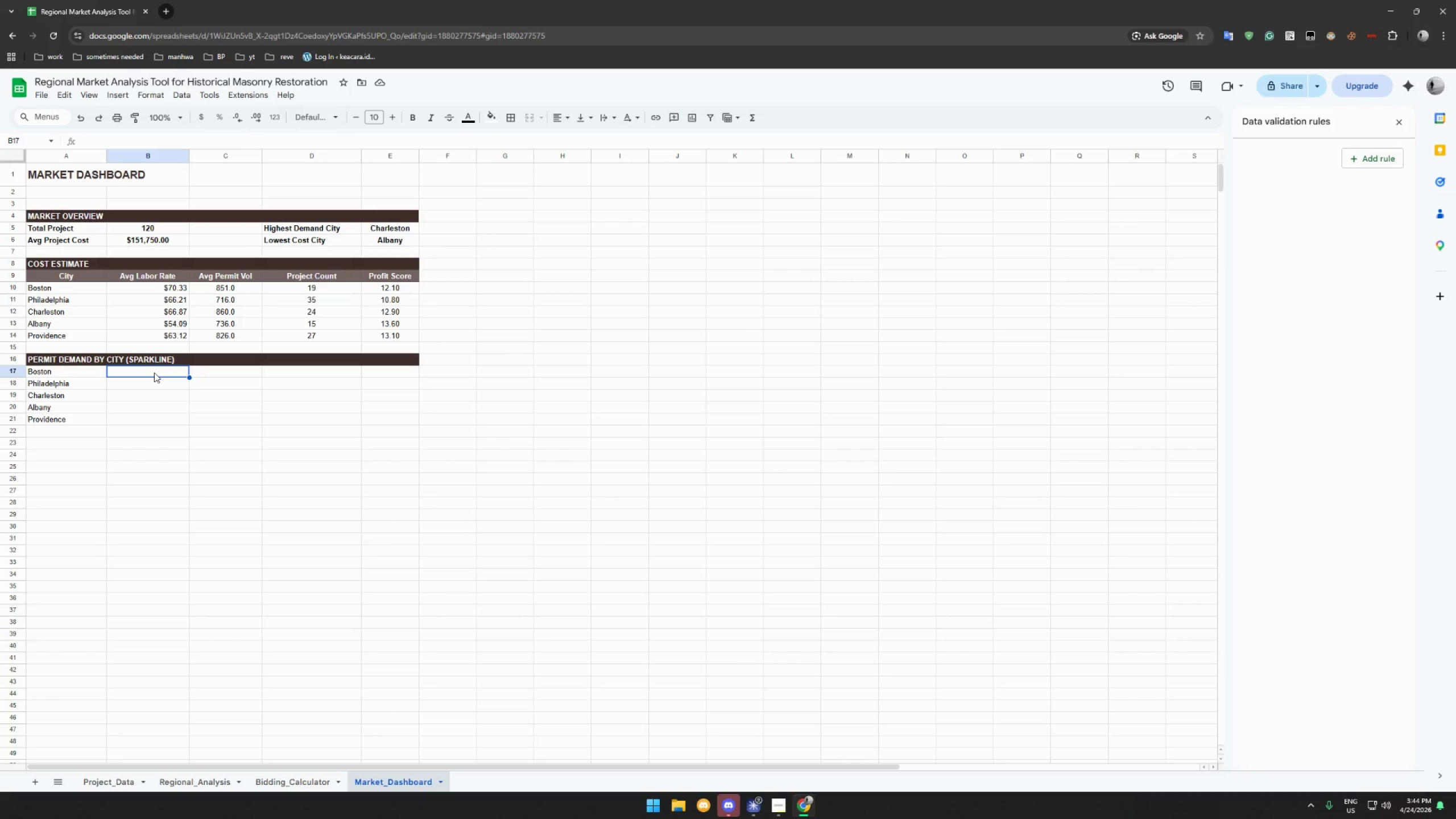 
type(=sparkline)
key(Backspace)
key(Backspace)
key(Backspace)
key(Backspace)
key(Backspace)
key(Backspace)
key(Backspace)
key(Backspace)
key(Backspace)
type(SPARKLINE(Regional_Analysis!B14:I14)
 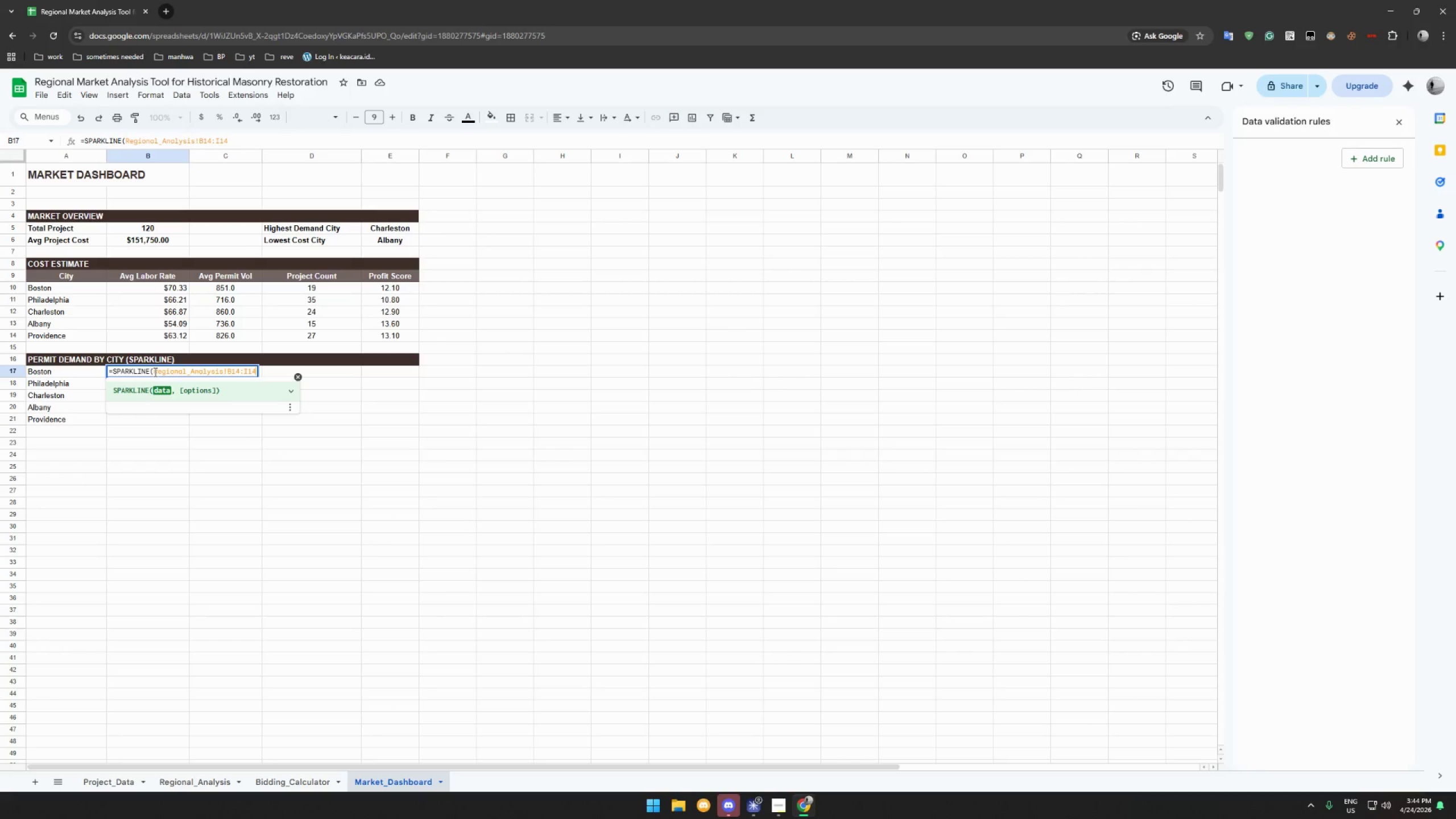 
type(,{CHAR)
key(Backspace)
key(Backspace)
key(Backspace)
key(Backspace)
 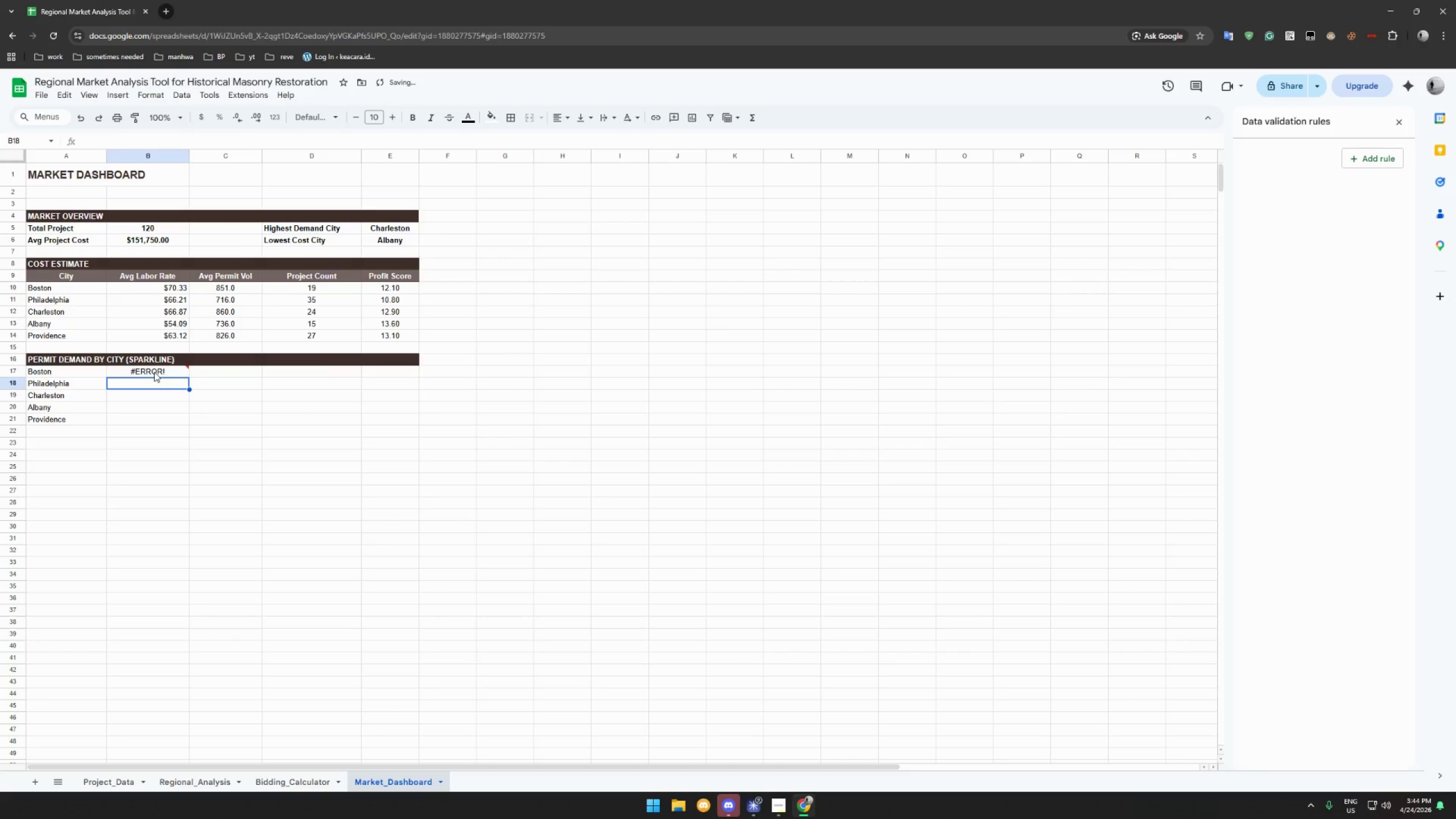 
 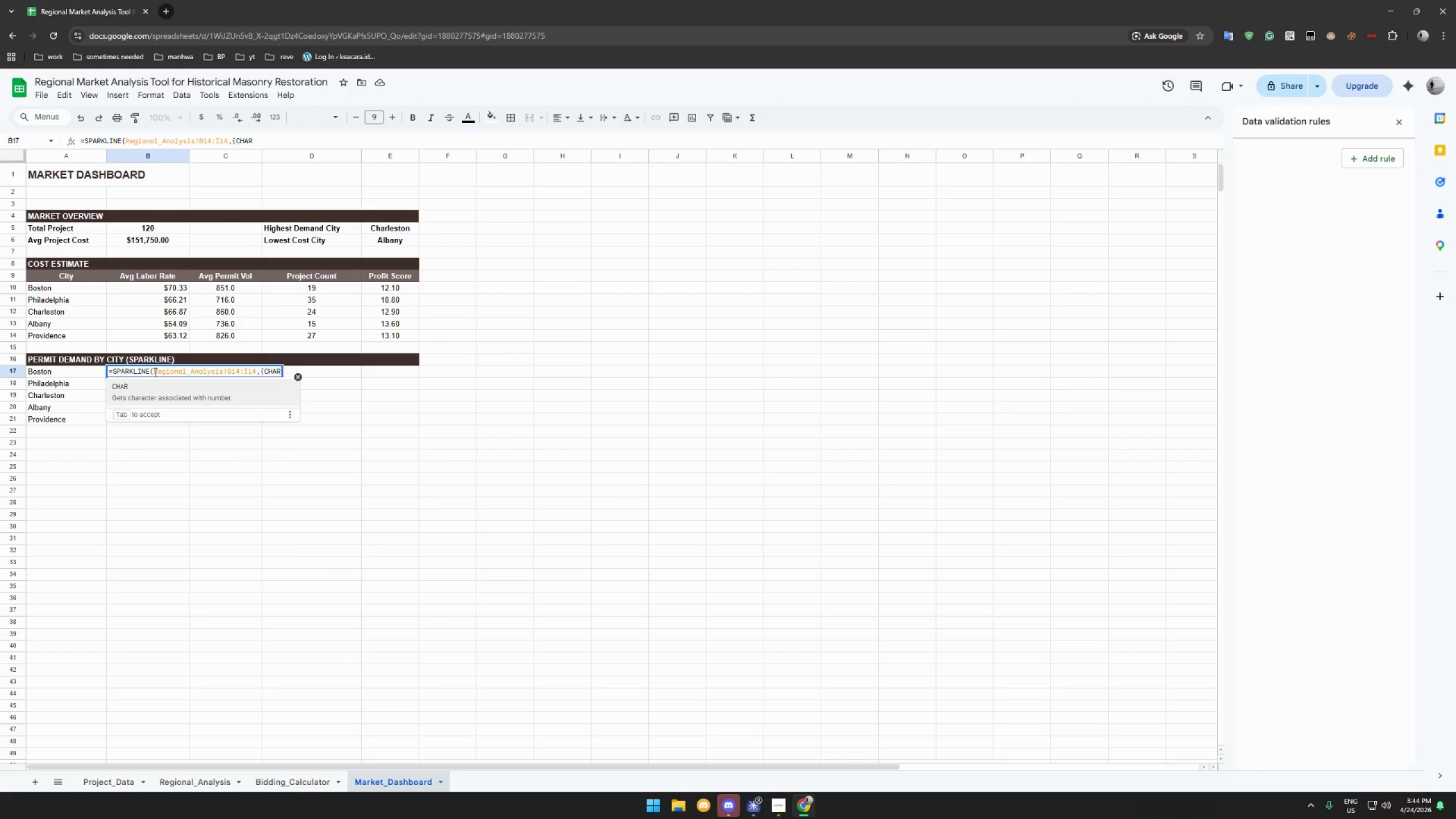 
key(Enter)
 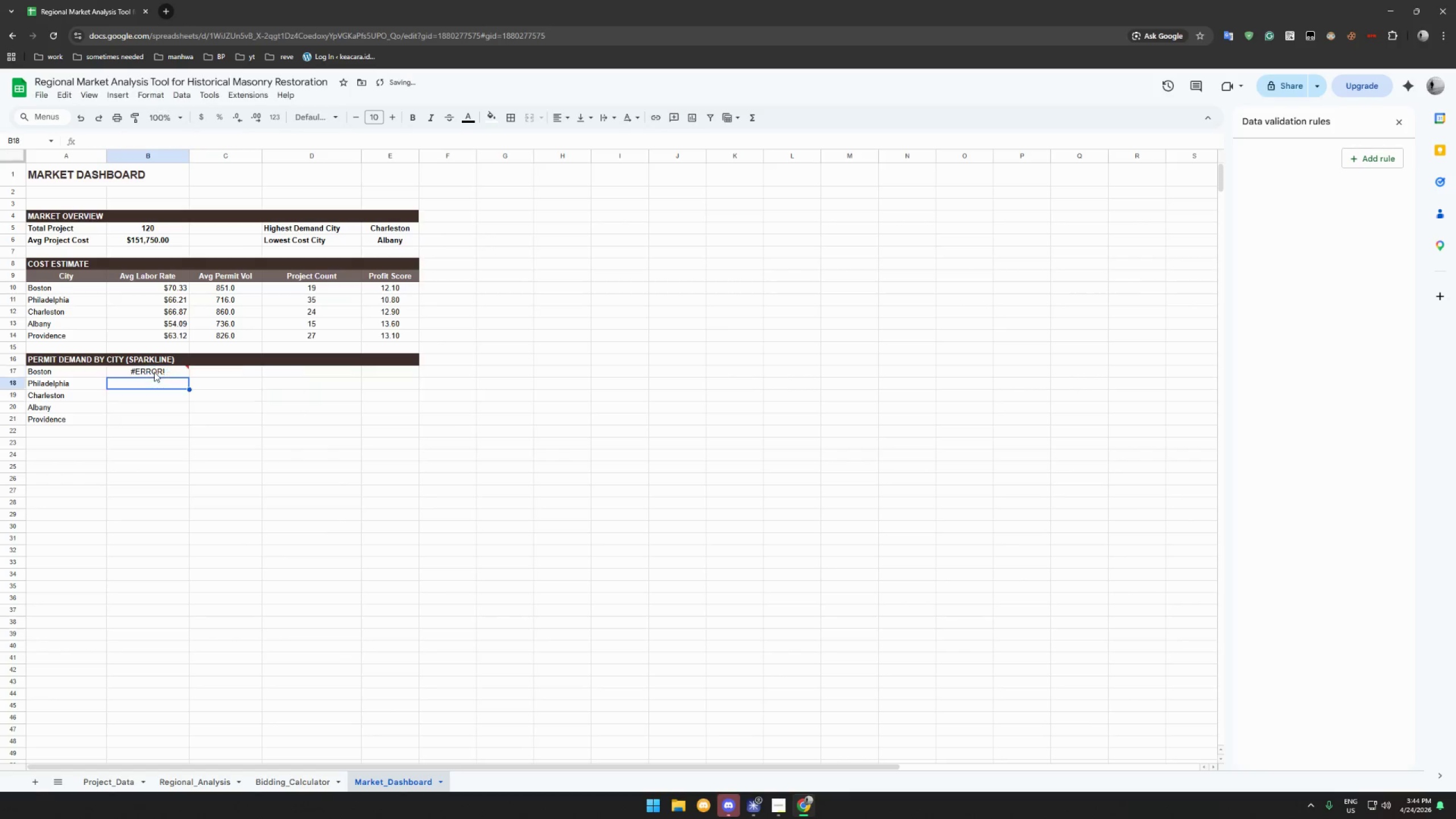 
hold_key(key=ShiftRight, duration=0.33)
 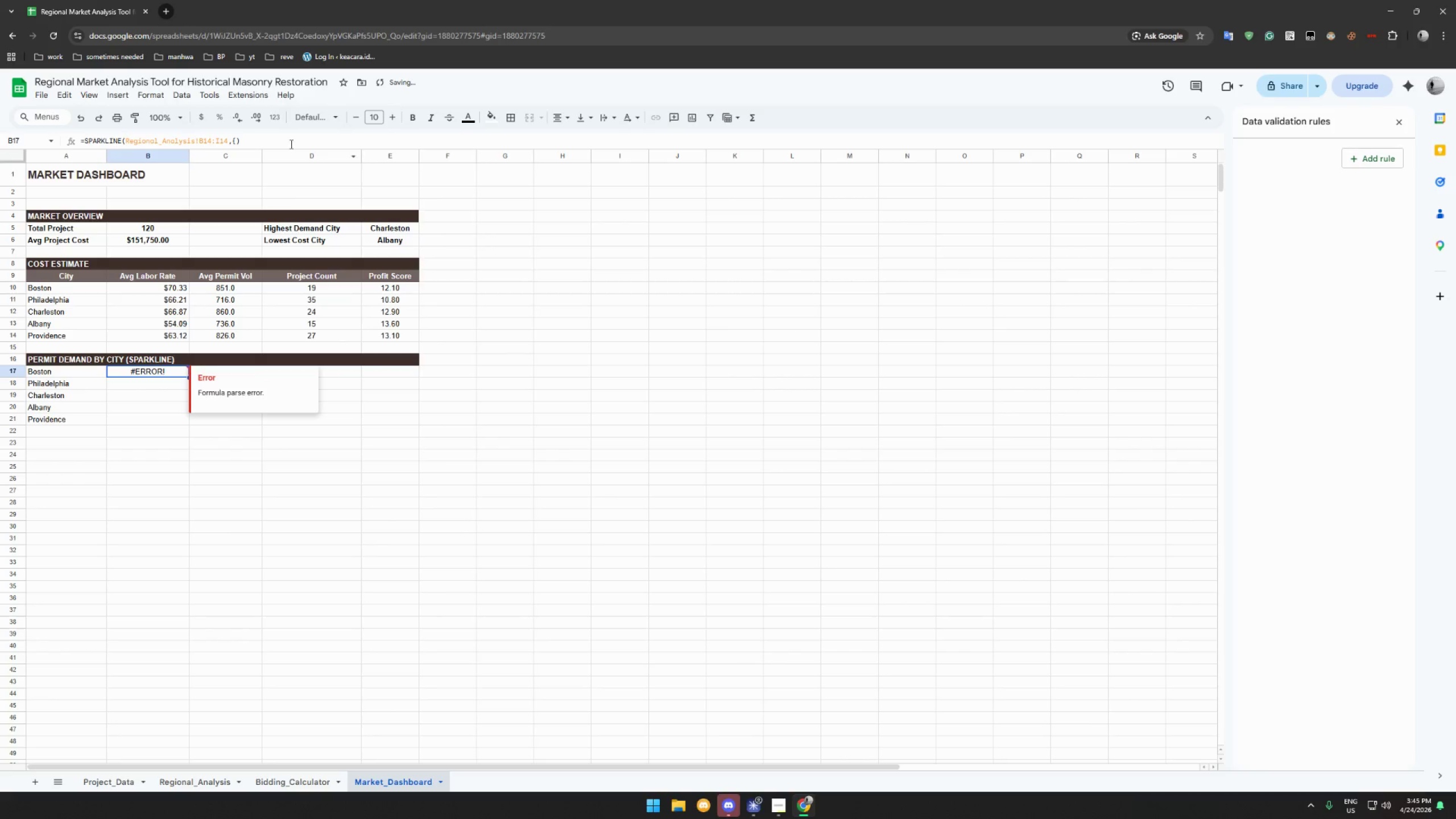 
left_click([271, 136])
 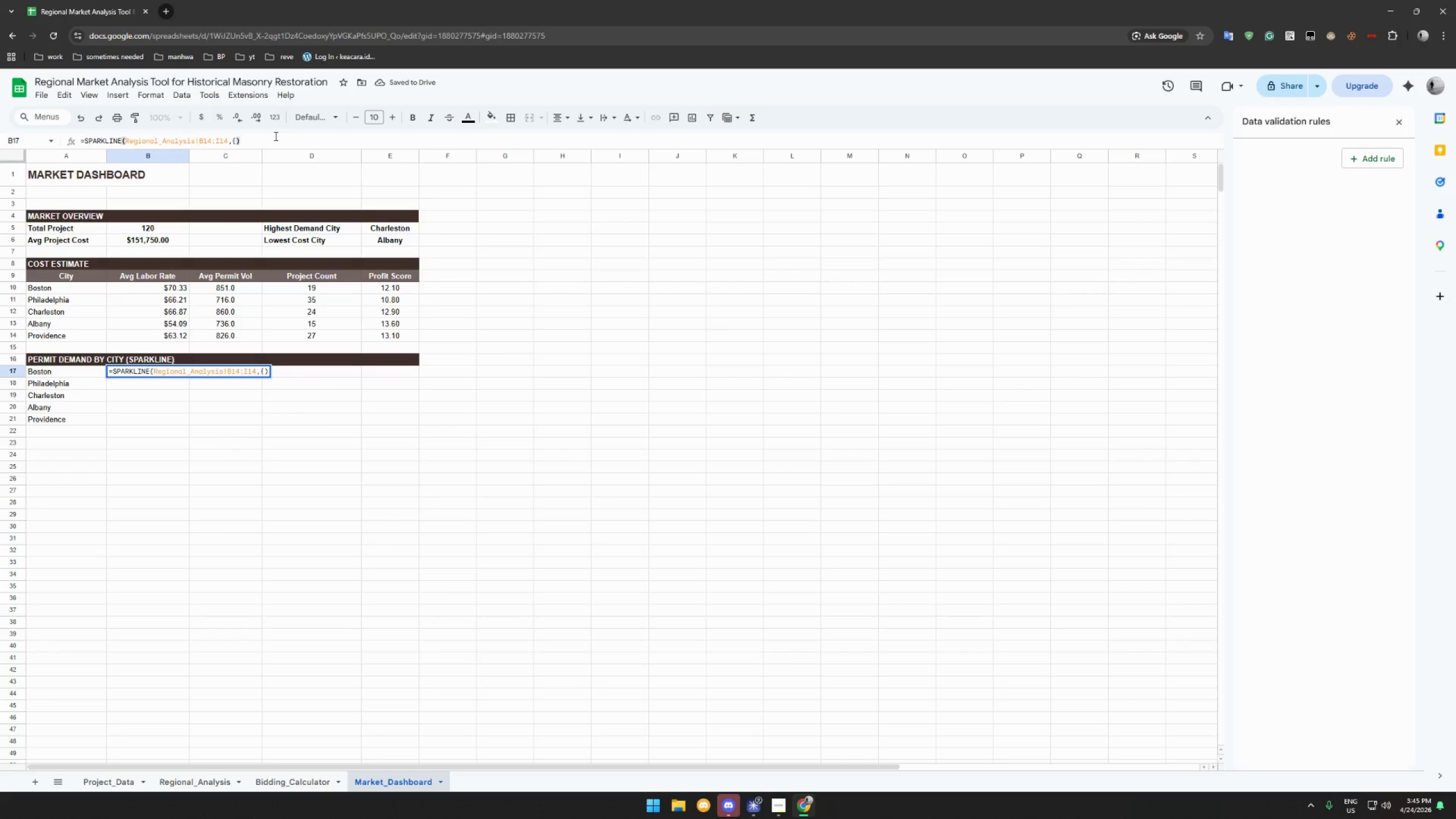 
key(Backspace)
type("charttype","coluim)
key(Backspace)
key(Backspace)
type(mn")
 